 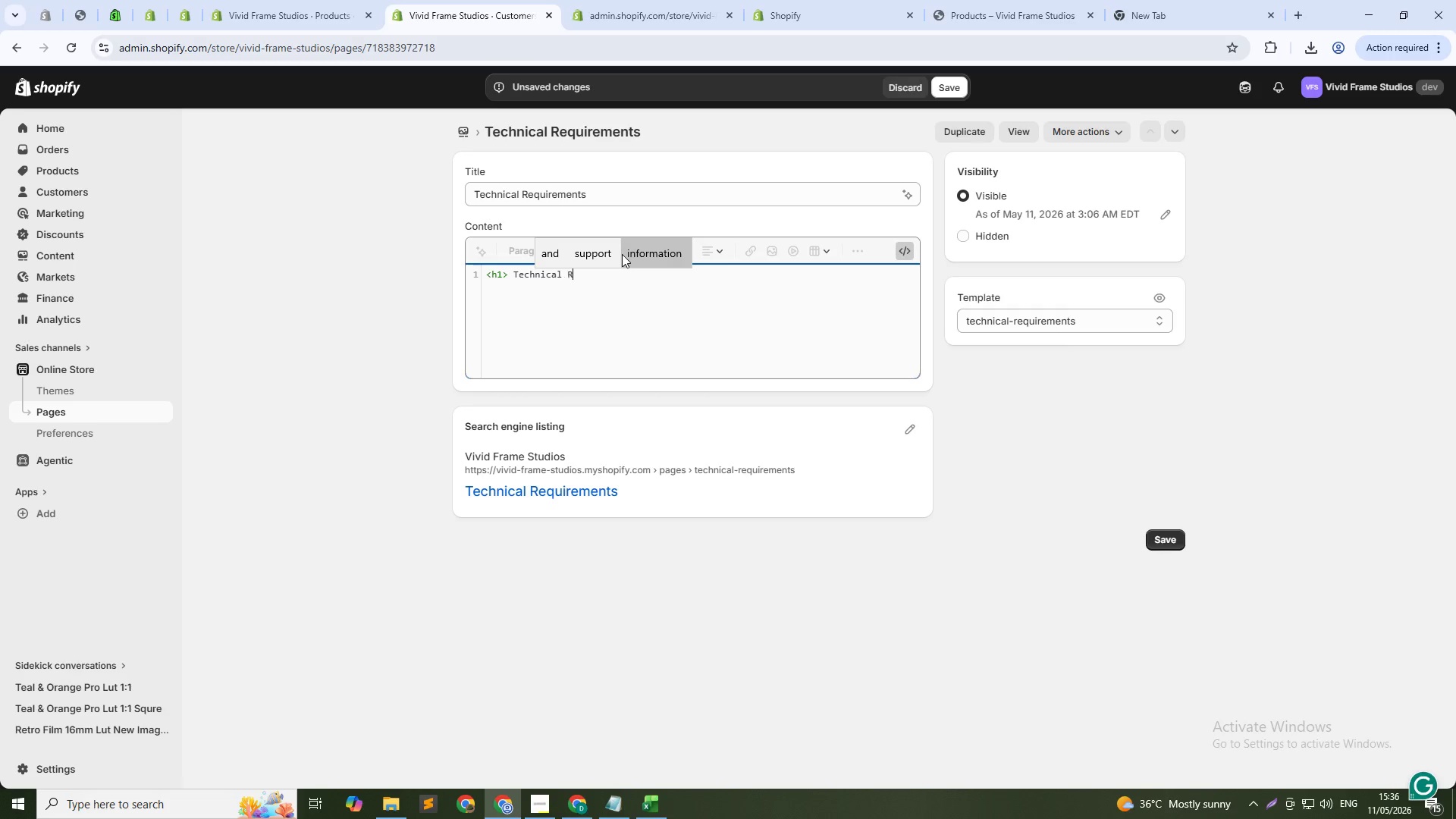 
key(CapsLock)
 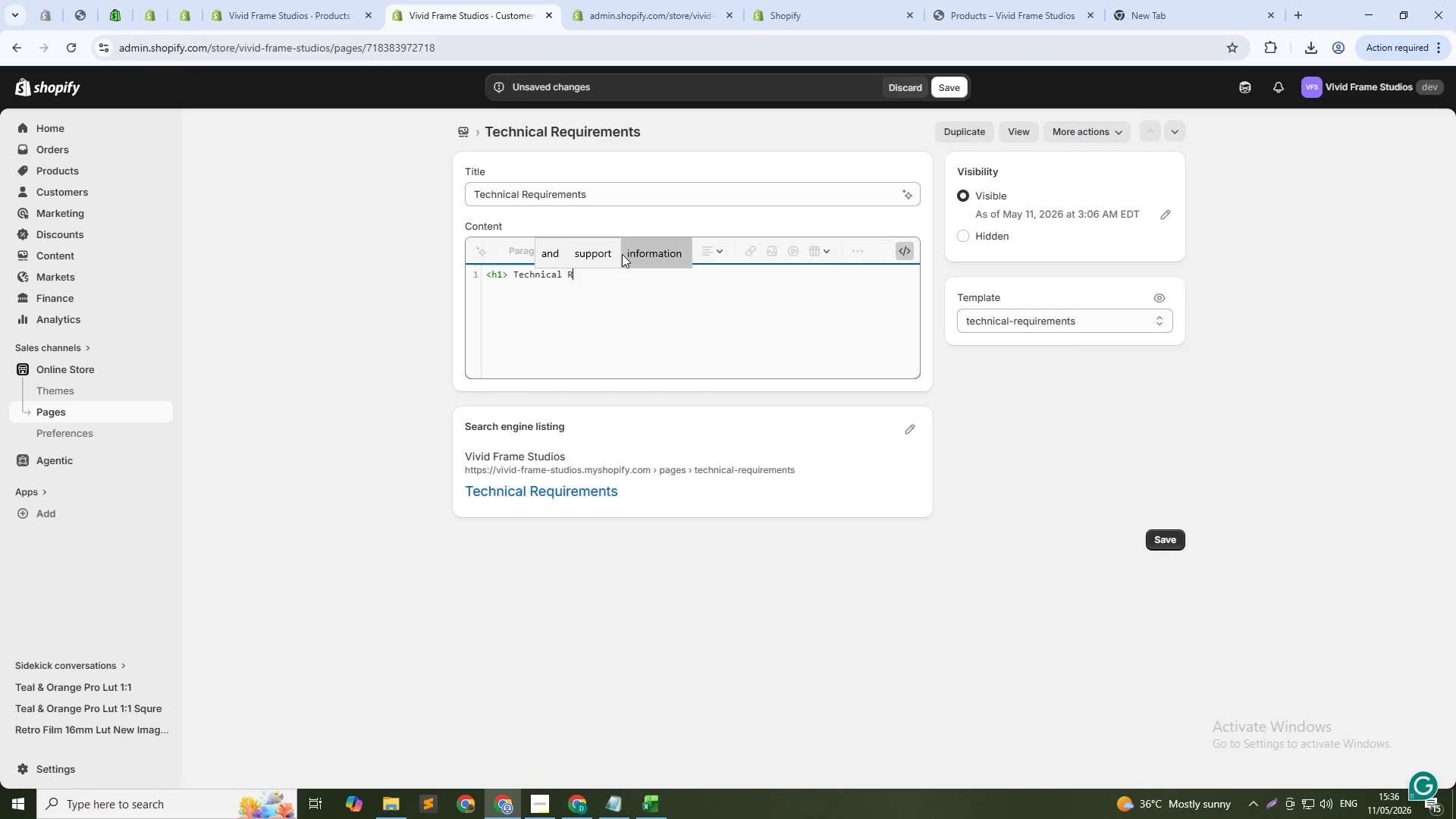 
key(E)
 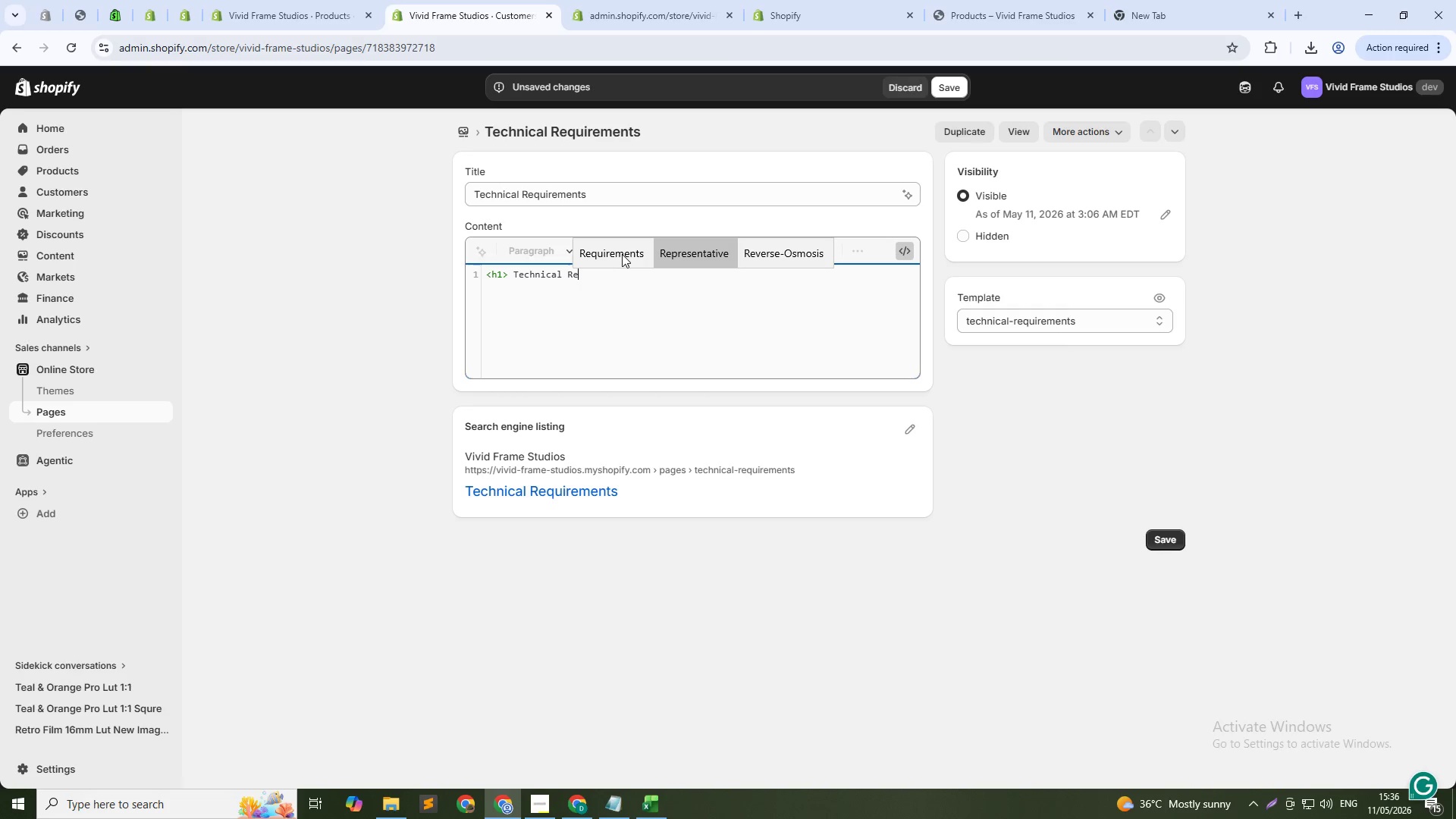 
left_click([622, 254])
 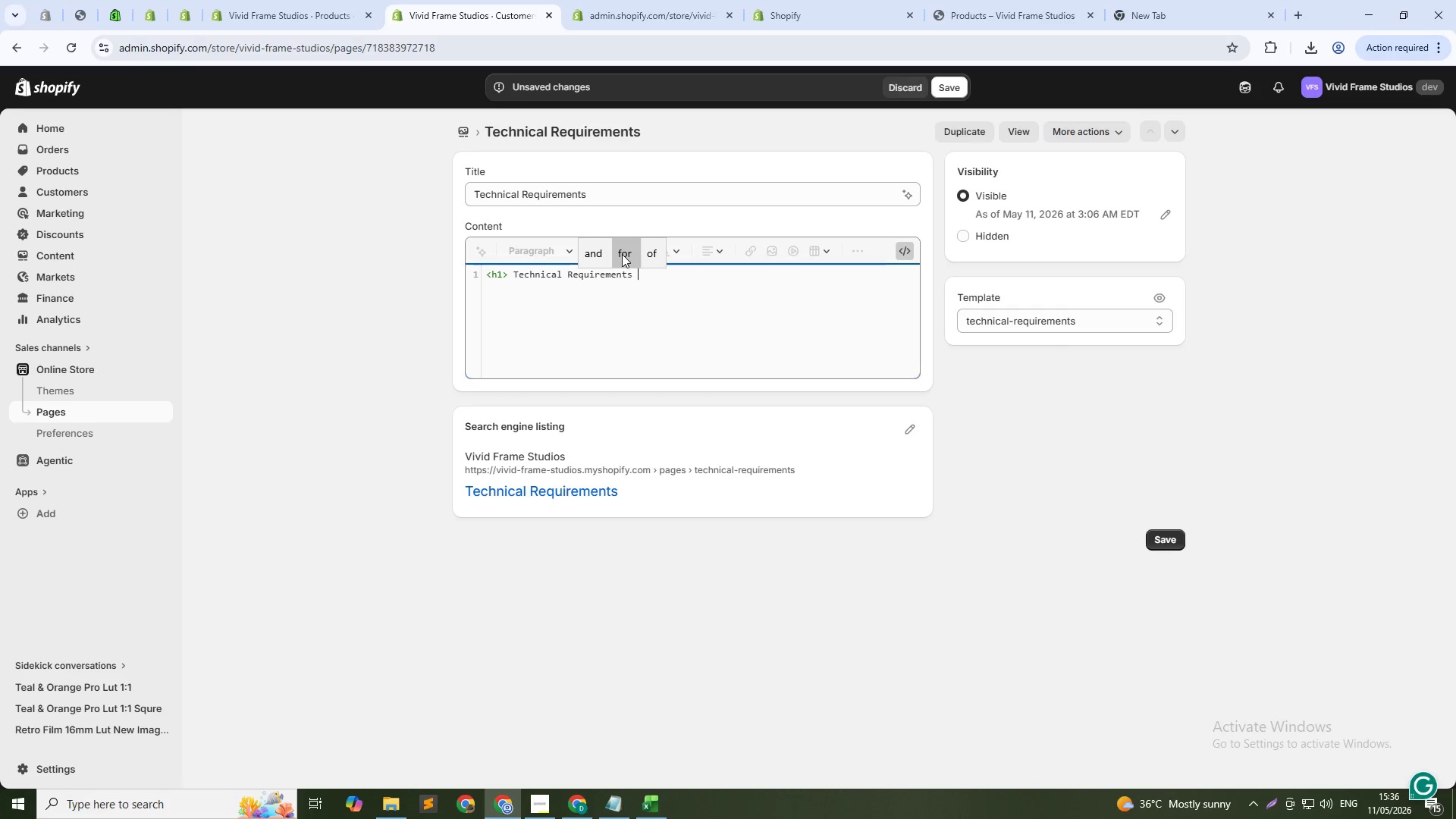 
type(& Ins)
 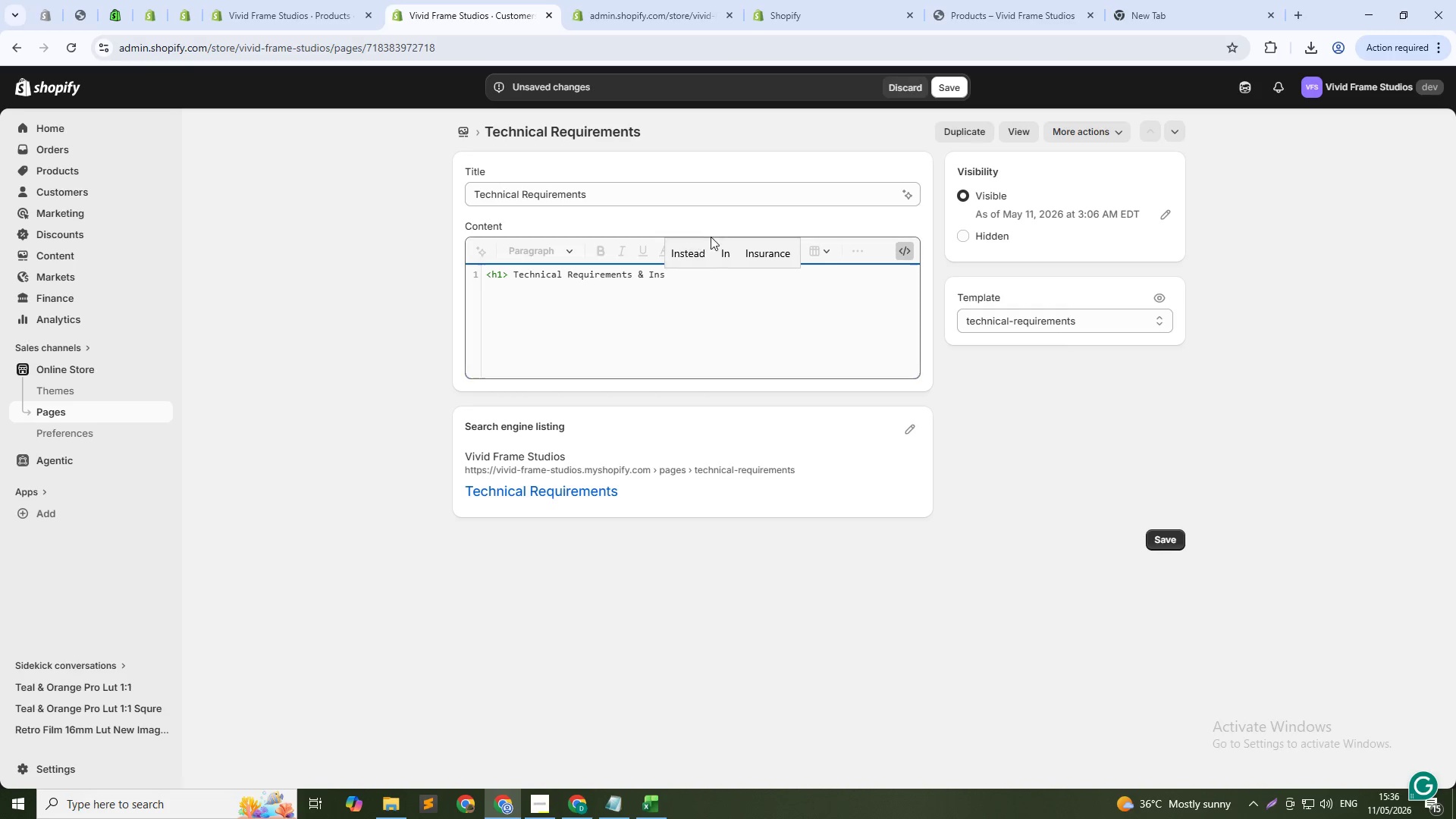 
type(ta)
 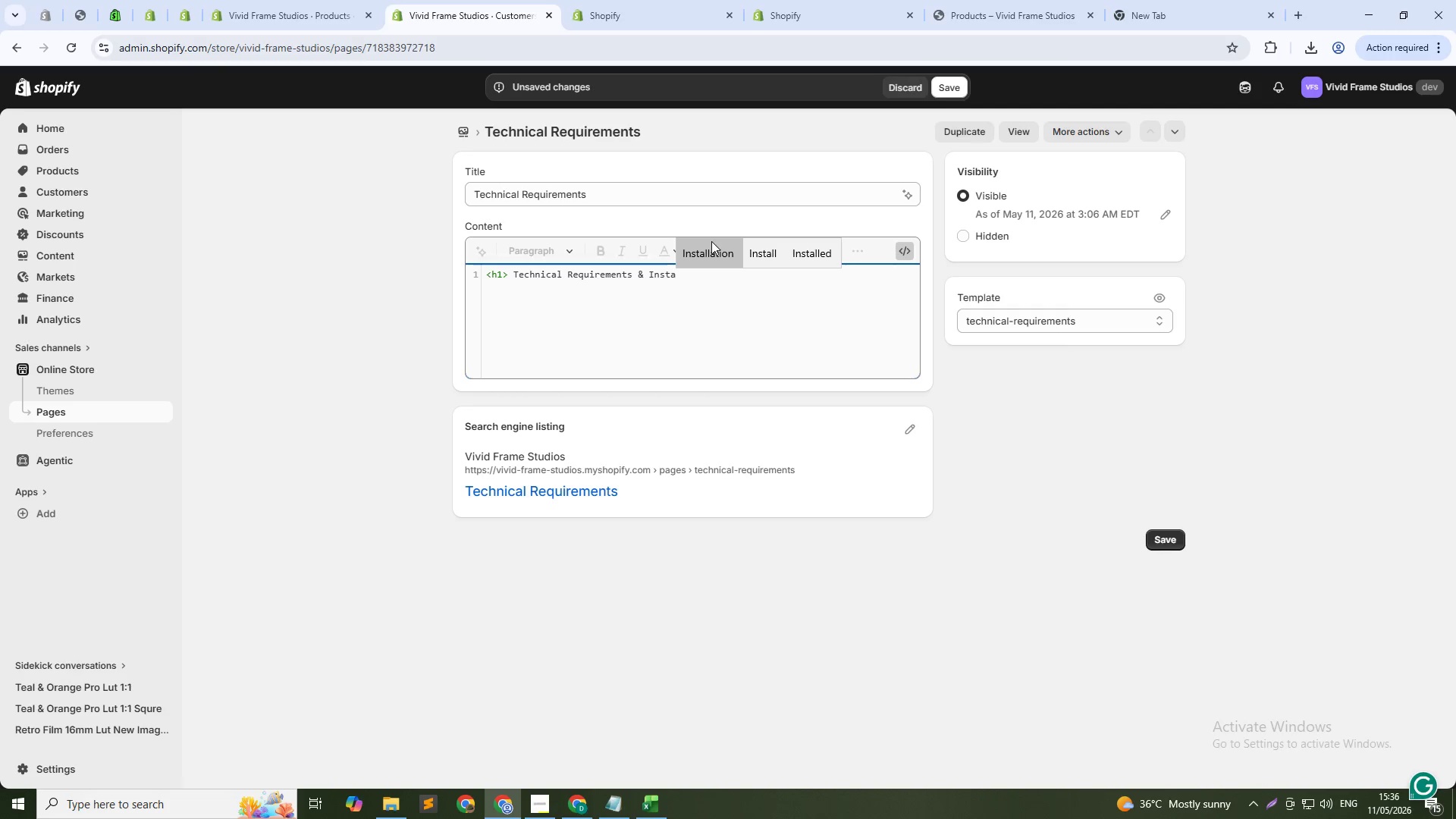 
left_click([720, 249])
 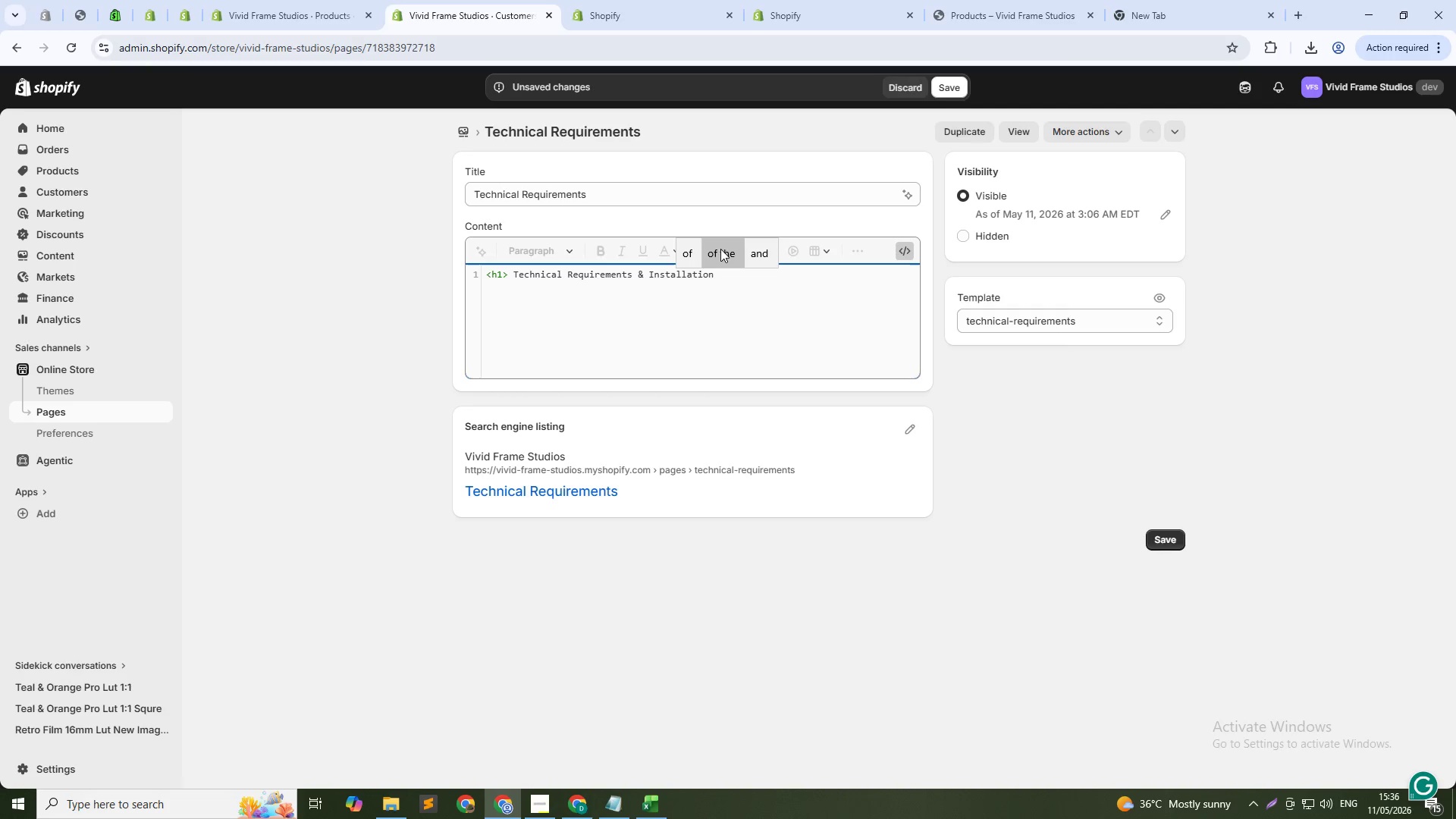 
type(Guide</h1>)
 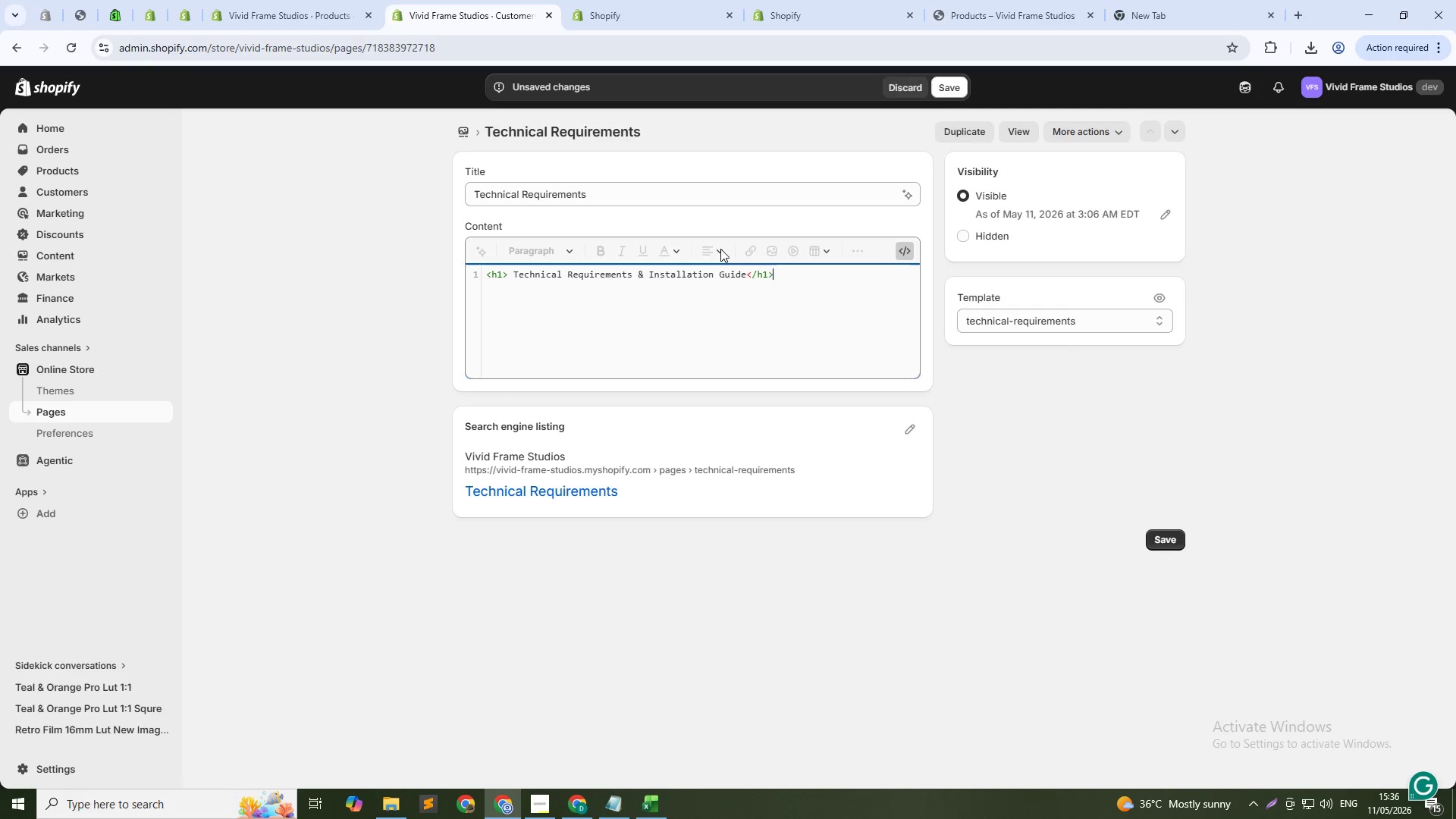 
key(Shift+Enter)
 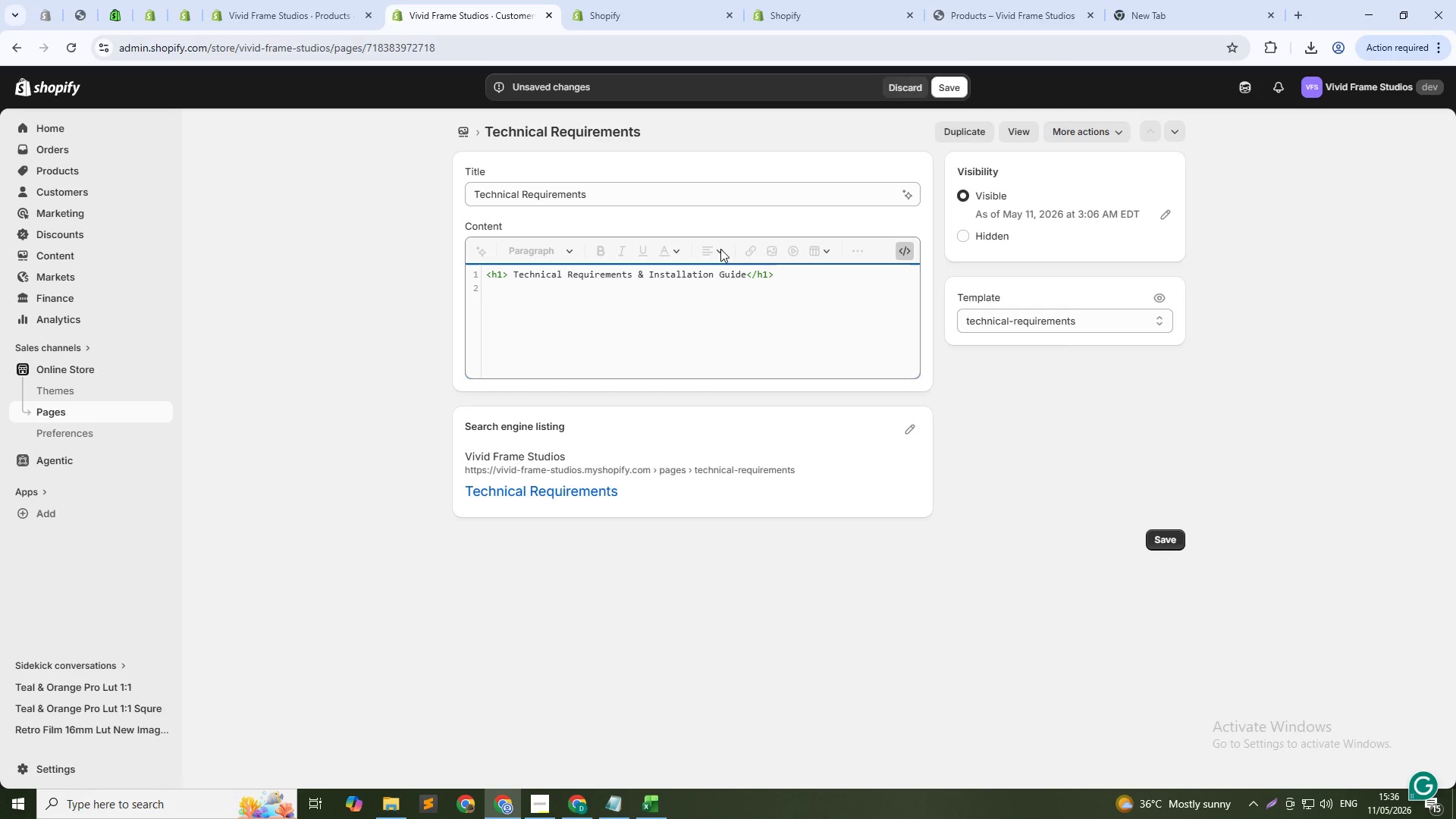 
key(Shift+ShiftRight)
 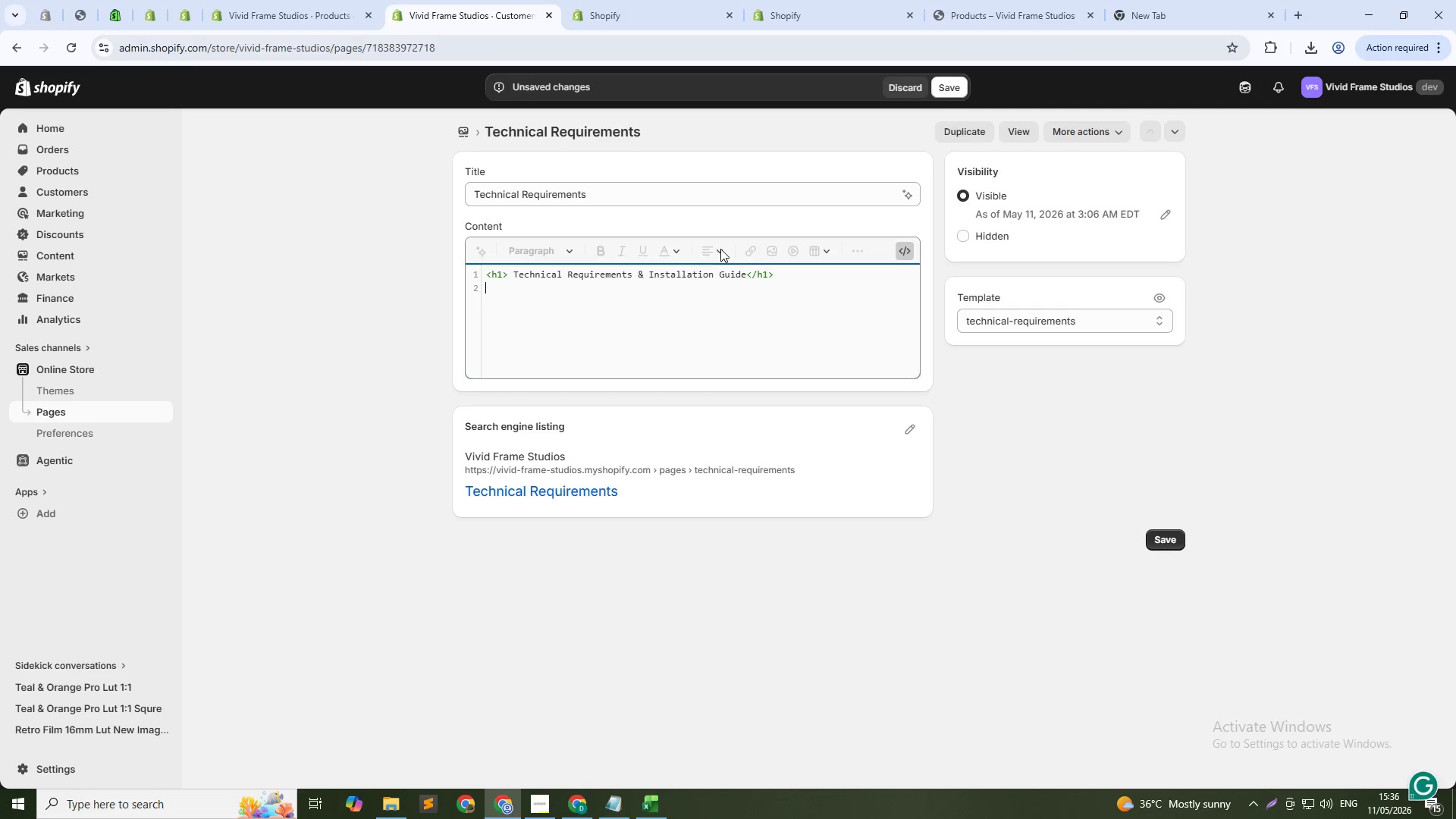 
key(Shift+Comma)
 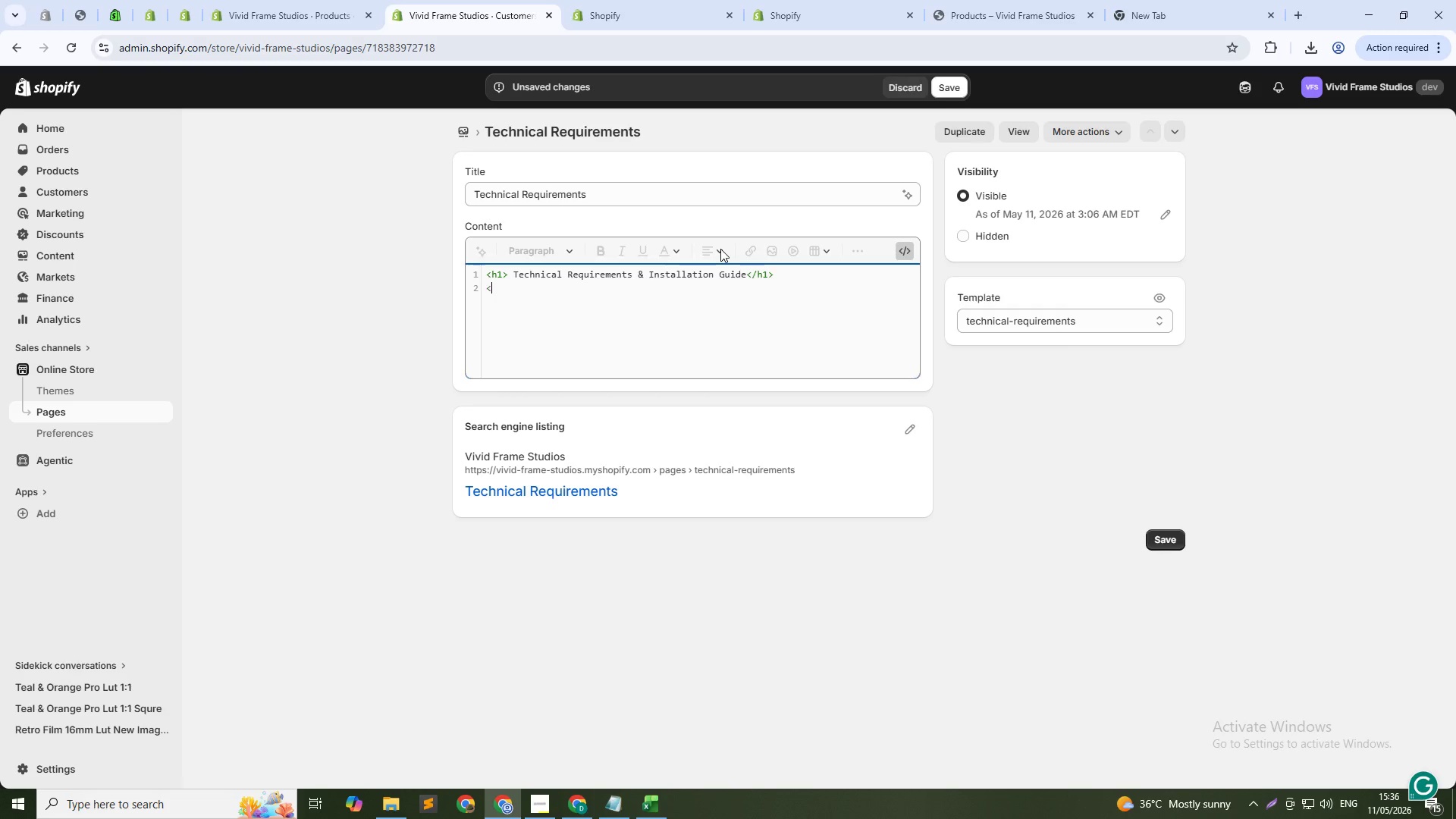 
key(P)
 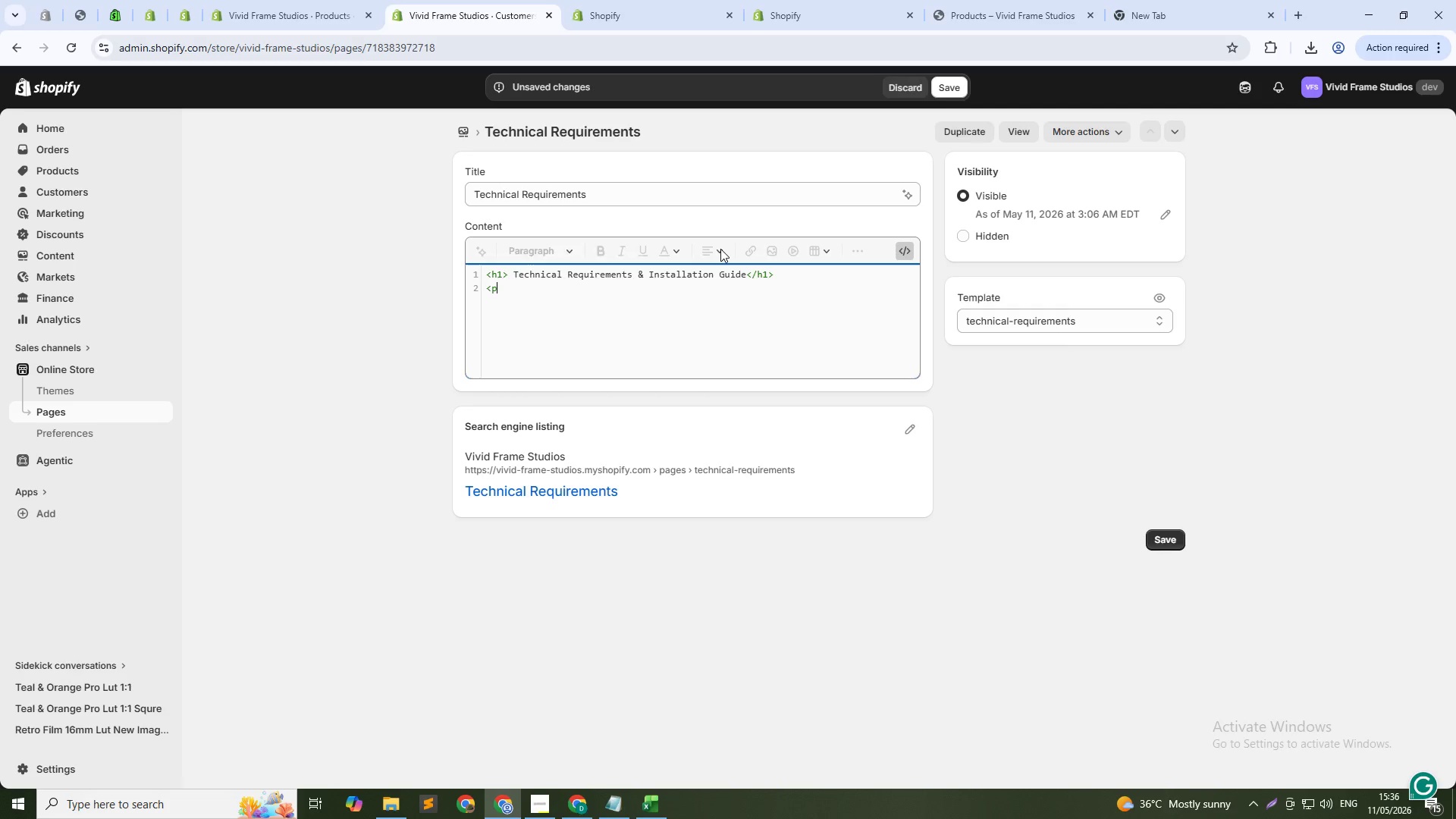 
key(Shift+ShiftRight)
 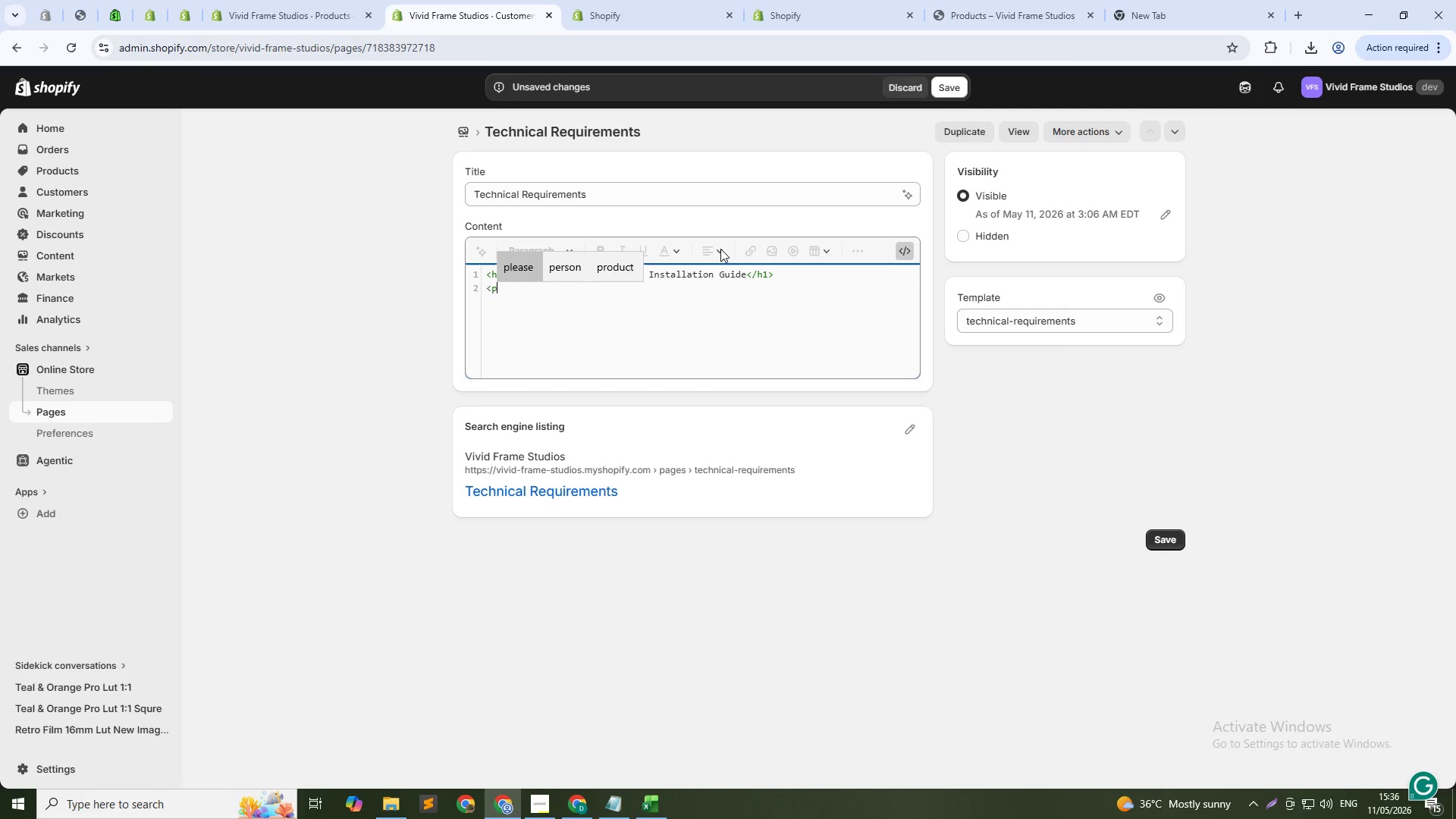 
key(Shift+Period)
 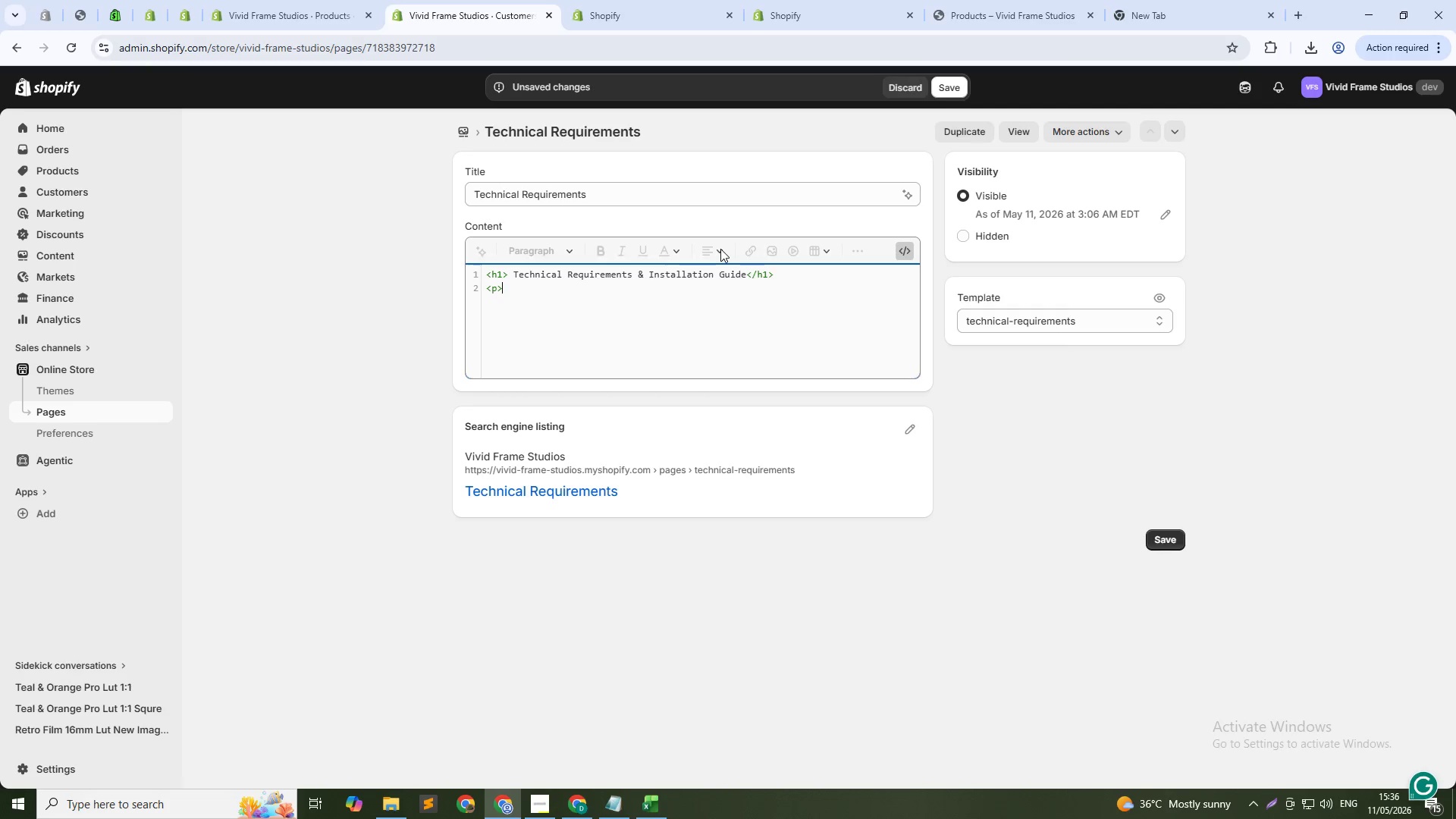 
key(Space)
 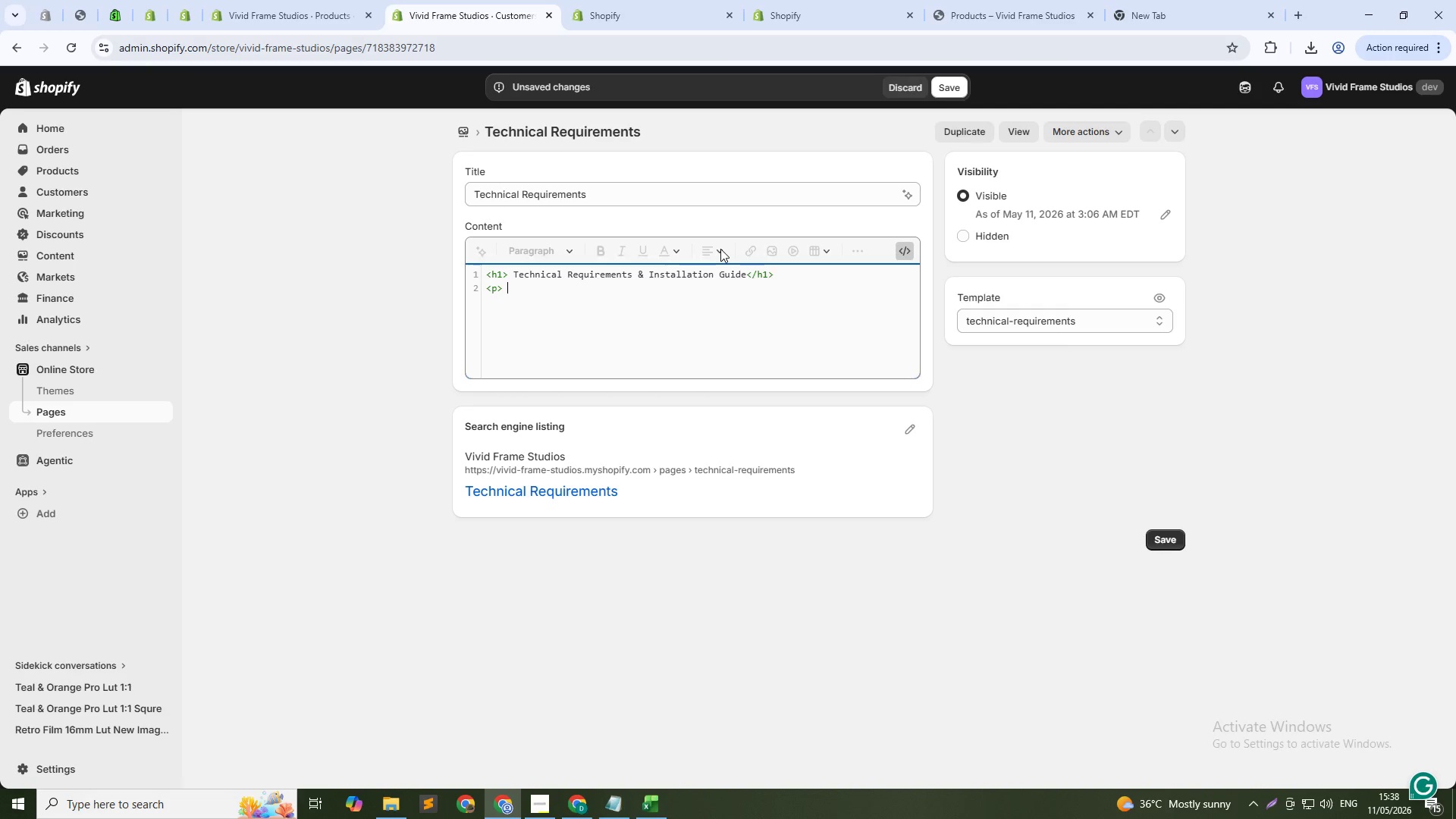 
wait(96.28)
 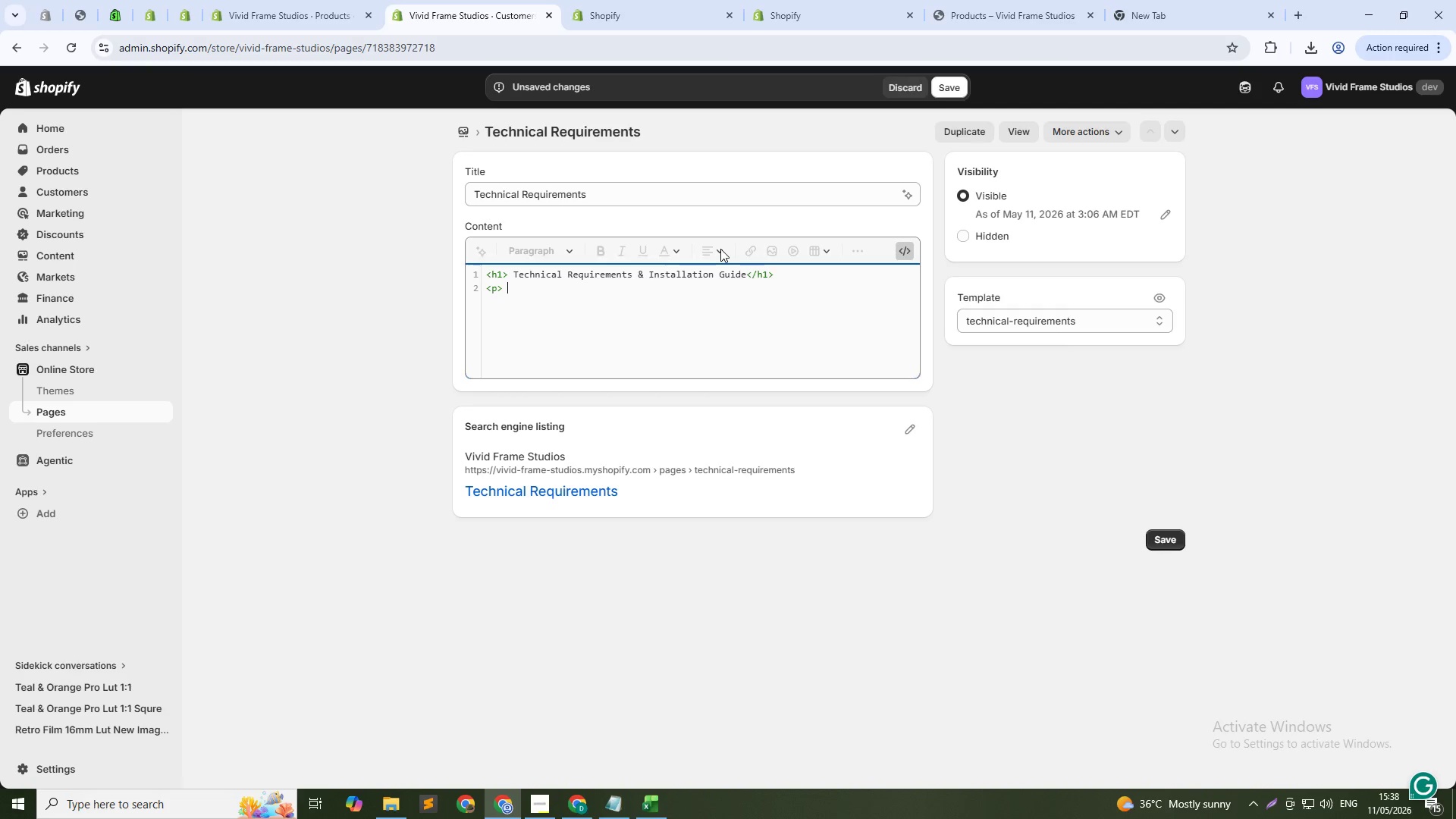 
left_click_drag(start_coordinate=[929, 88], to_coordinate=[924, 93])
 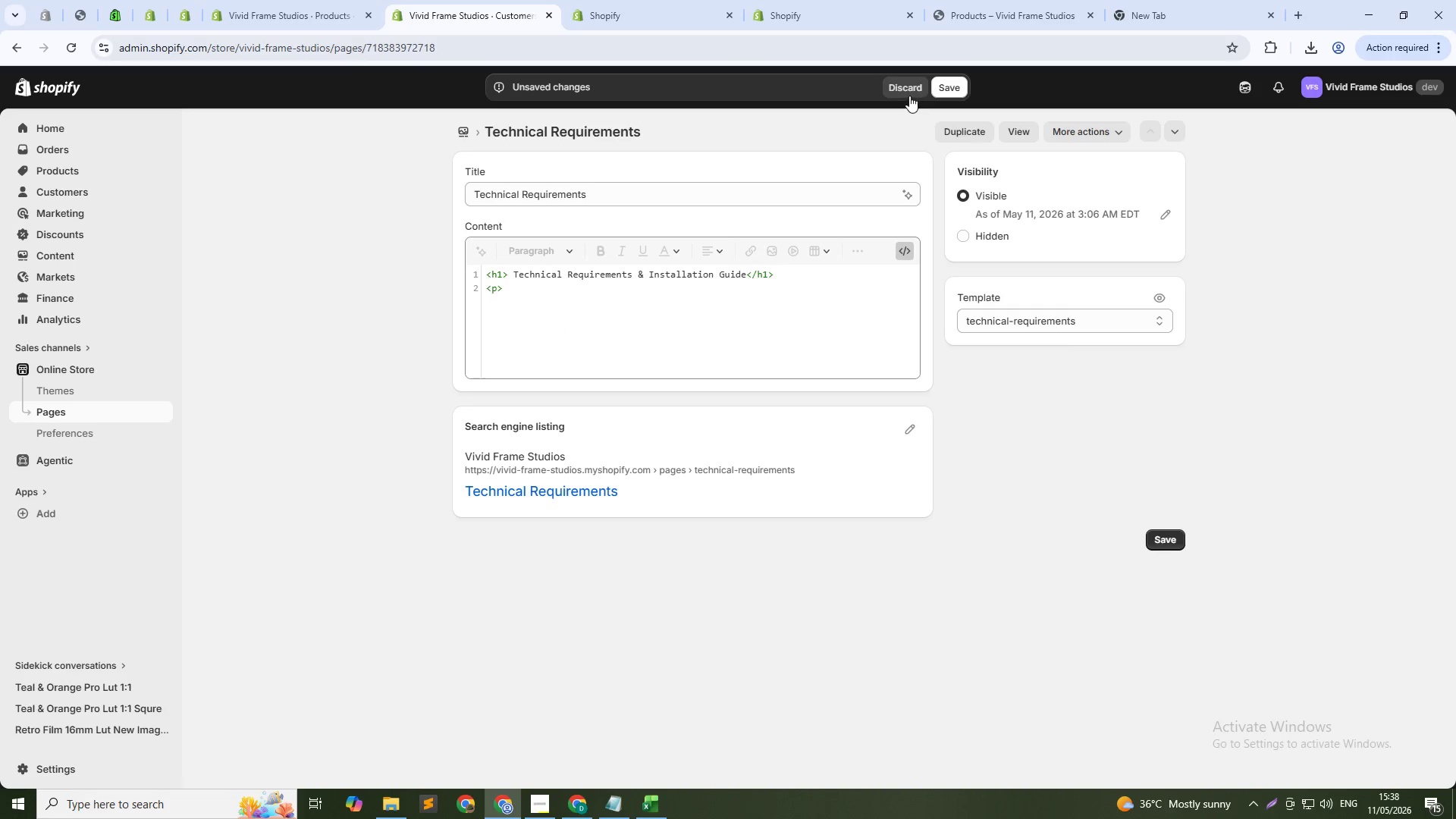 
left_click([908, 93])
 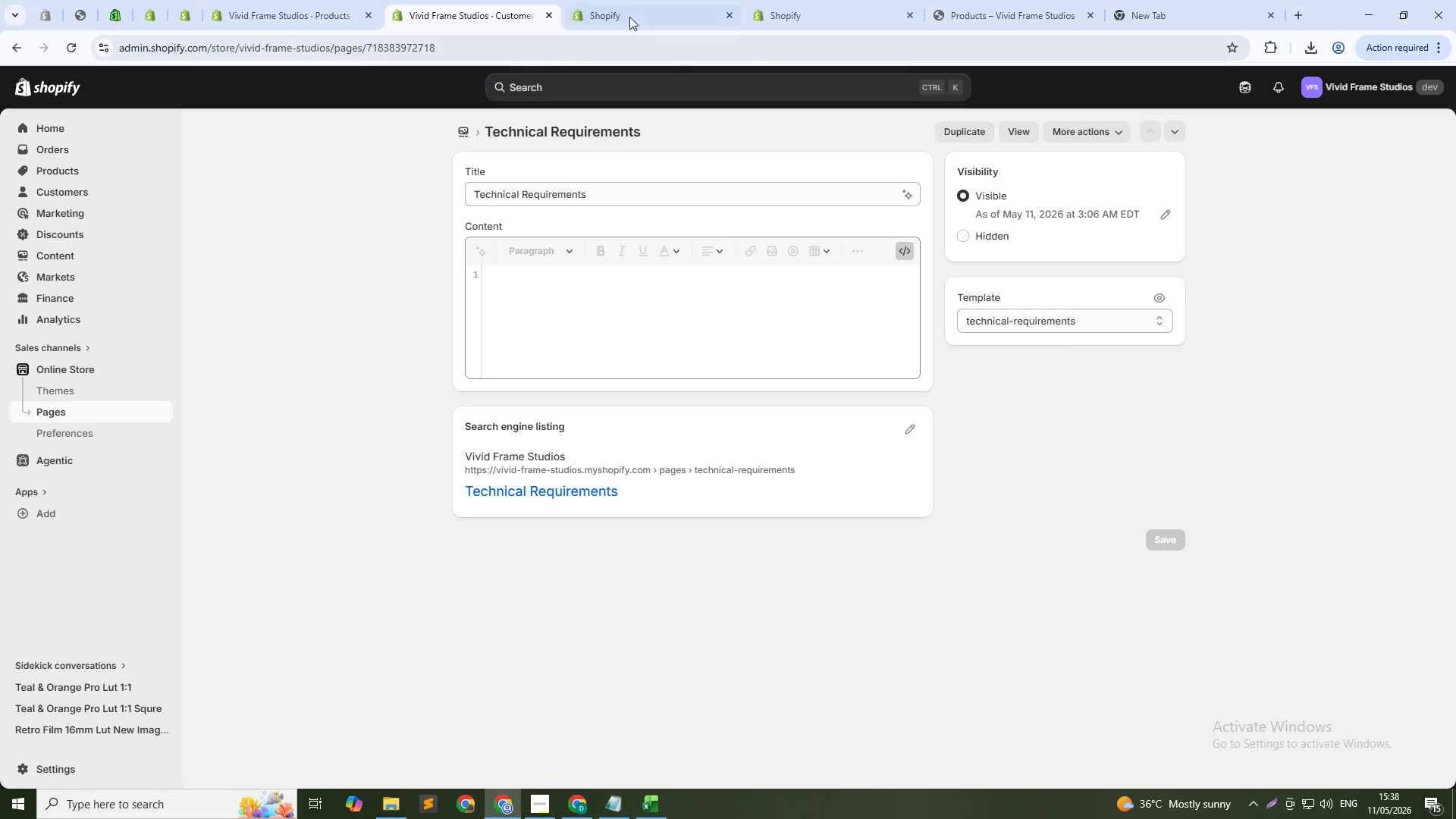 
left_click([629, 0])
 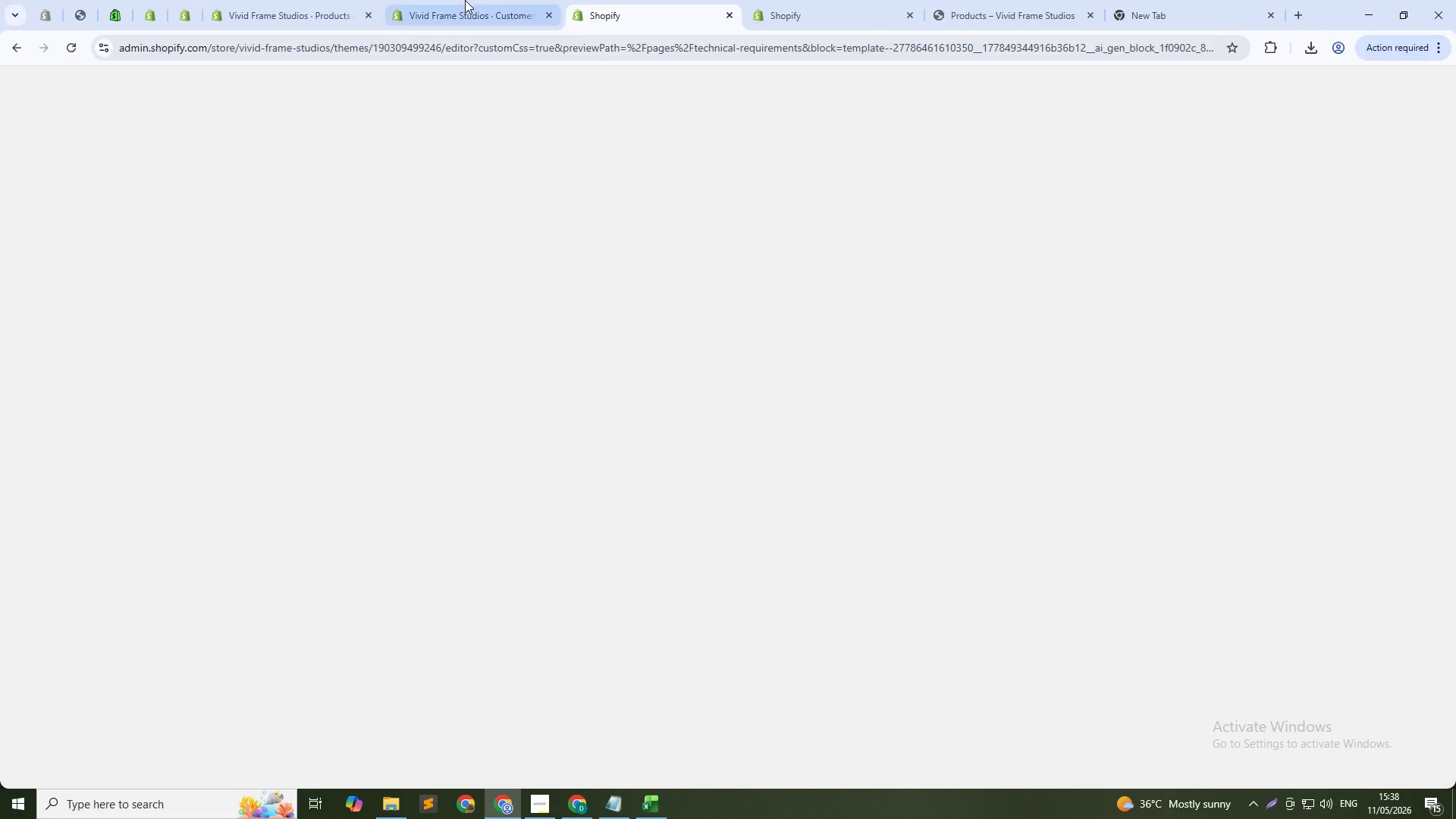 
double_click([700, 0])
 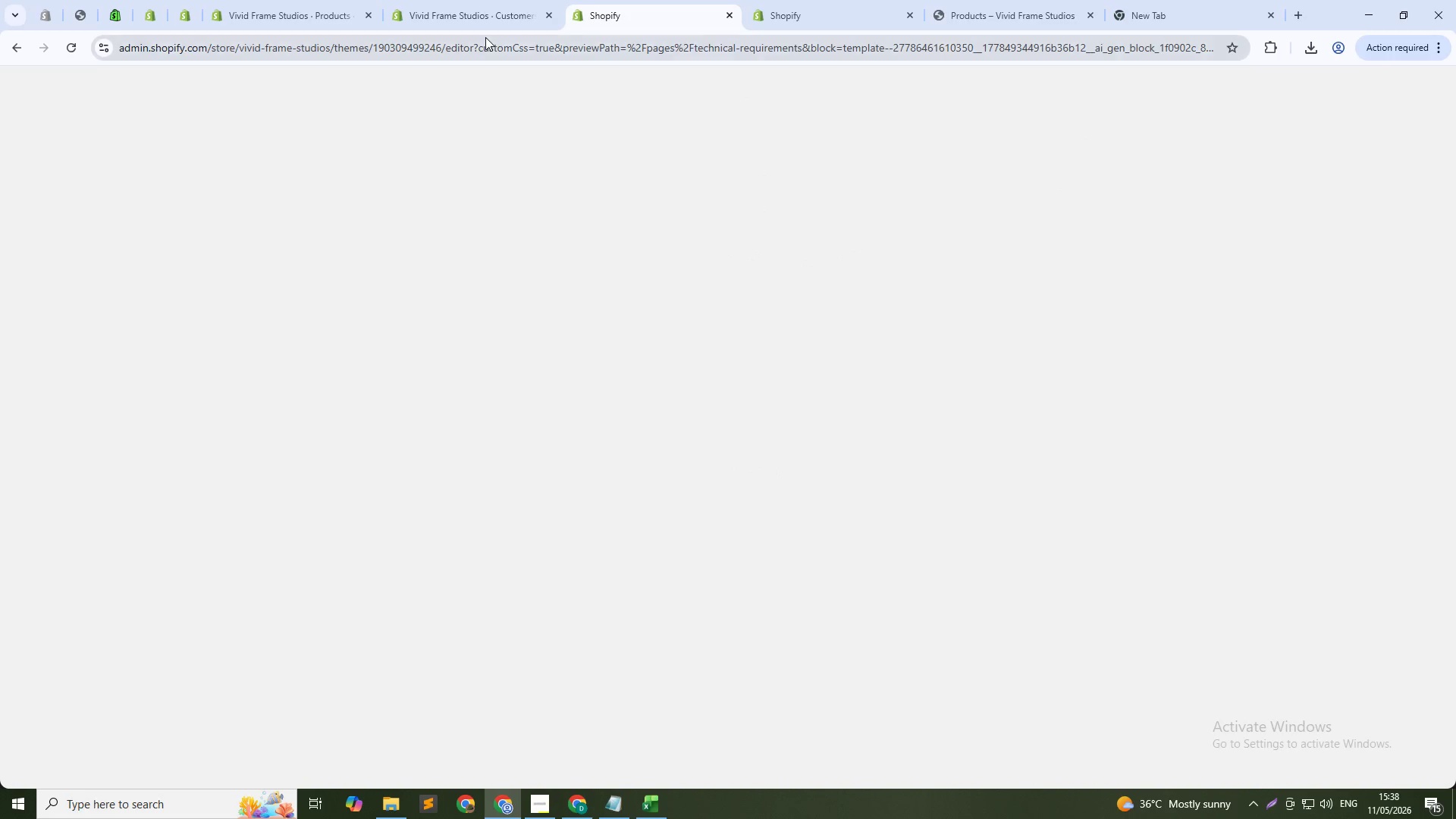 
left_click([485, 37])
 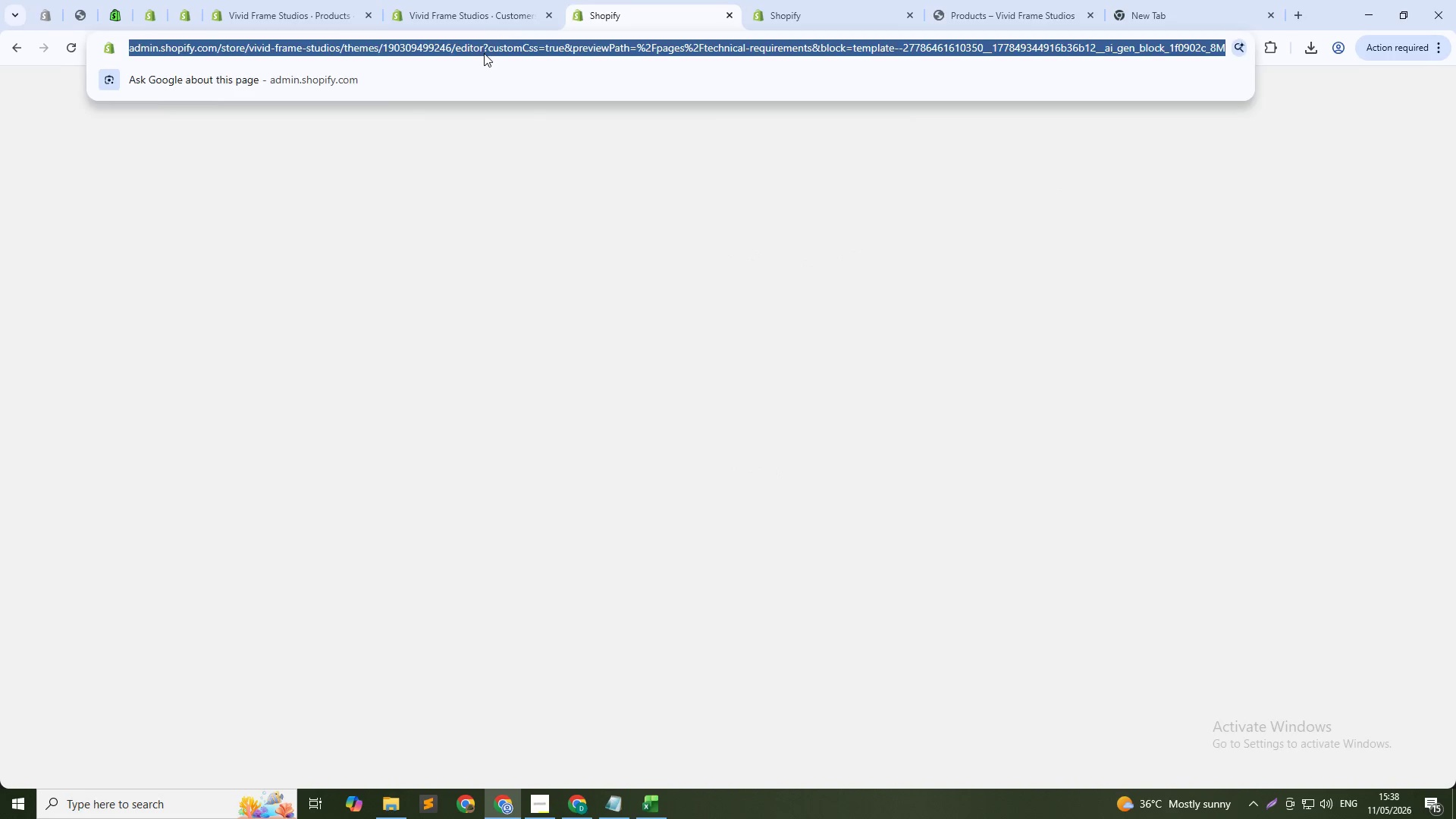 
key(F5)
 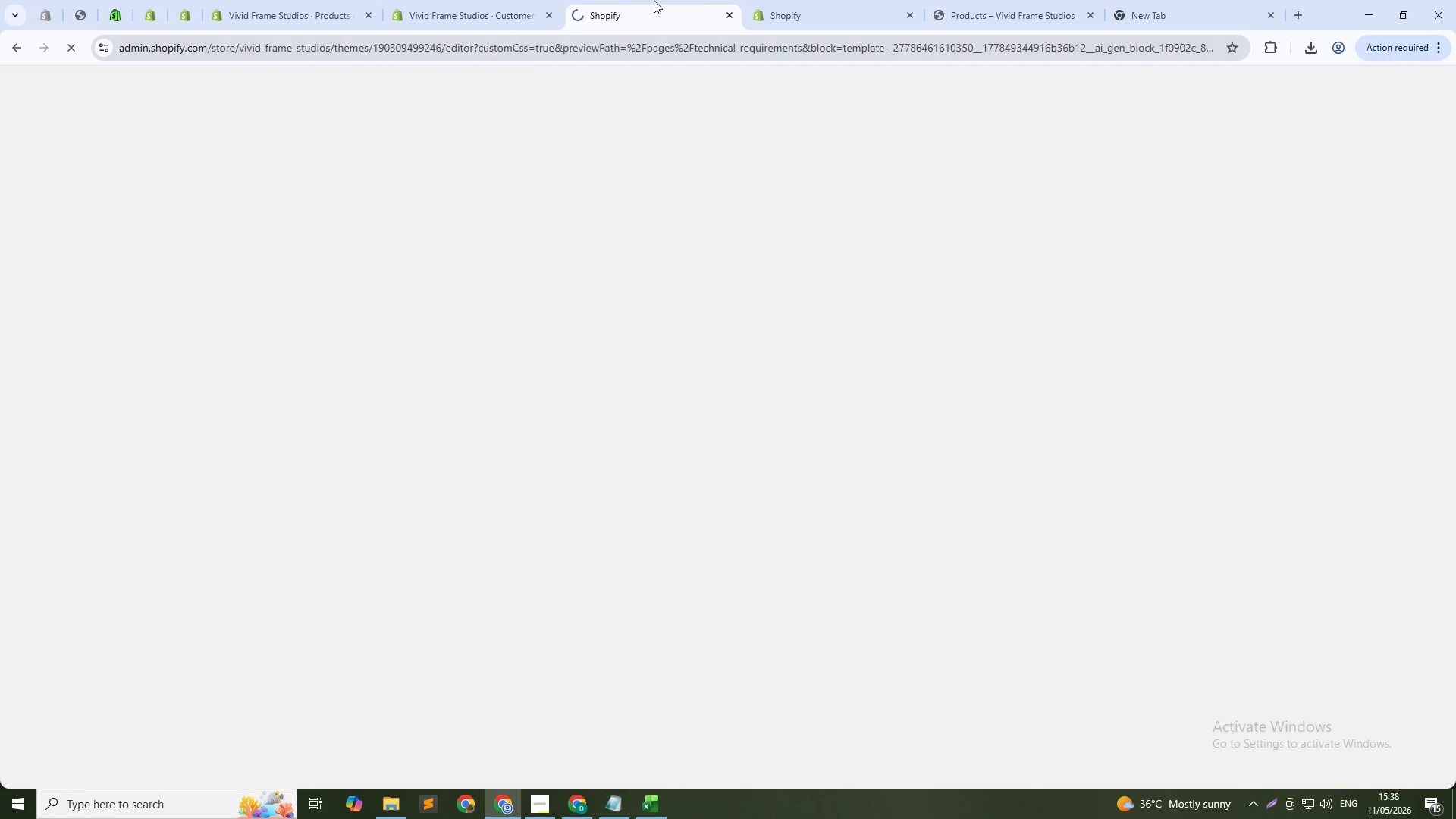 
left_click([750, 0])
 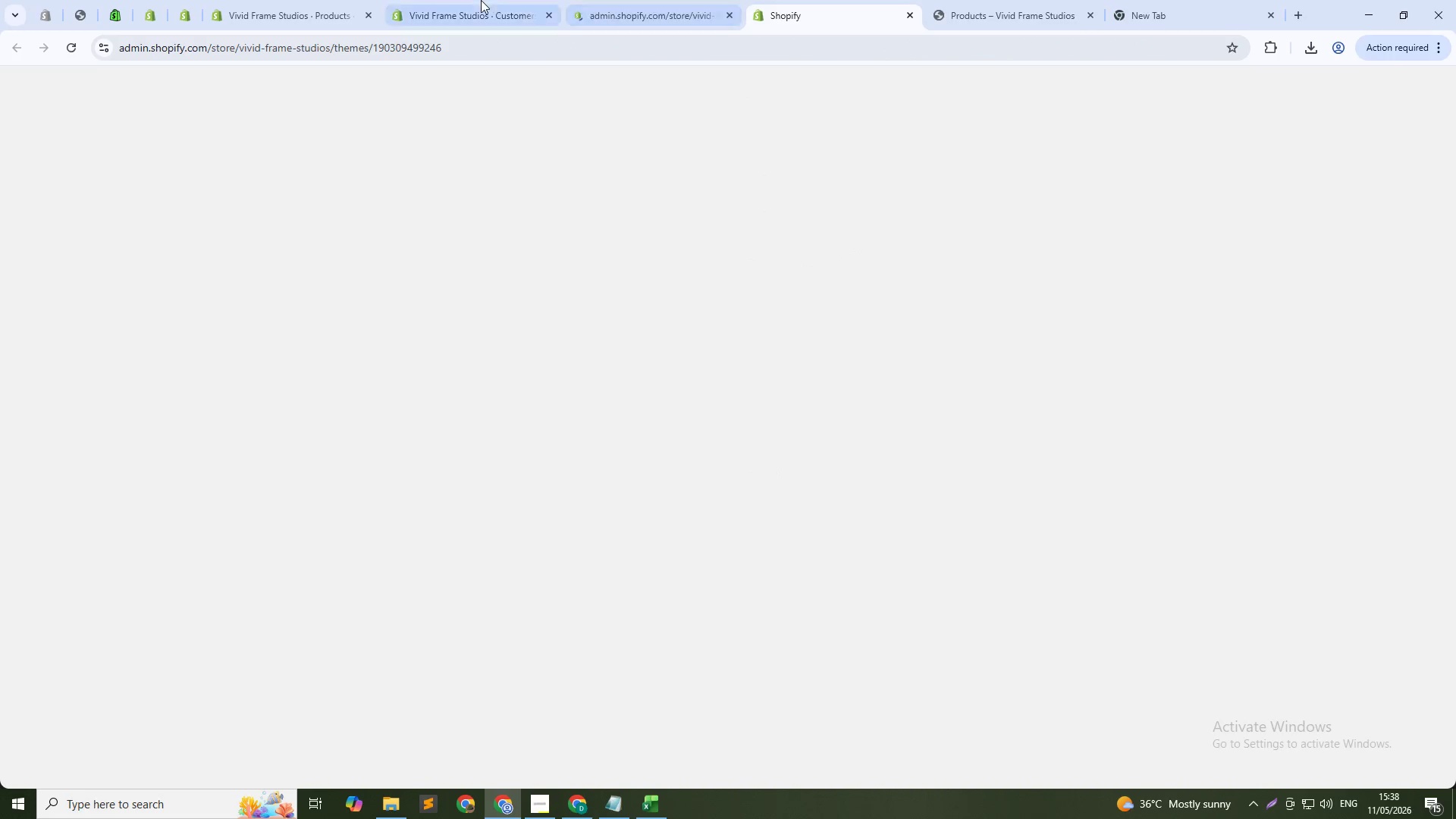 
left_click([481, 0])
 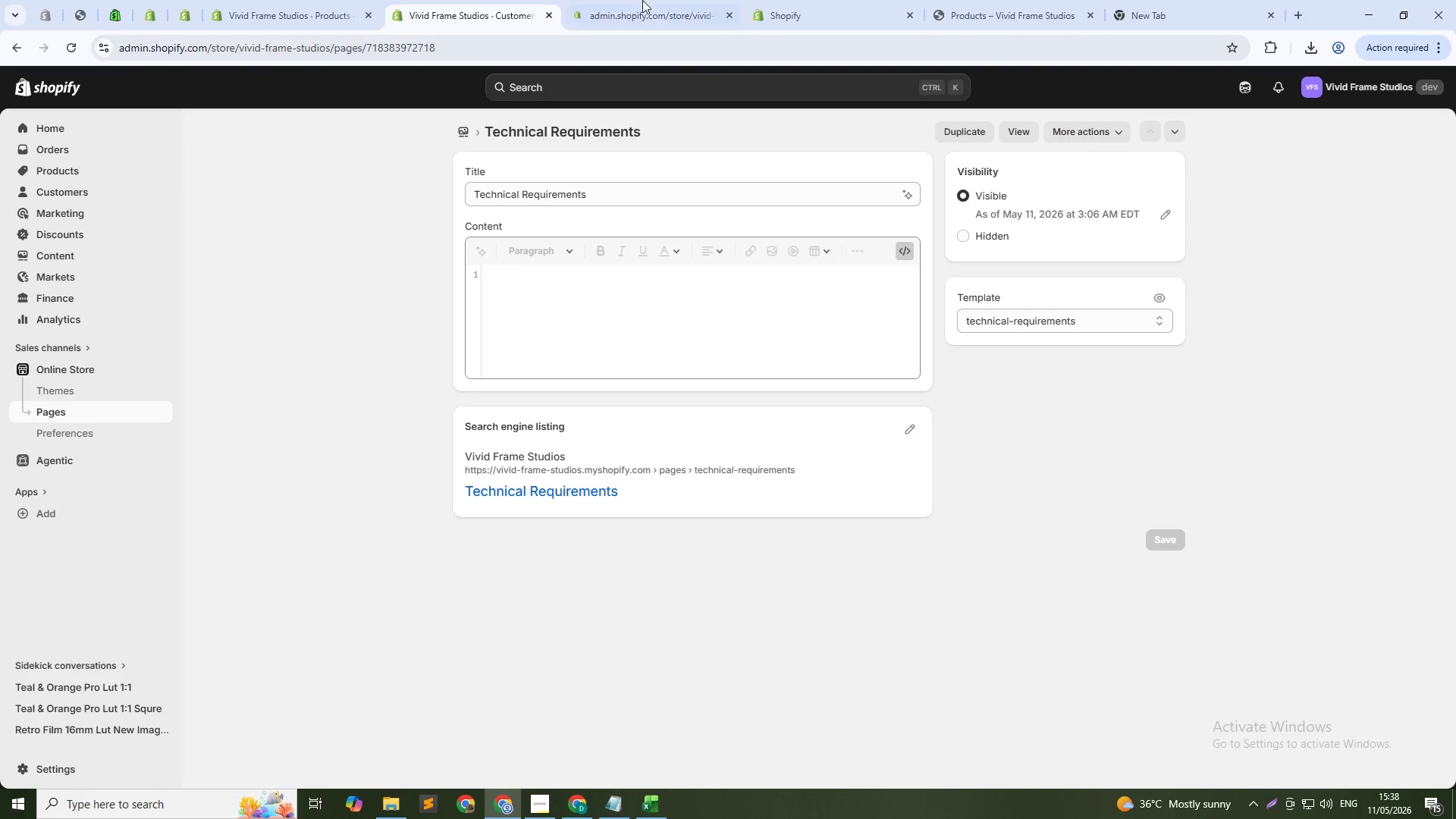 
left_click([654, 0])
 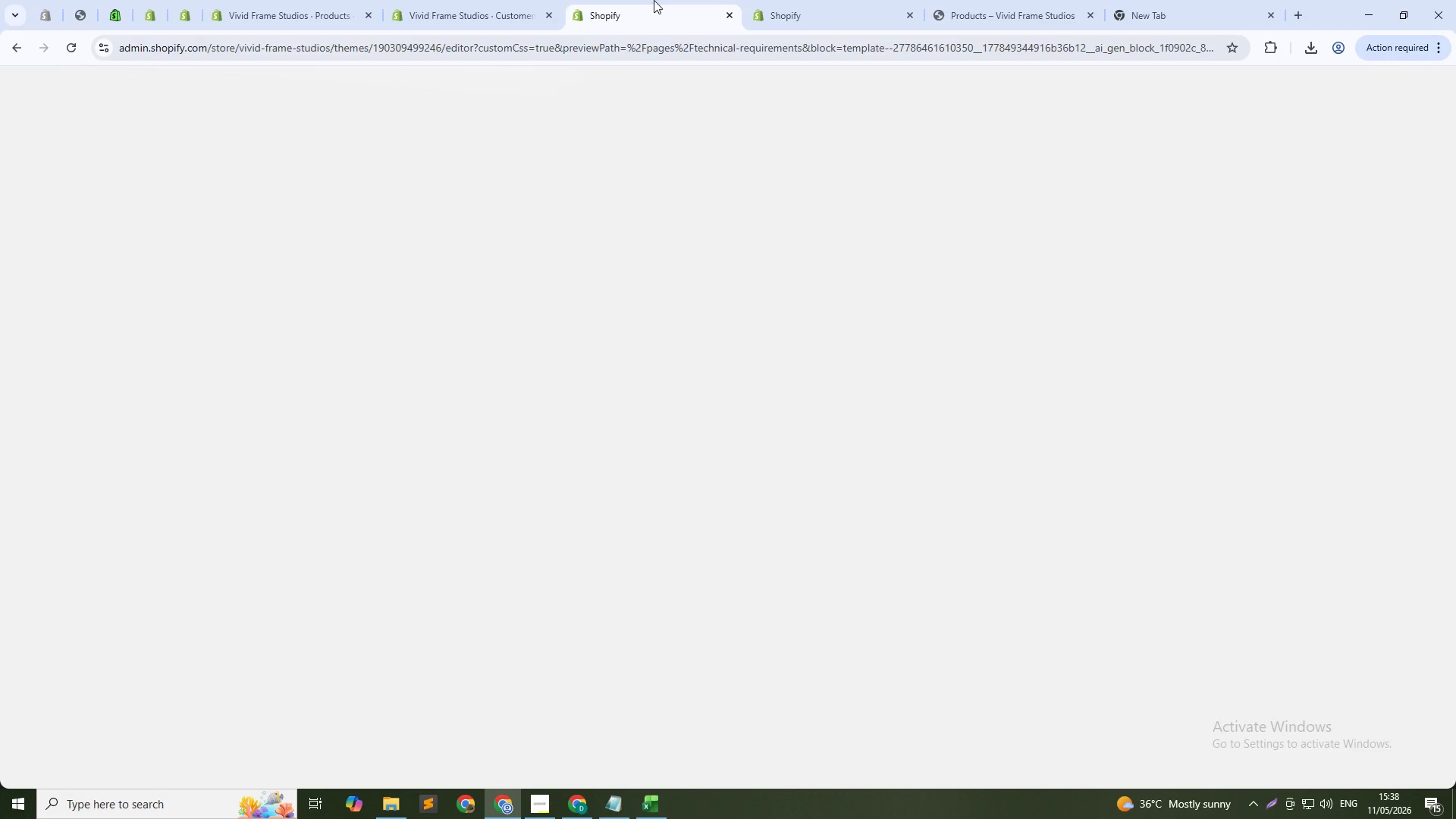 
left_click([991, 0])
 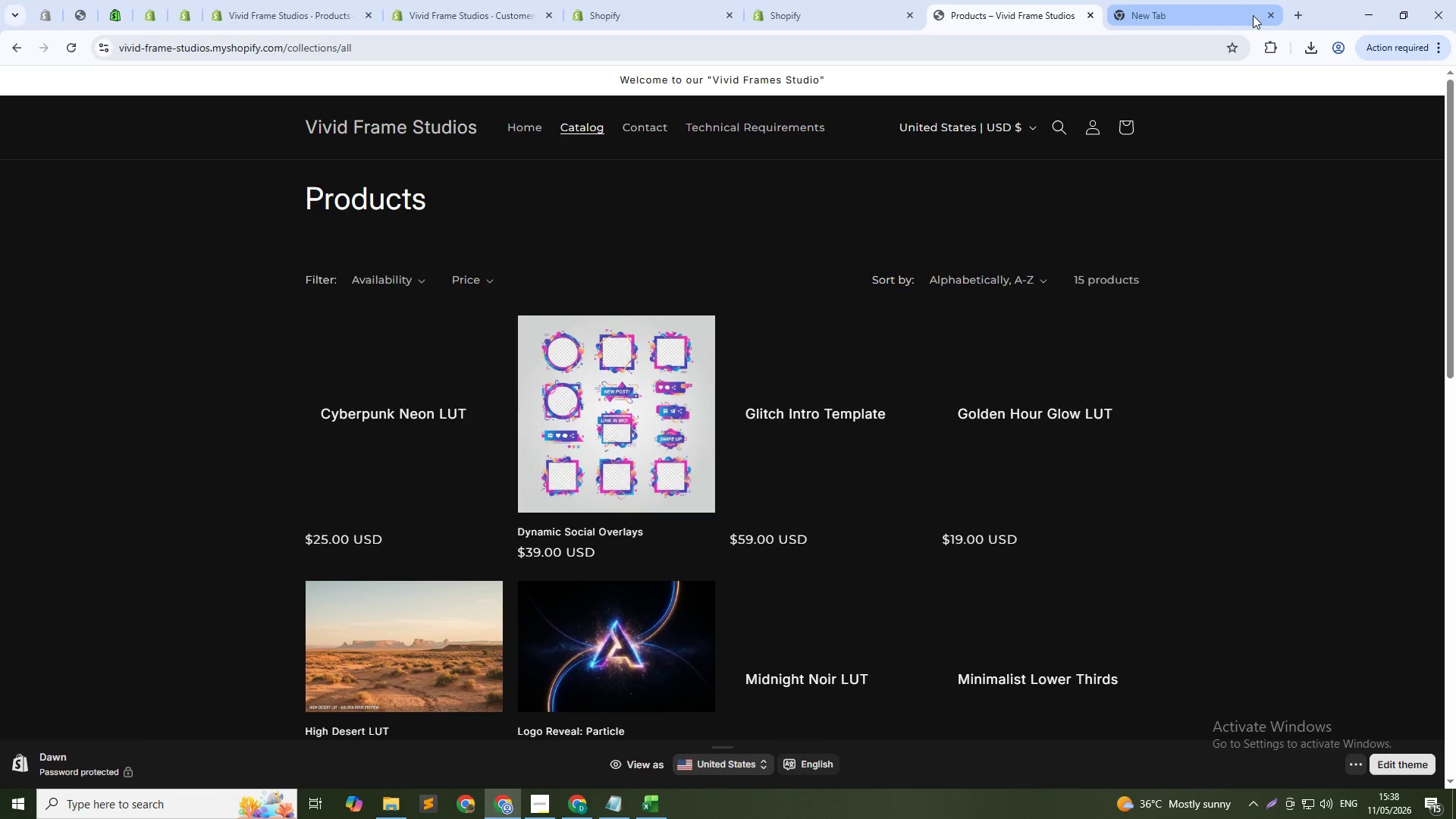 
left_click([1270, 17])
 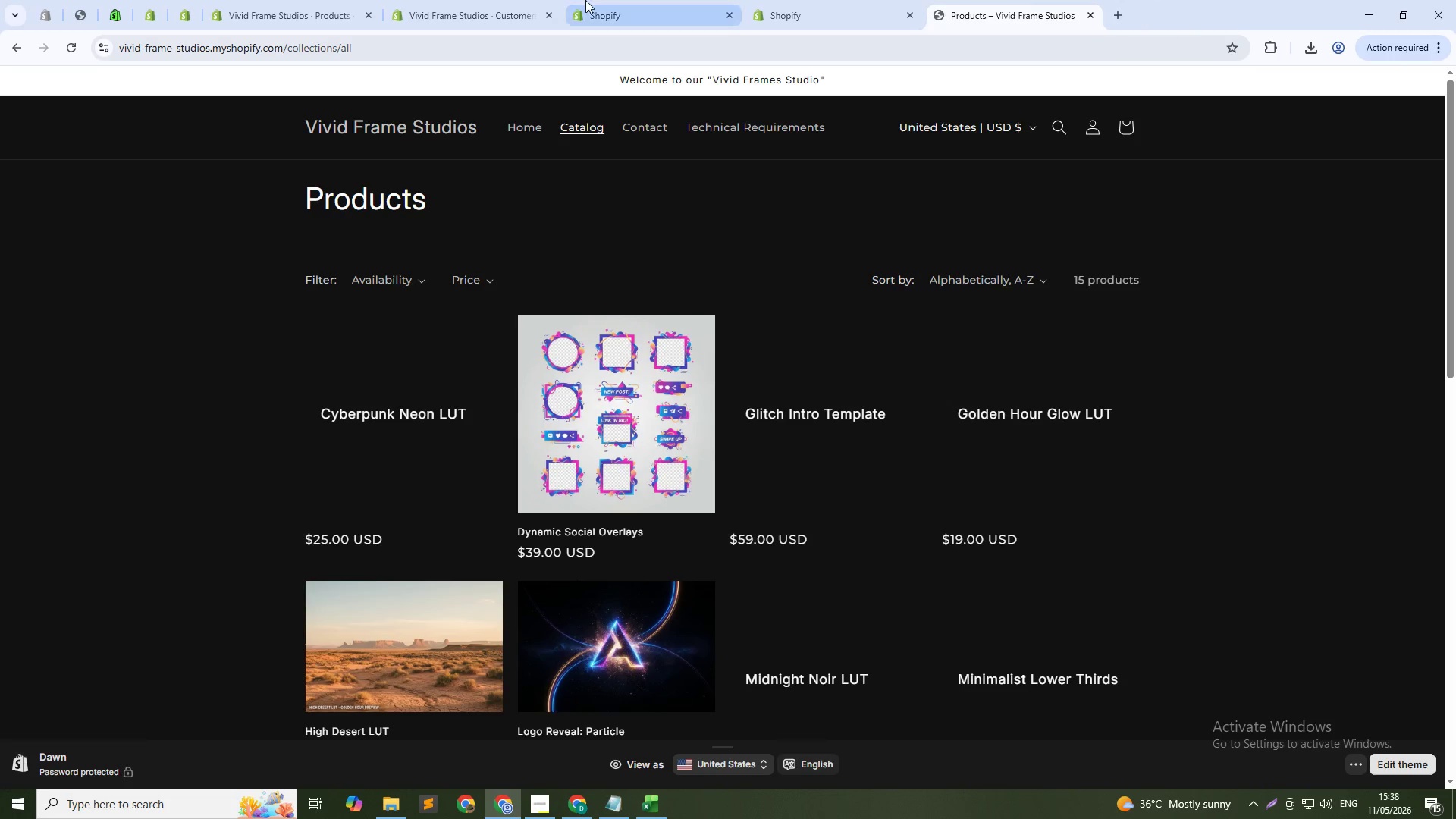 
left_click([585, 0])
 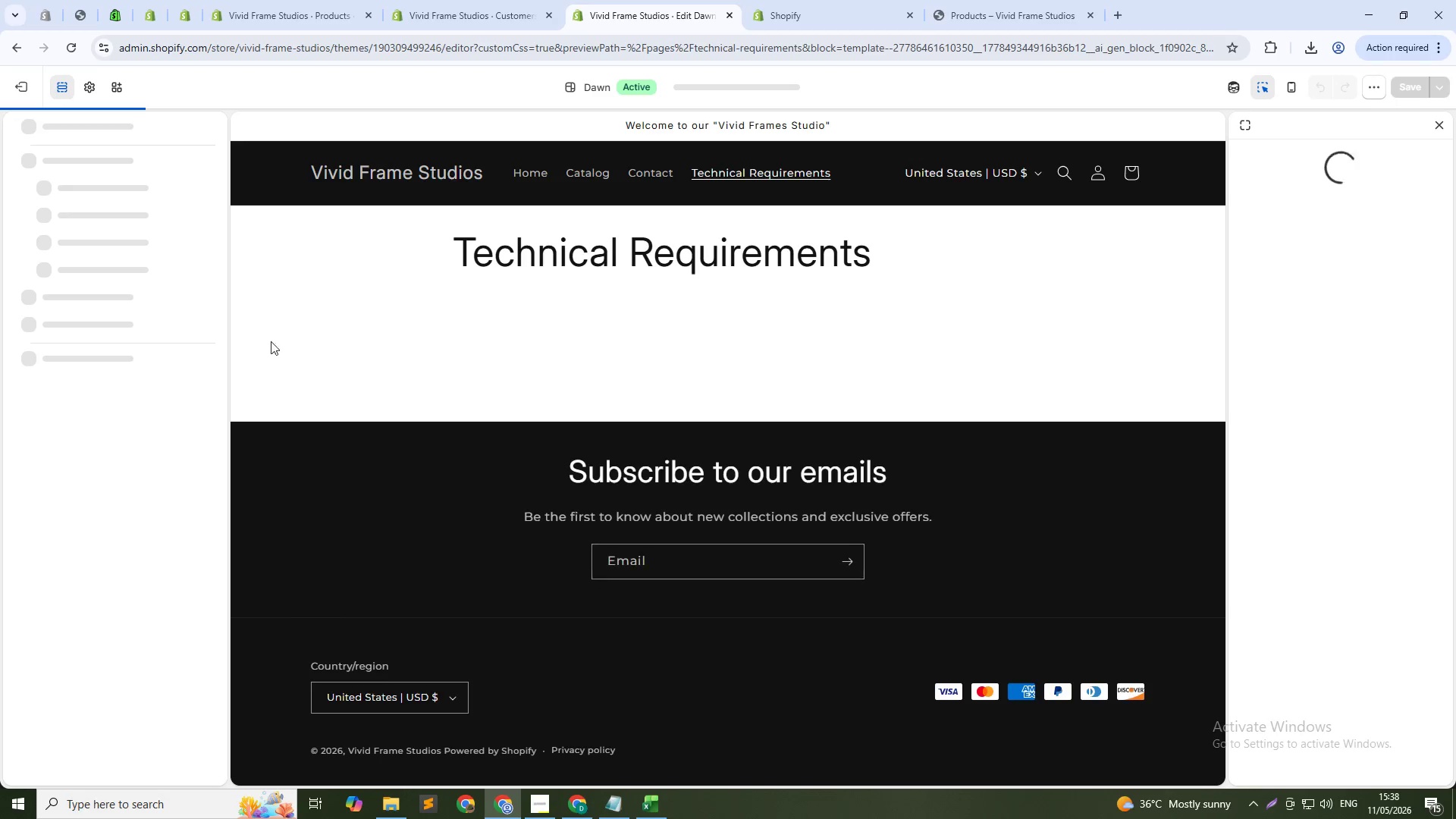 
left_click([79, 466])
 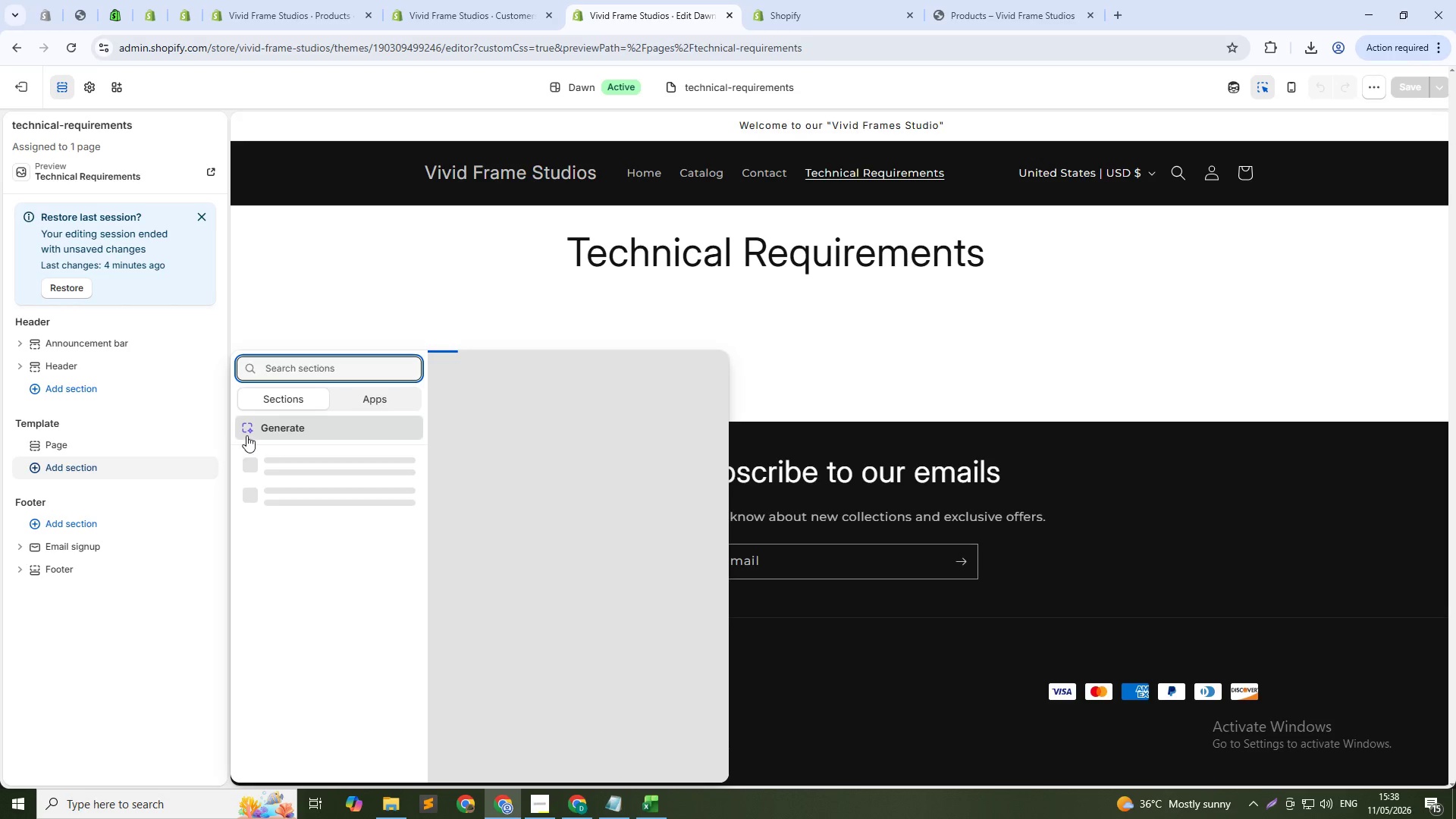 
left_click([262, 428])
 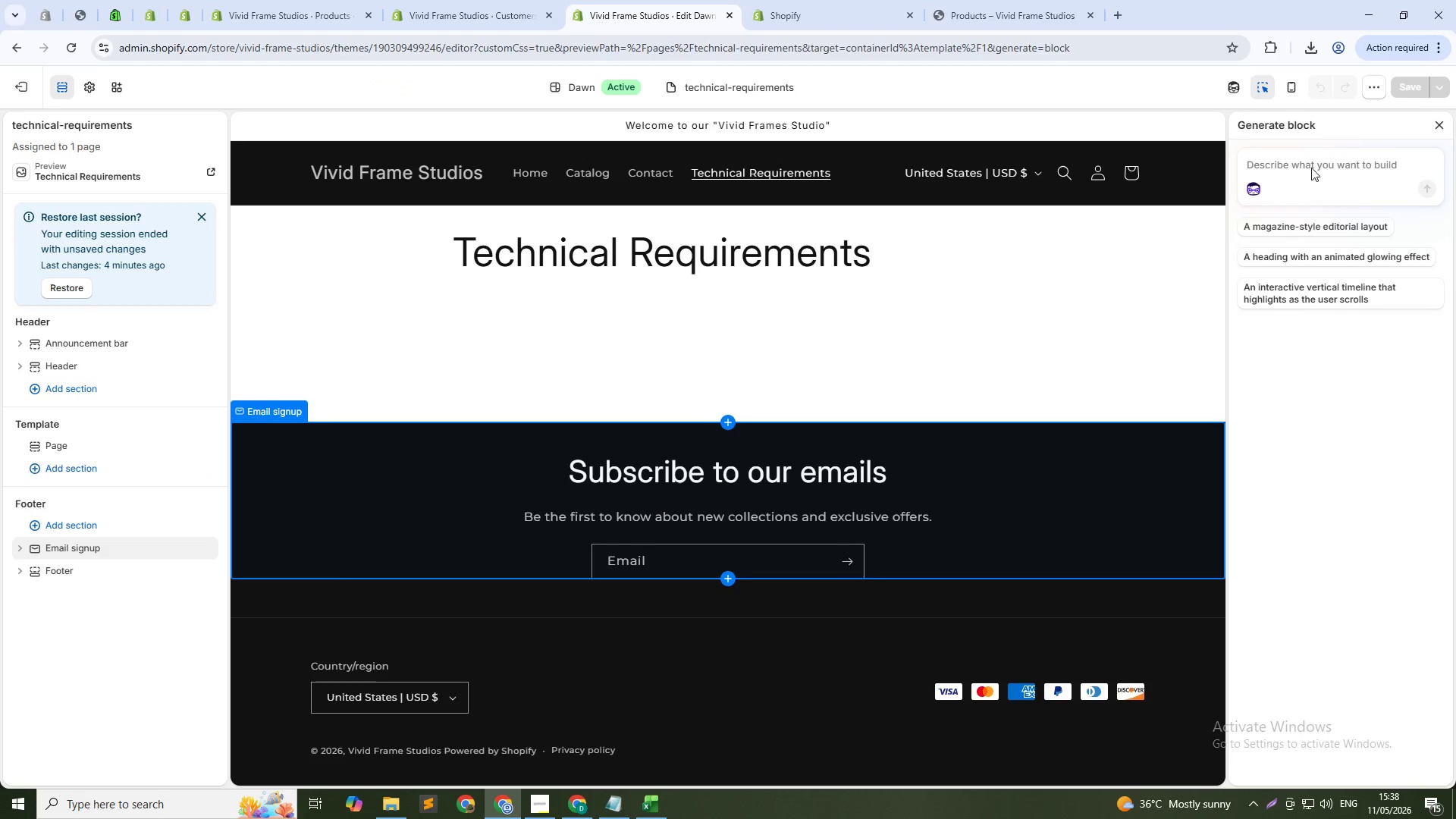 
left_click([1311, 168])
 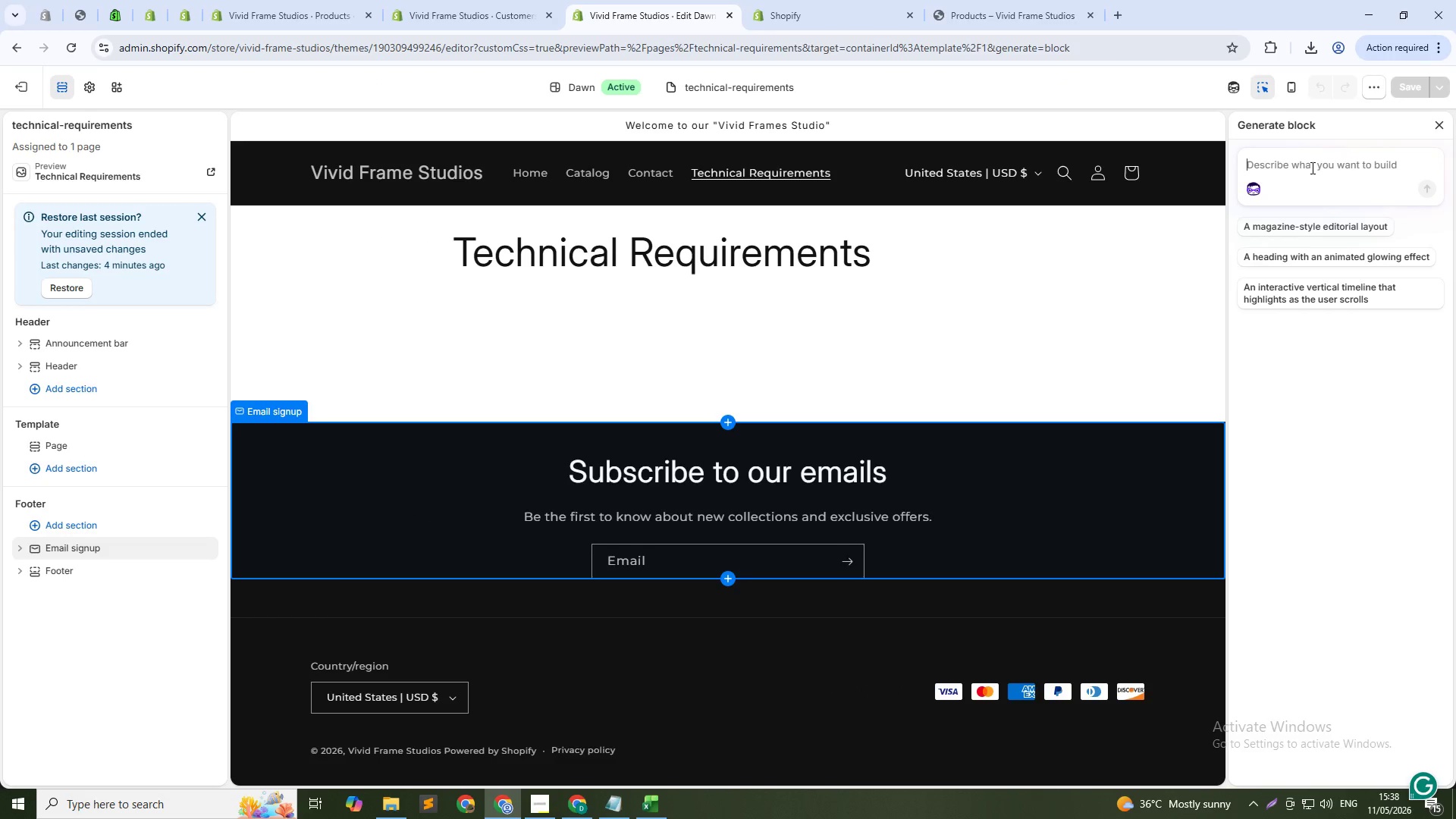 
type(gENERATE A COMPLATE html PAGE FOR " tECHNICAL Requirements & Installatin Guide" for a video editing LUT and mostion template sti)
key(Backspace)
type(p)
key(Backspace)
type(ore called Vivid frame stude)
key(Backspace)
type(ios)
 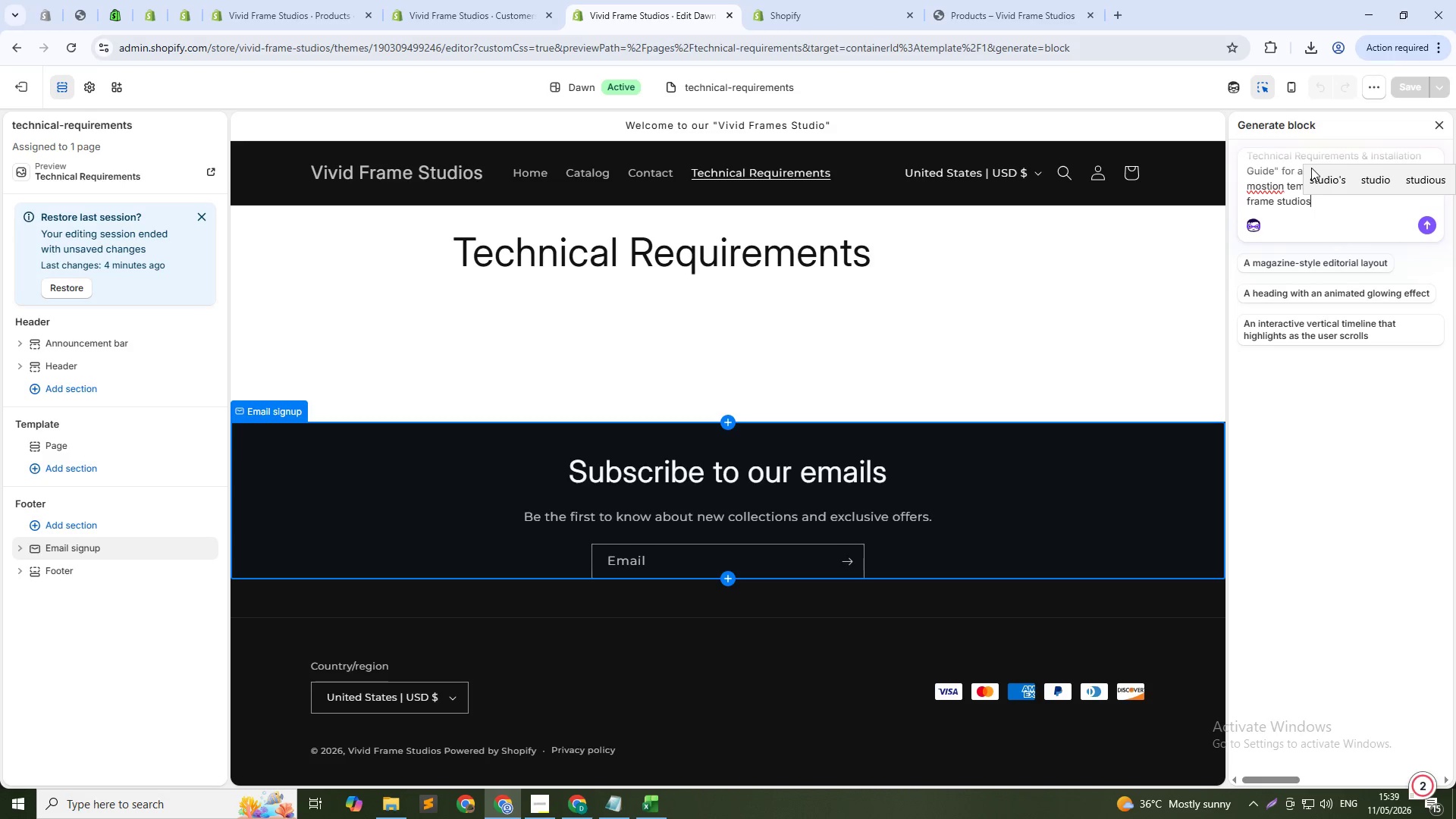 
hold_key(key=CapsLock, duration=0.31)
 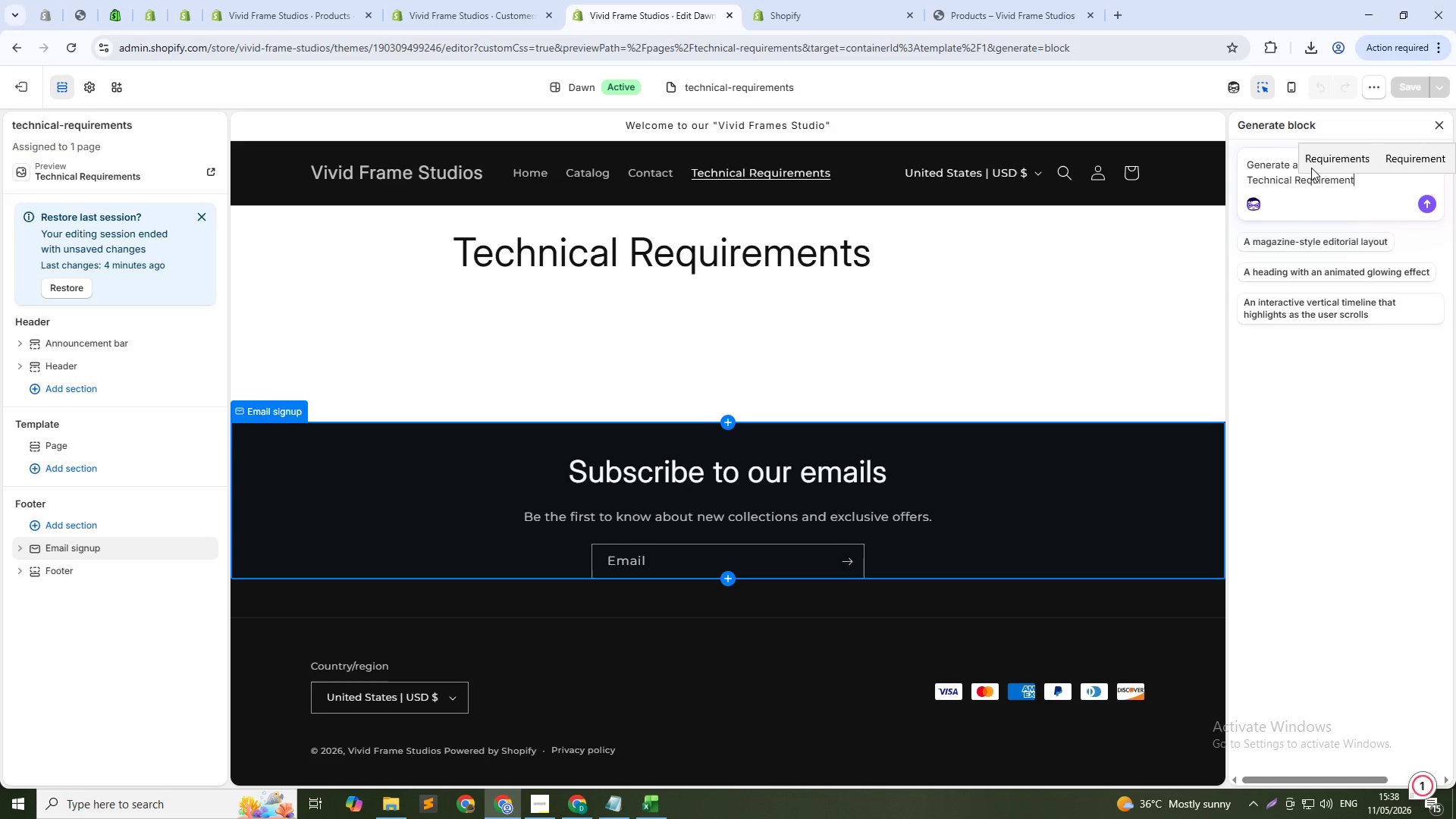 
key(Shift+Enter)
 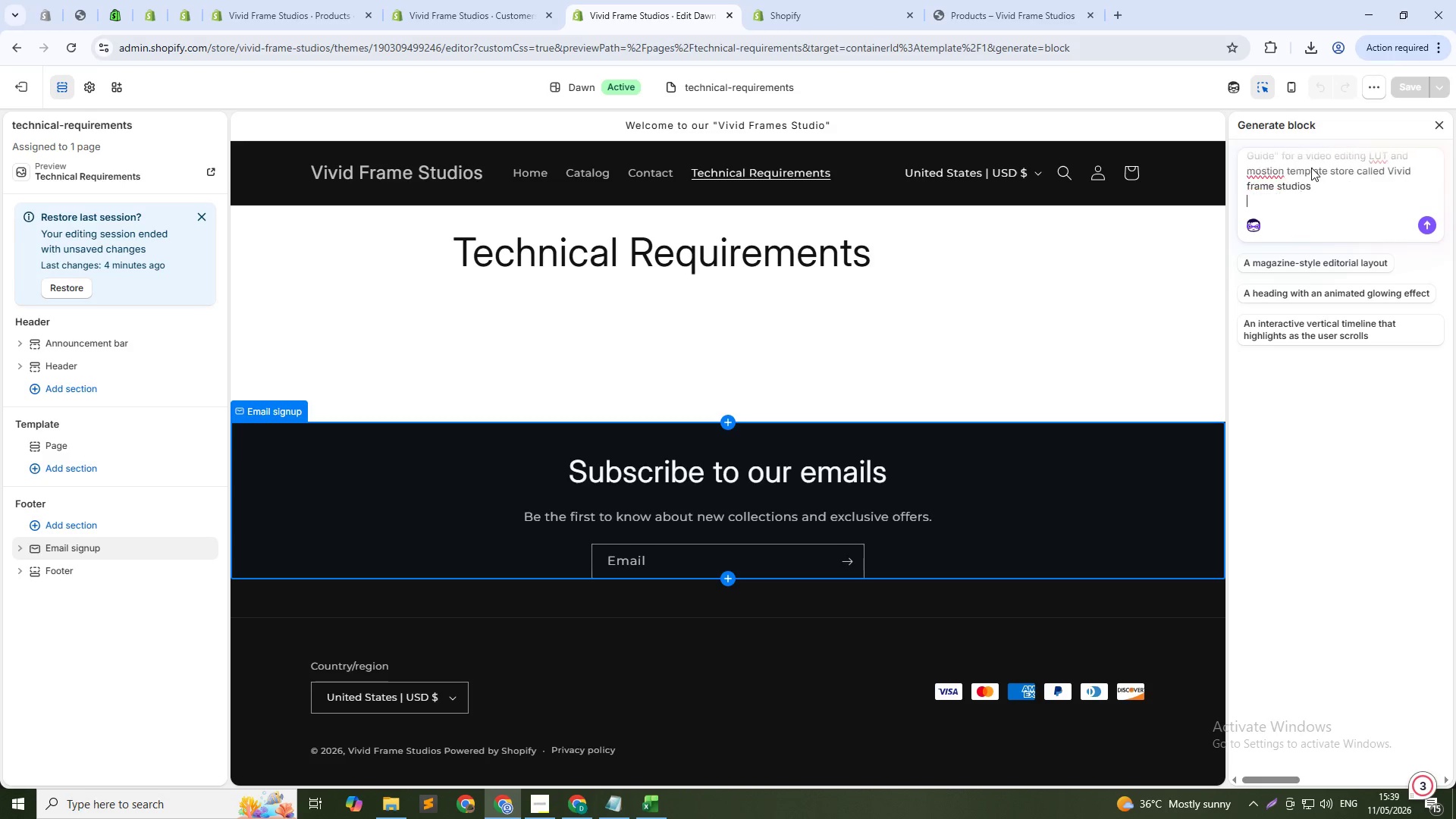 
key(Shift+Enter)
 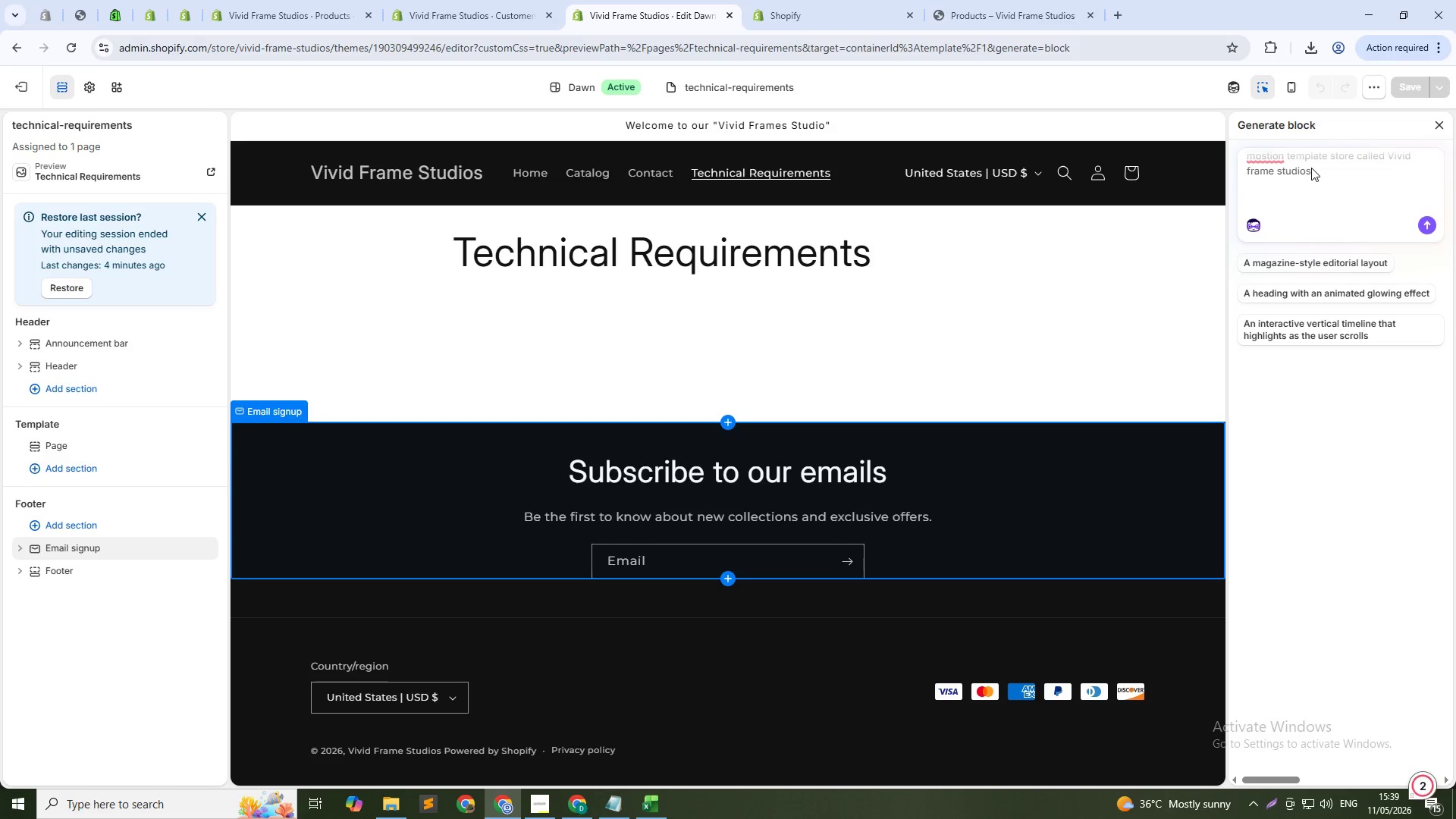 
type(Requirments: )
 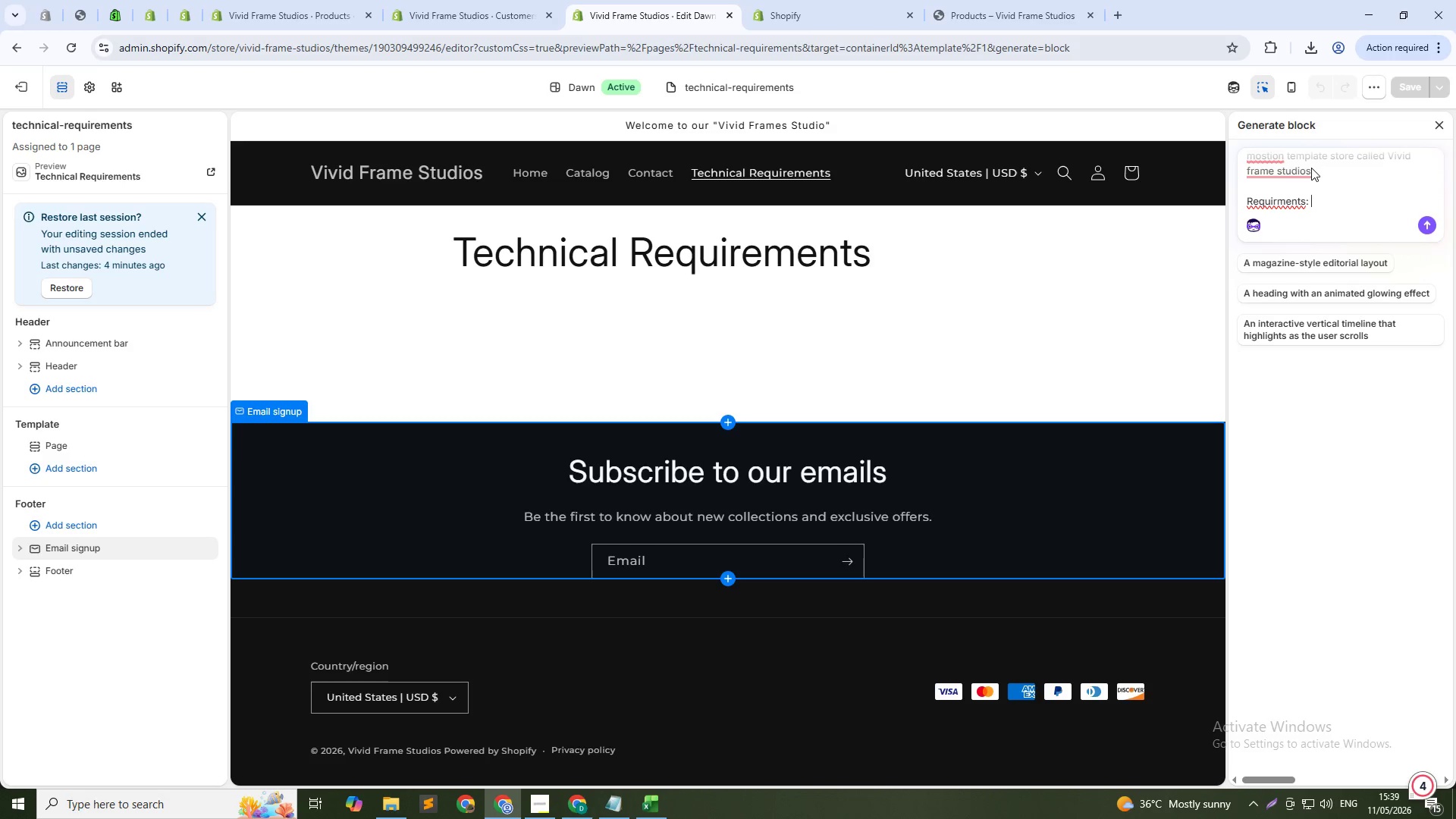 
wait(8.66)
 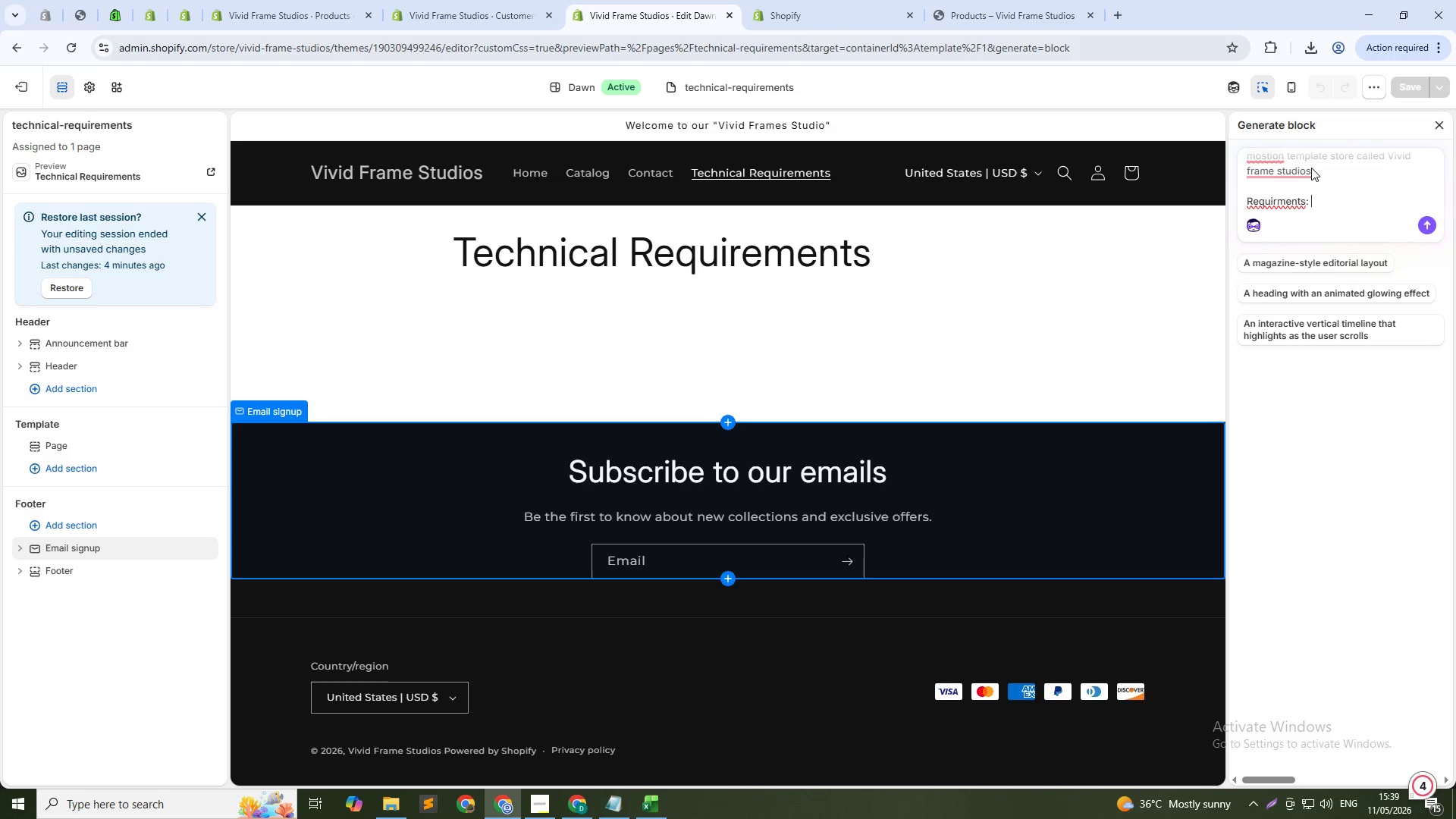 
key(Shift+Enter)
 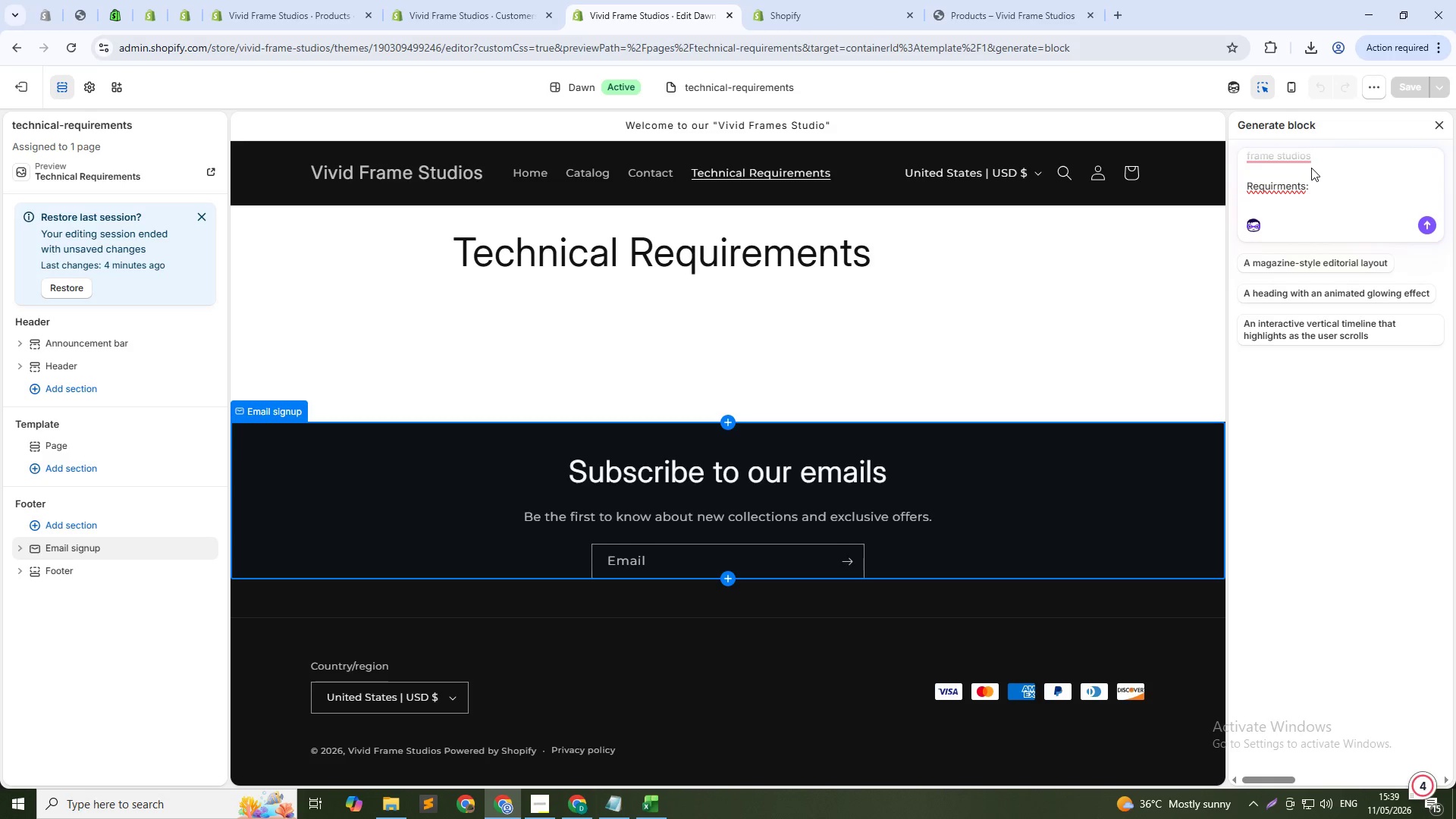 
type(- Darkbackground)
 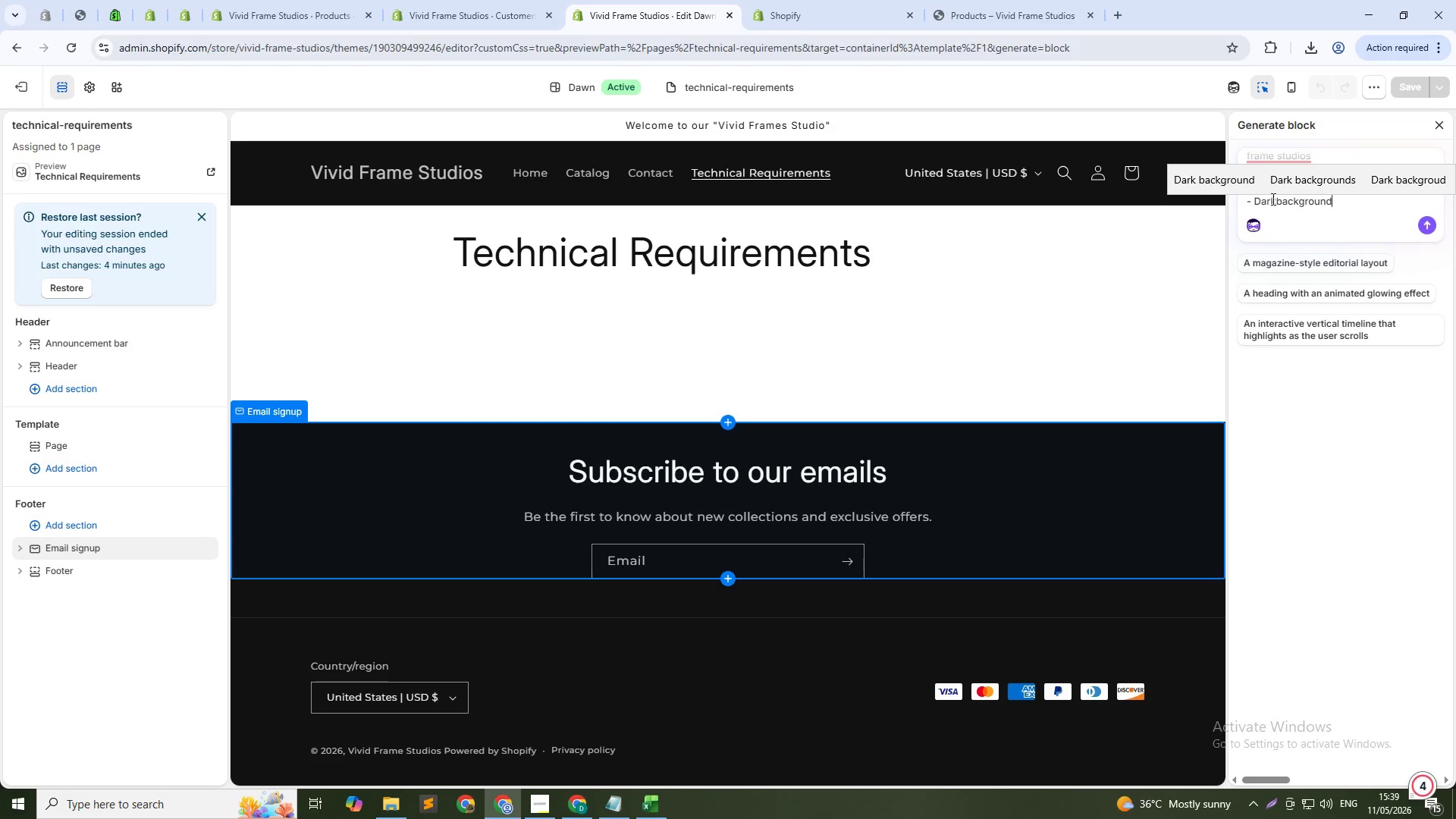 
left_click([1278, 203])
 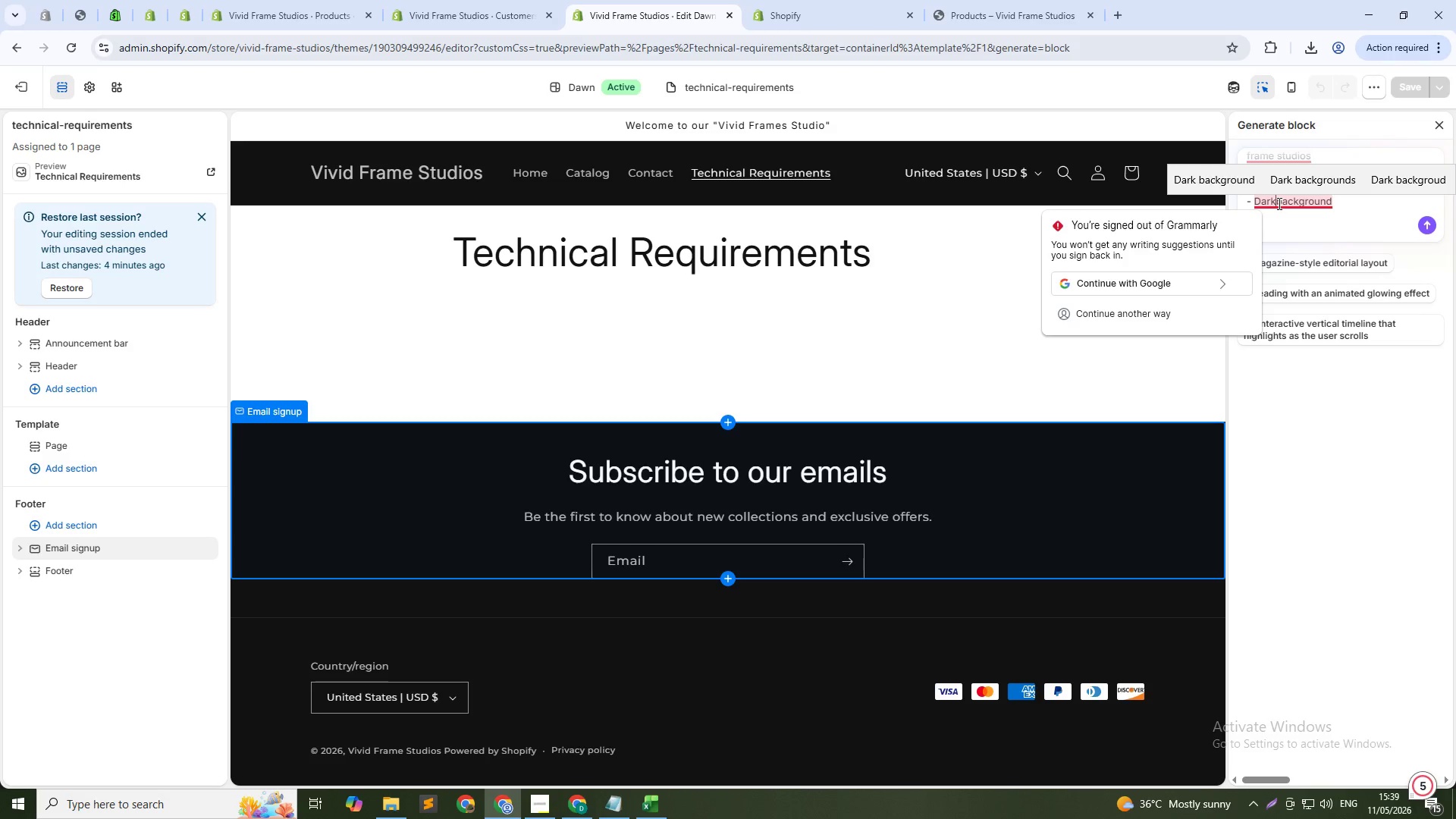 
key(Space)
 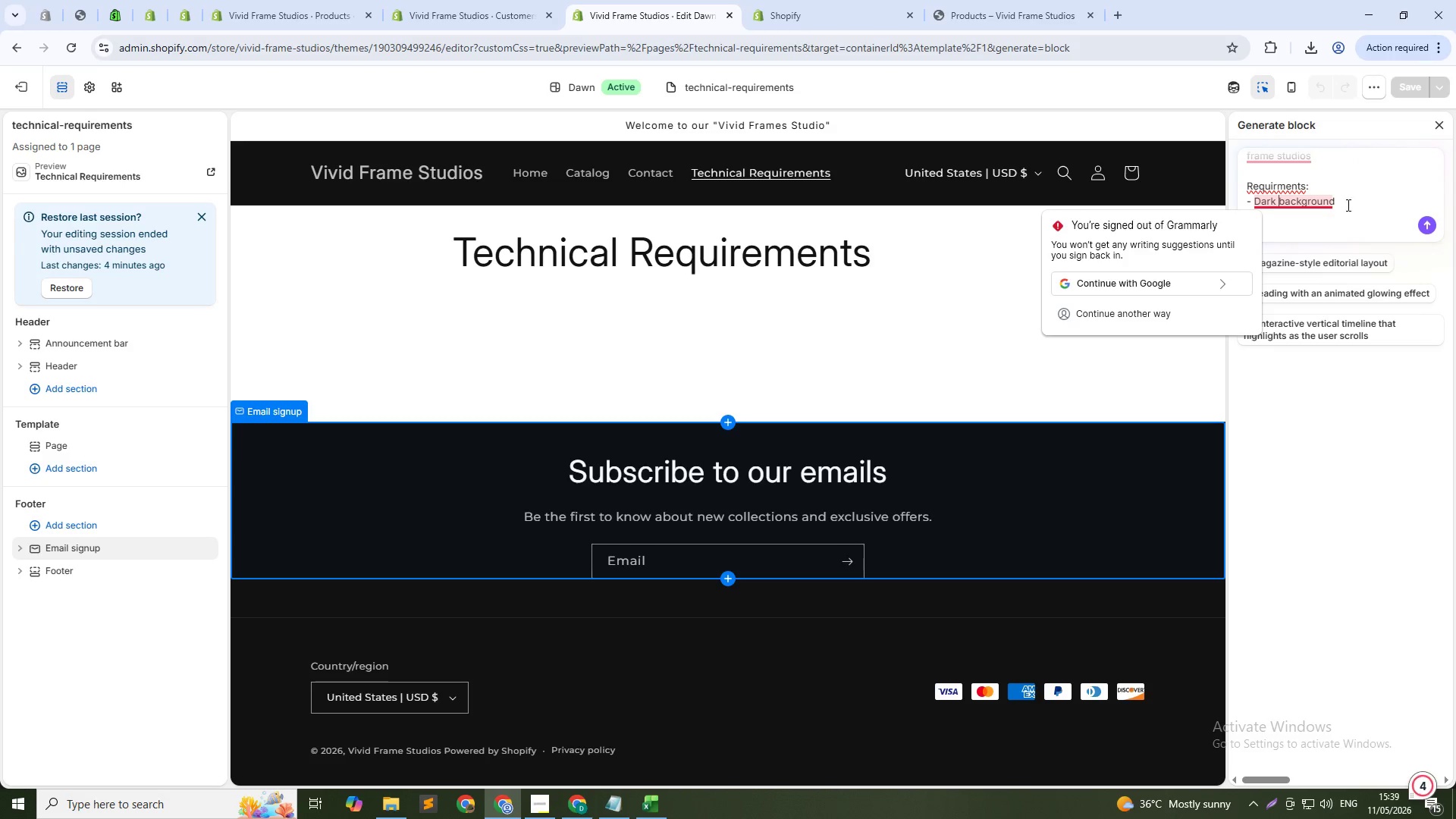 
left_click([1348, 199])
 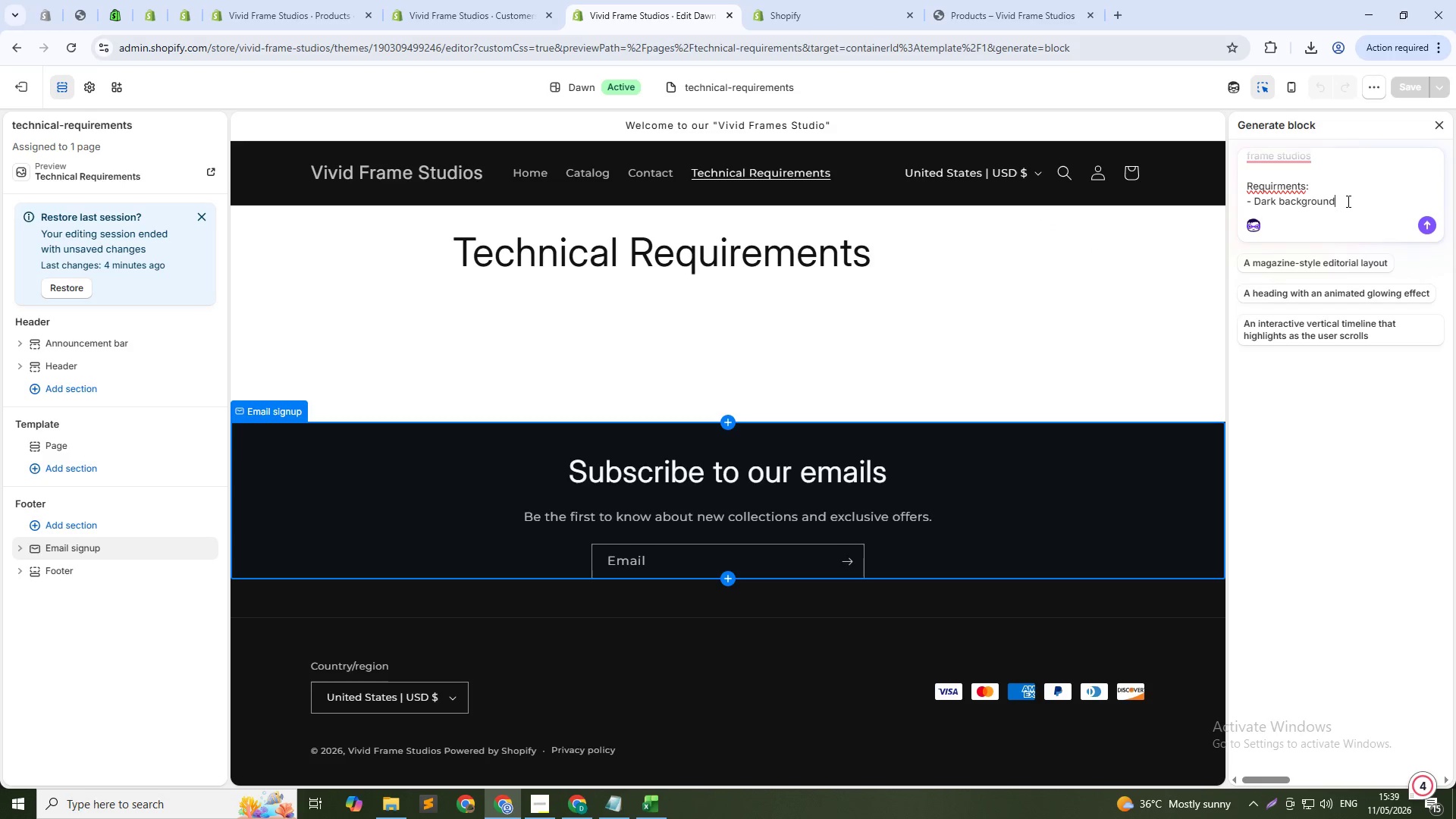 
type( (*)
key(Backspace)
type(#121212))
 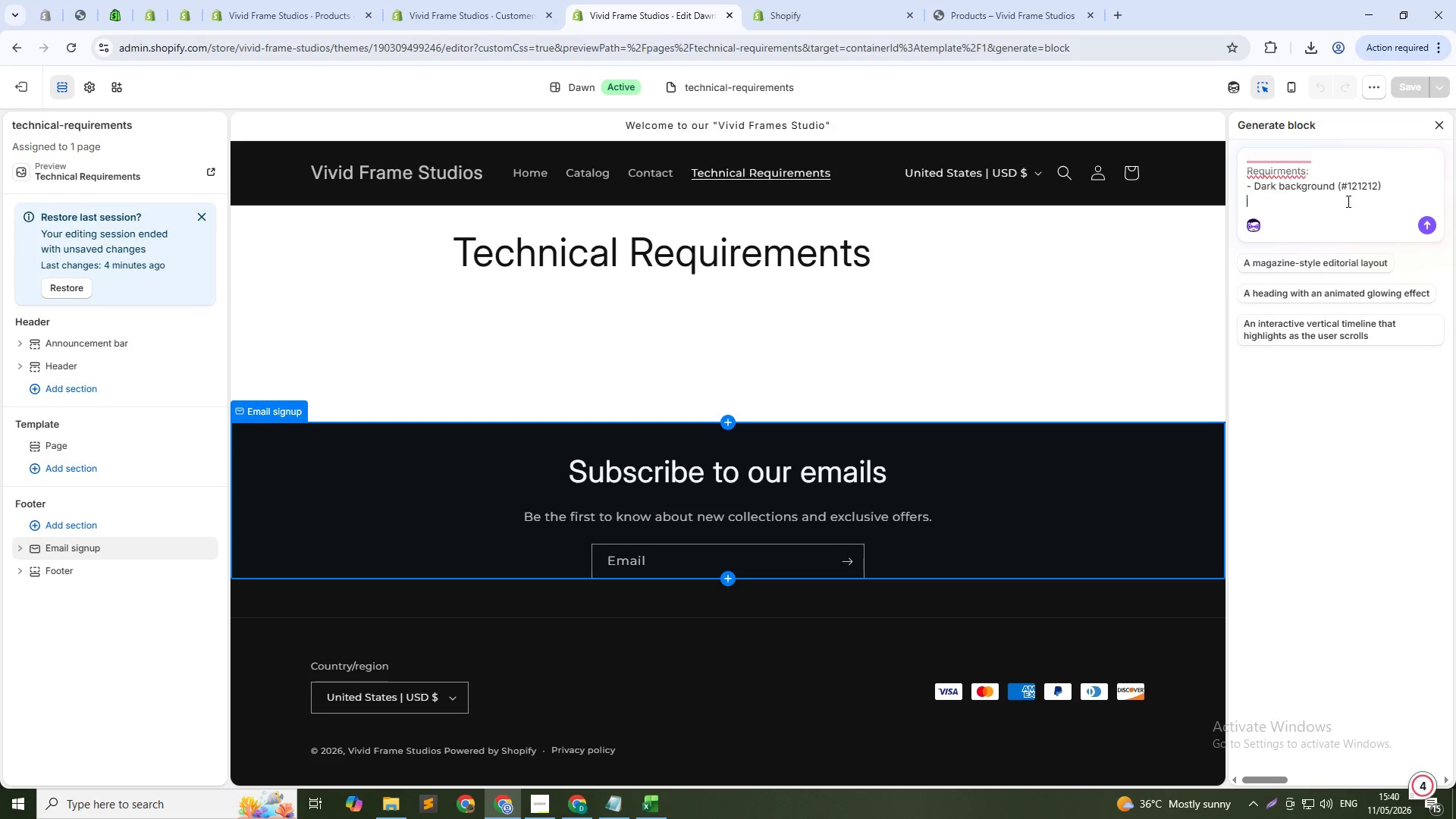 
key(Shift+Enter)
 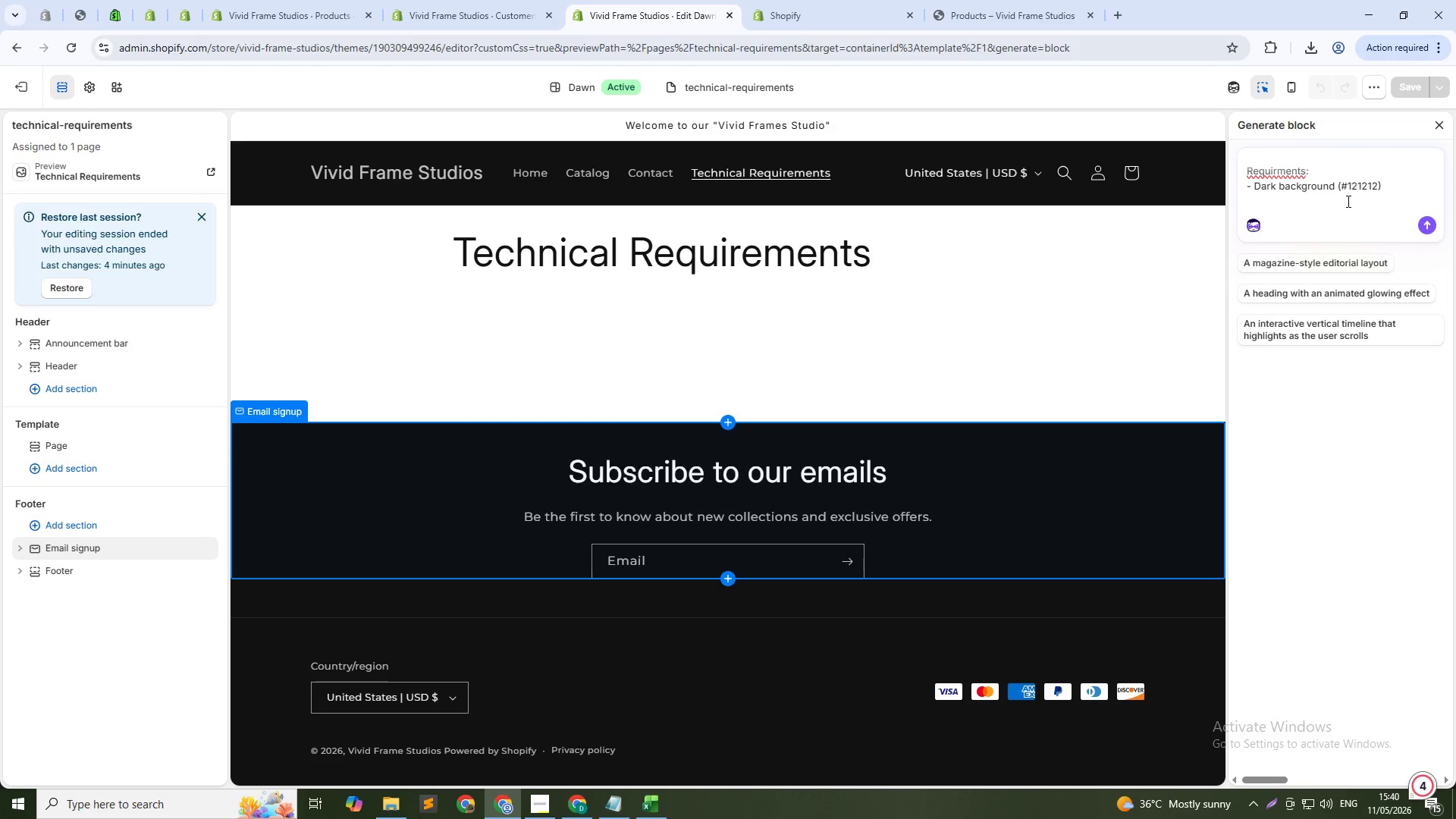 
type(- White text color (#ffffff))
 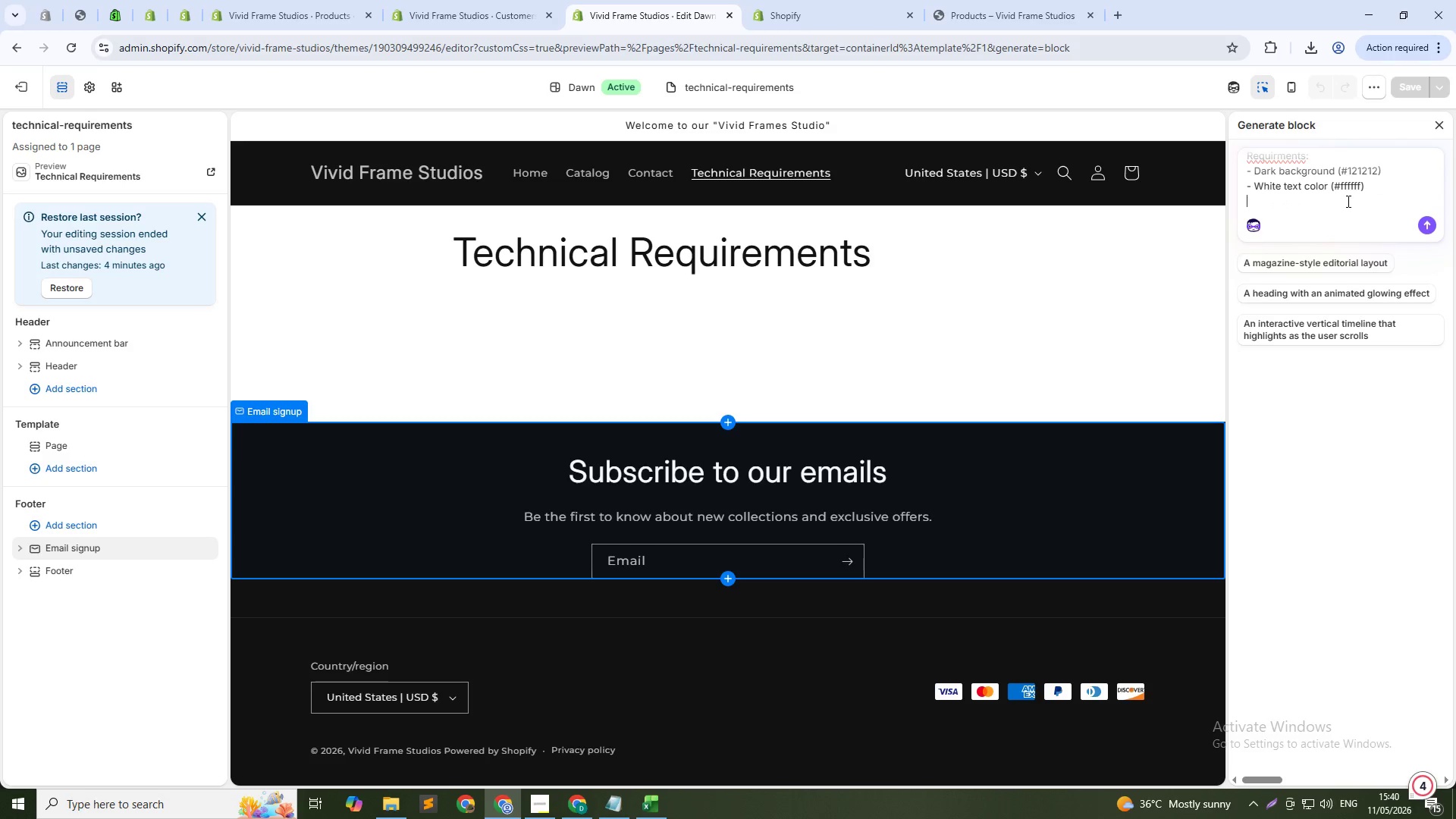 
hold_key(key=CapsLock, duration=0.33)
 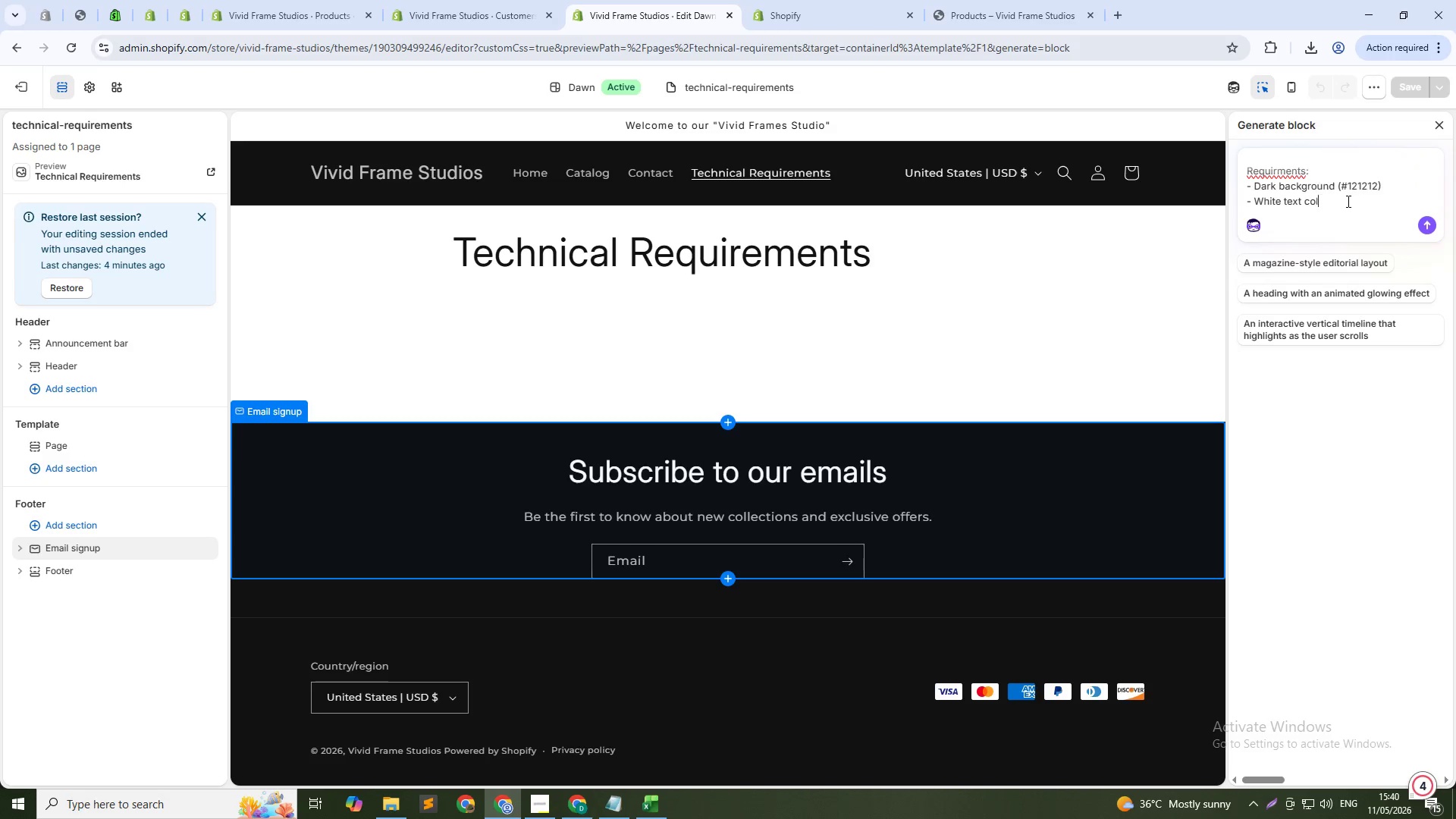 
key(Shift+Enter)
 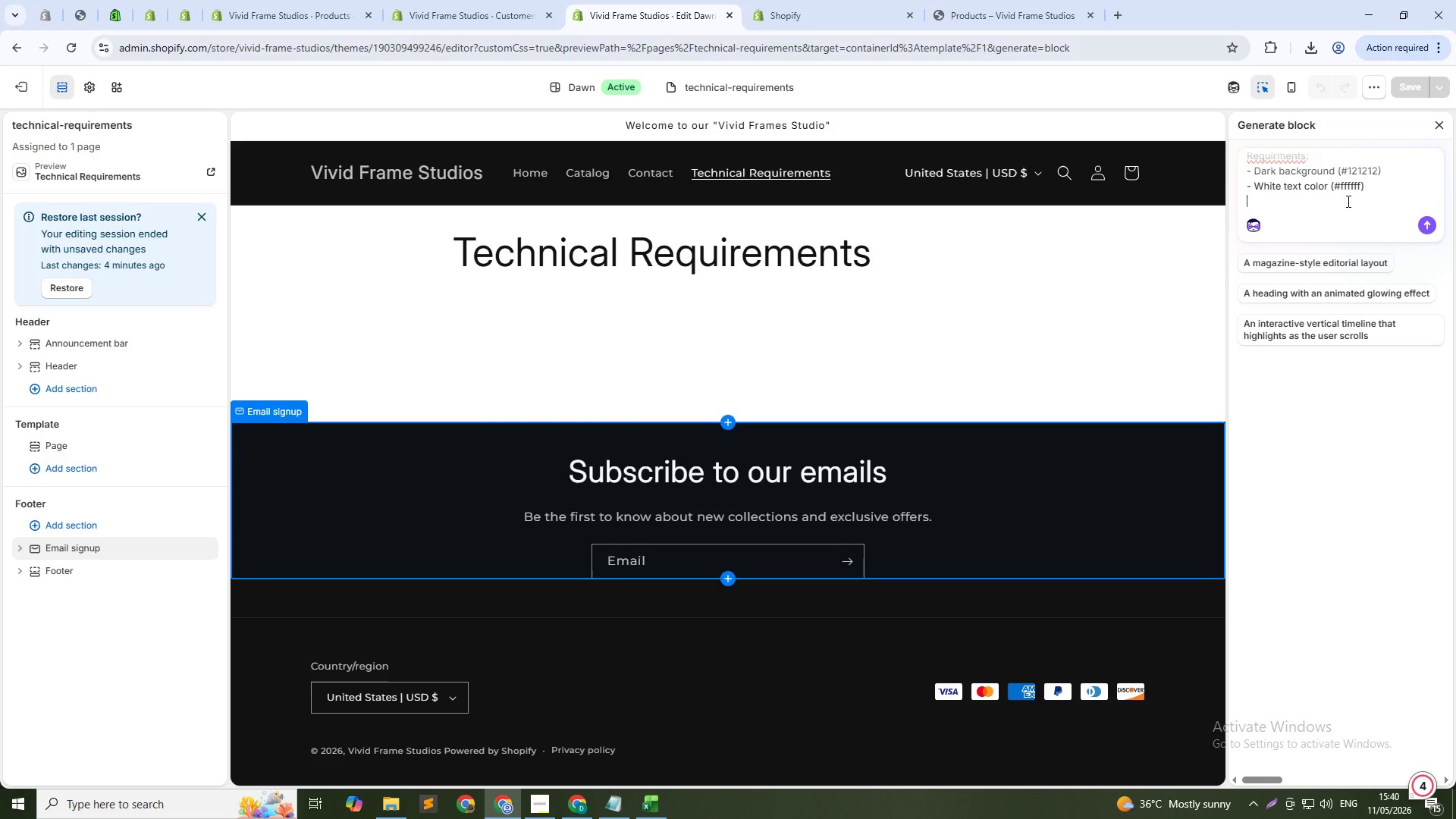 
type(=)
key(Backspace)
type(- Clean minimalist design with borders)
 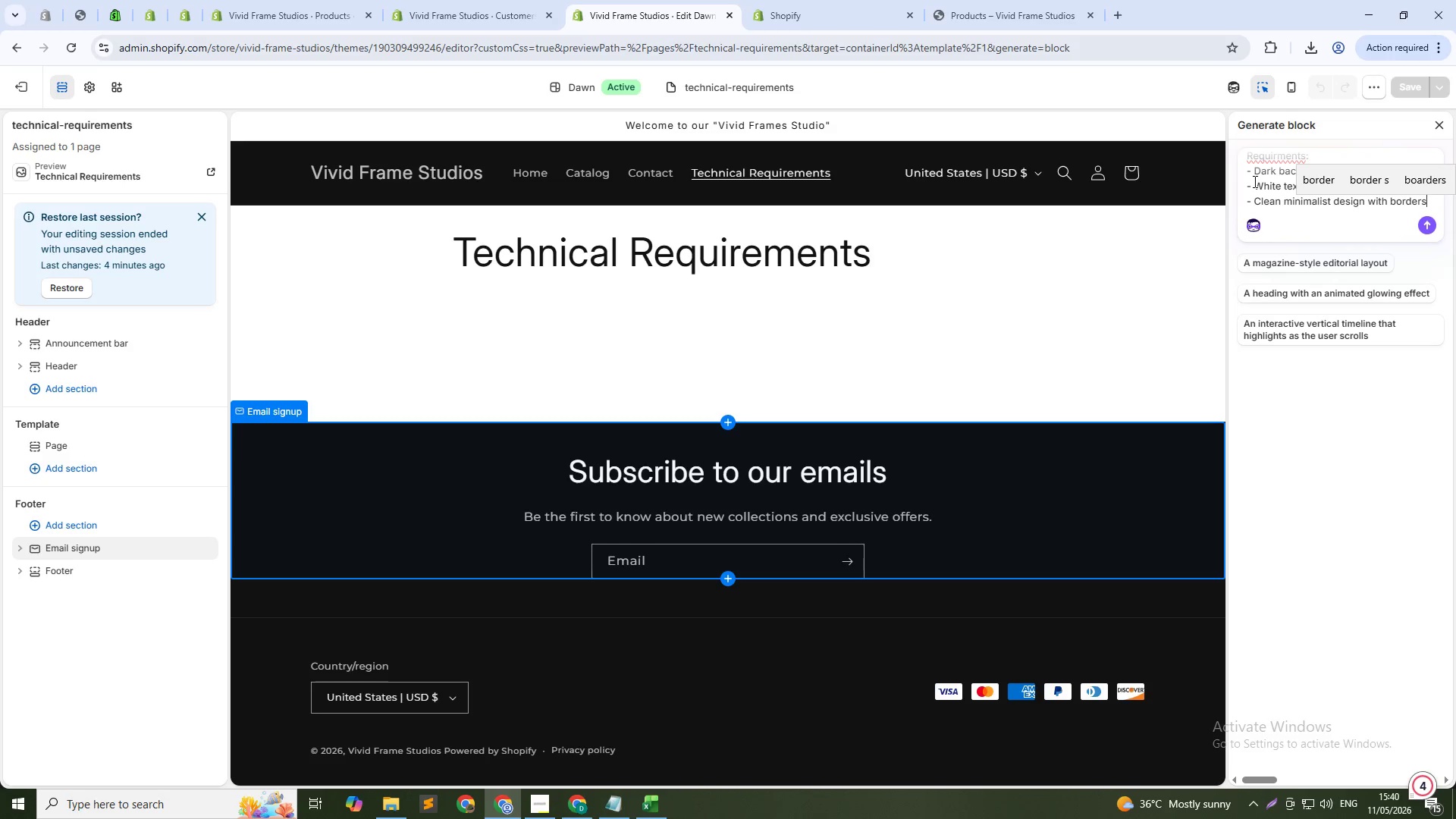 
wait(21.42)
 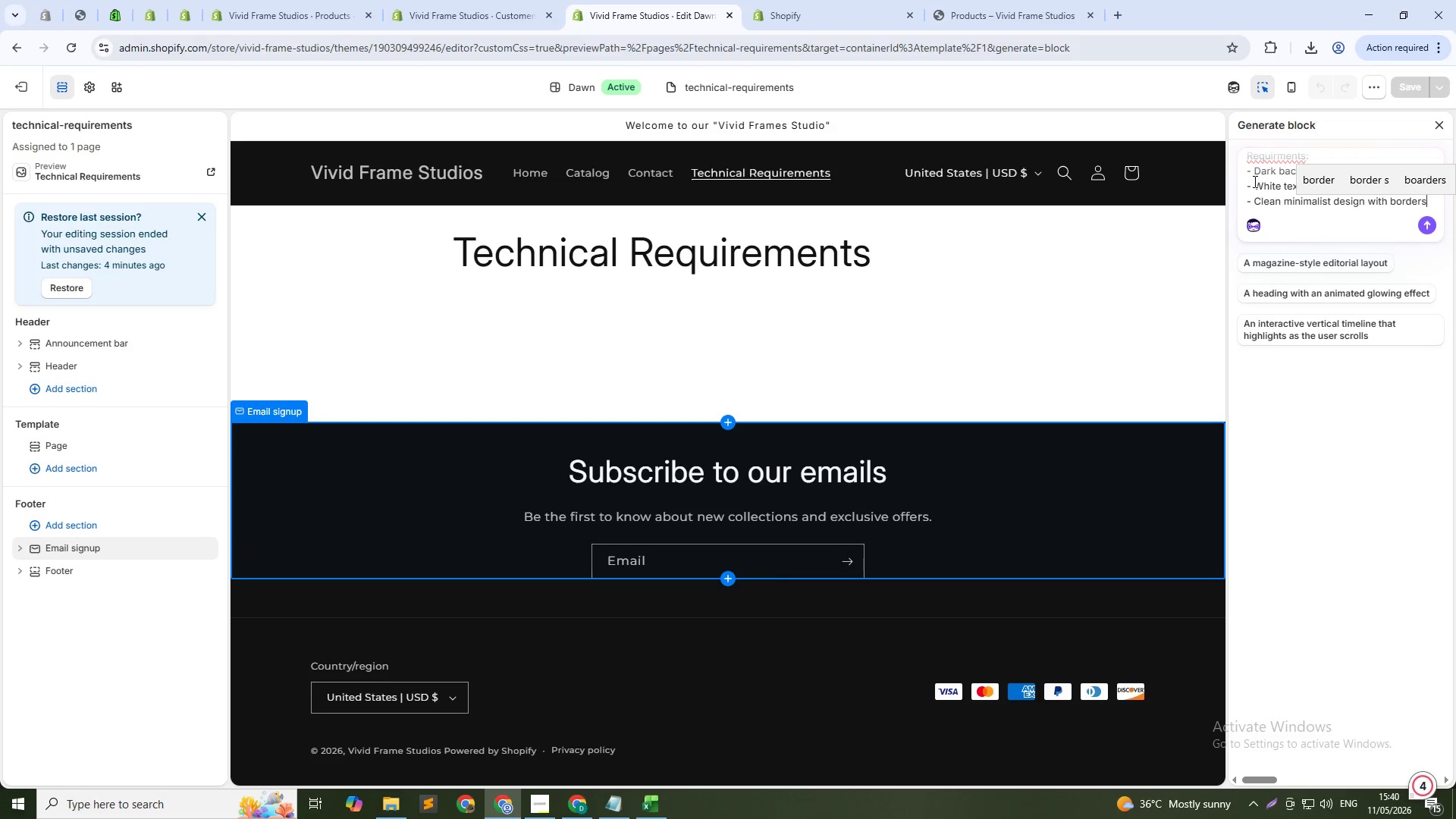 
key(Shift+Enter)
 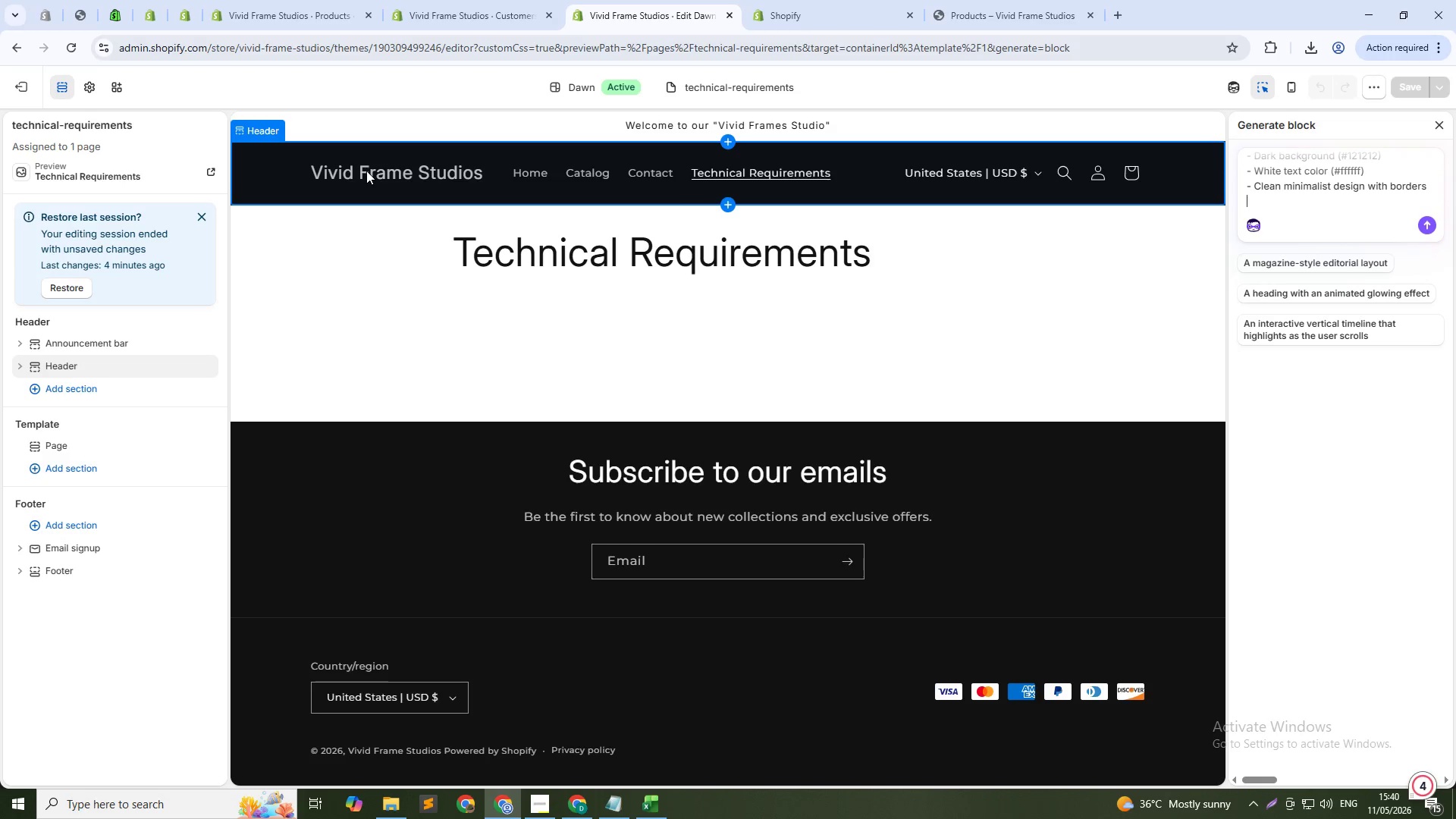 
type(- No shadow, no gradiants)
 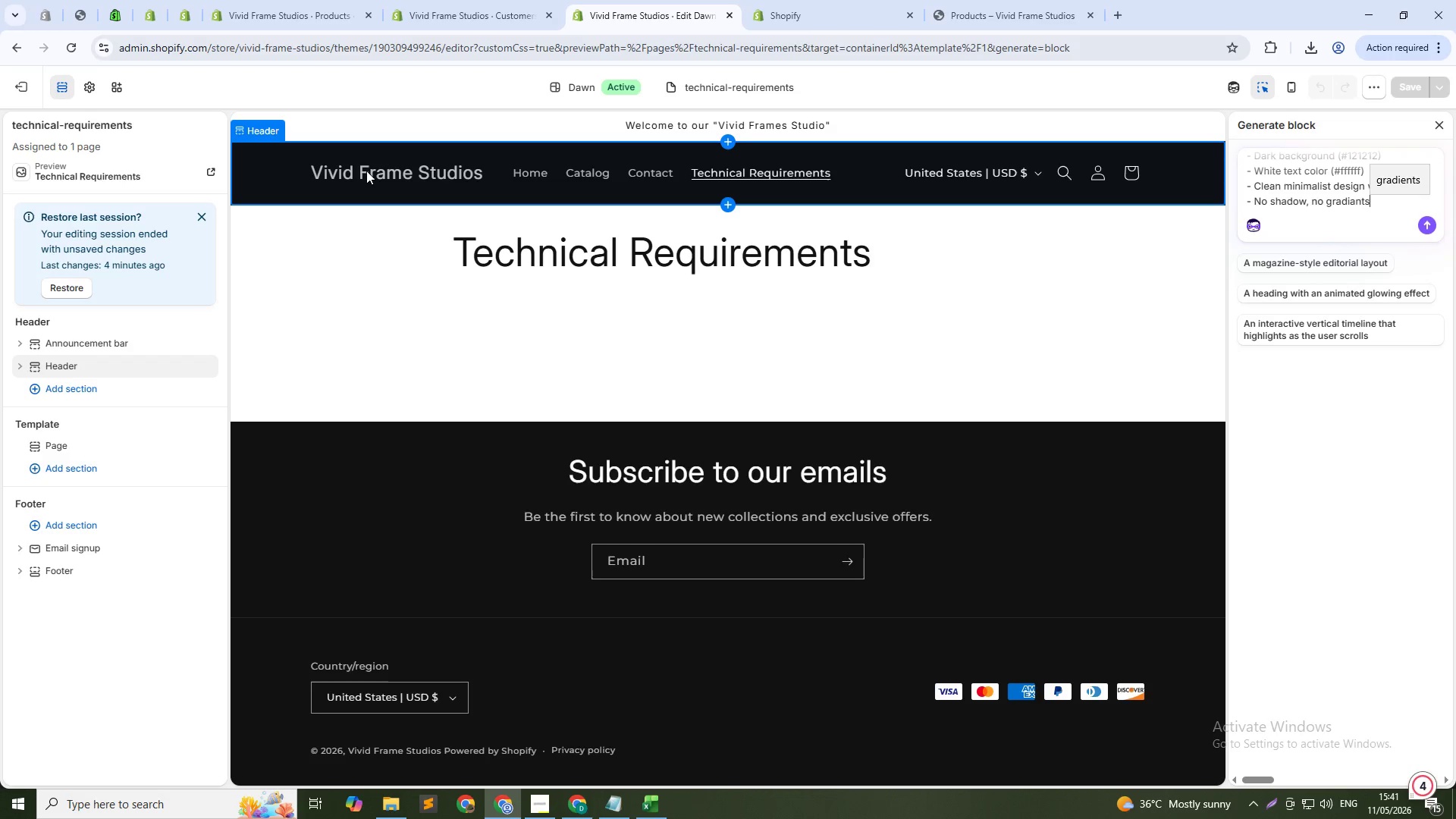 
key(Shift+Enter)
 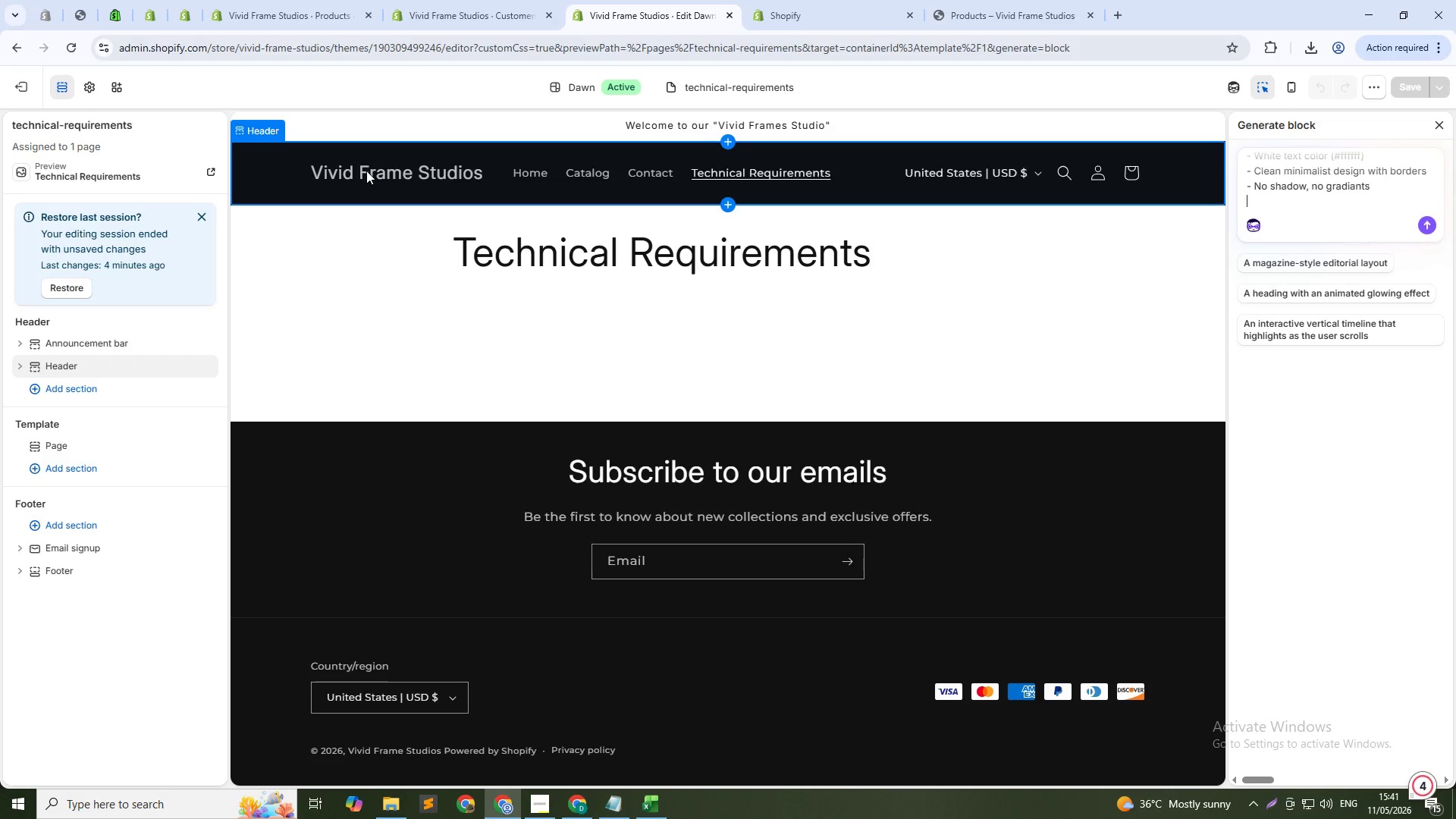 
key(Shift+Enter)
 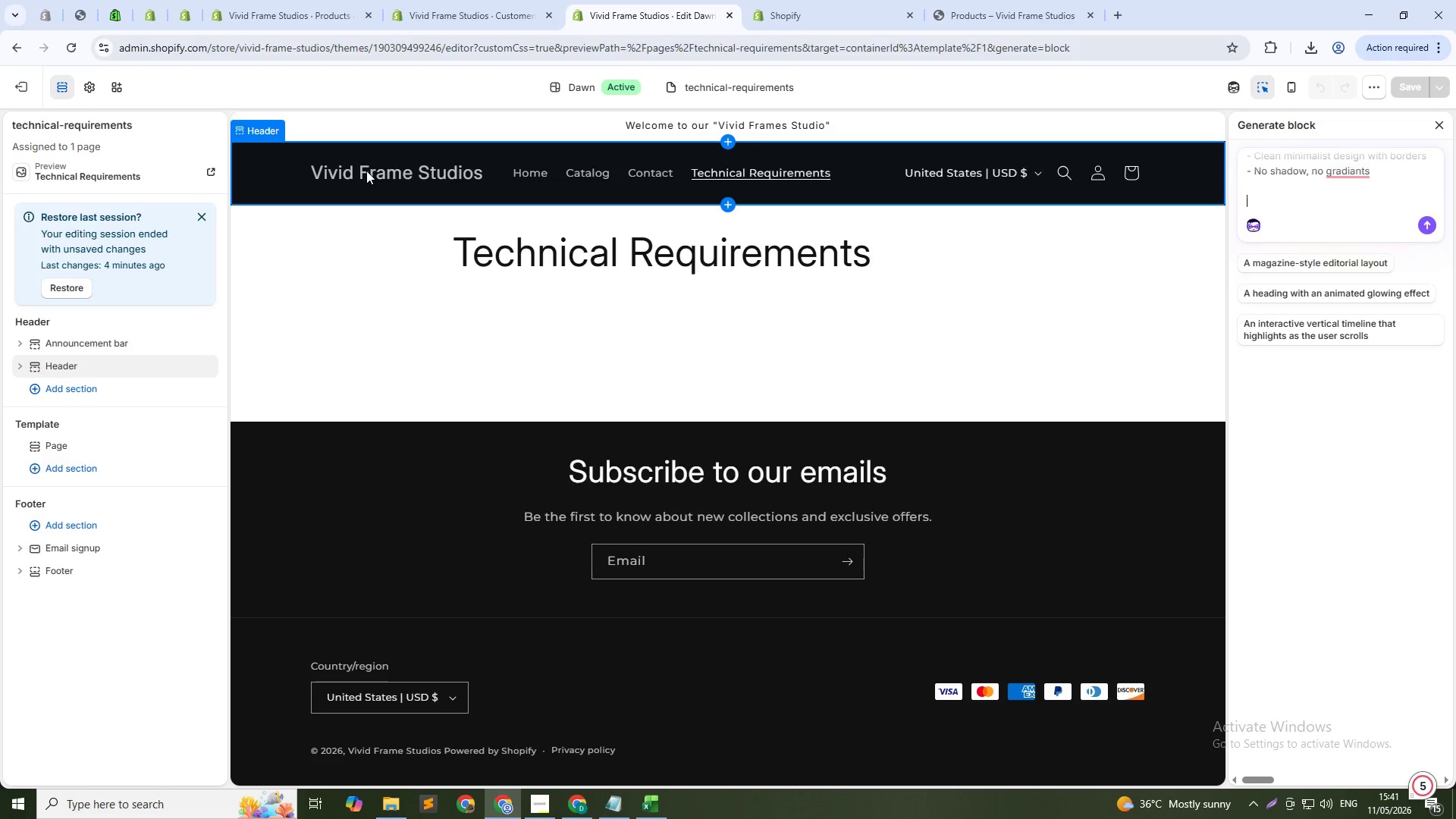 
wait(11.45)
 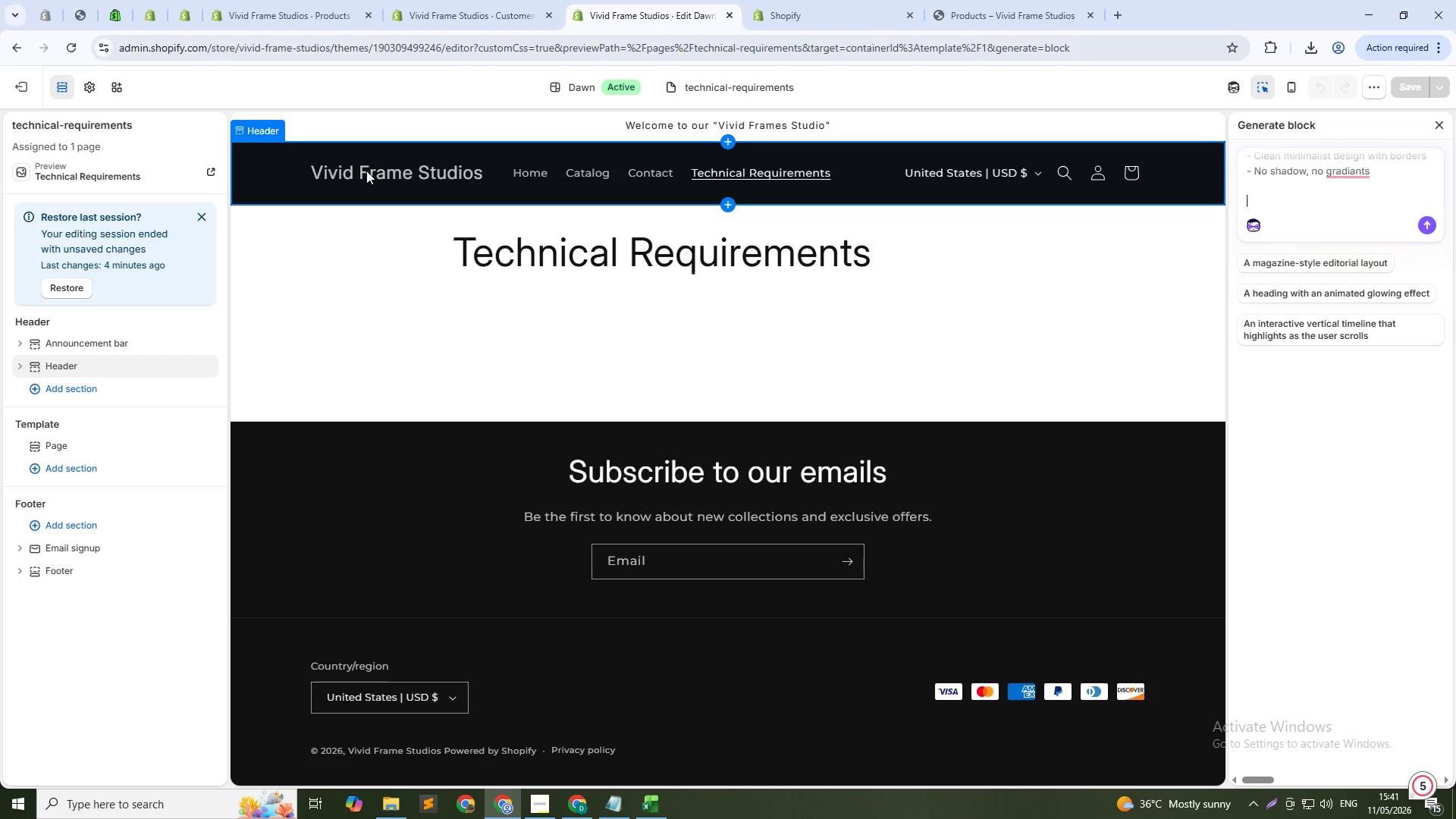 
type(Include these seci)
key(Backspace)
type(tions:)
 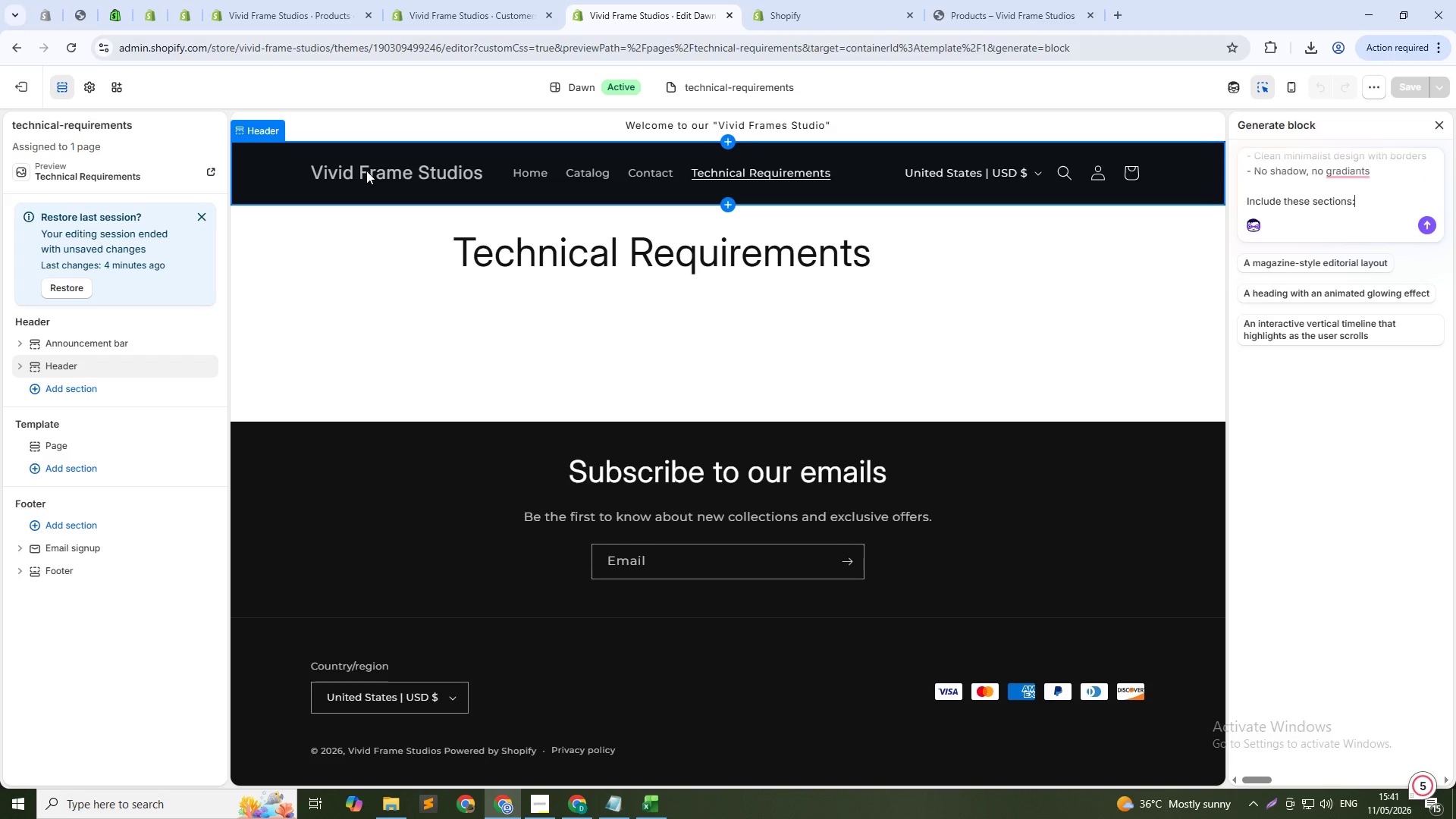 
key(Shift+Enter)
 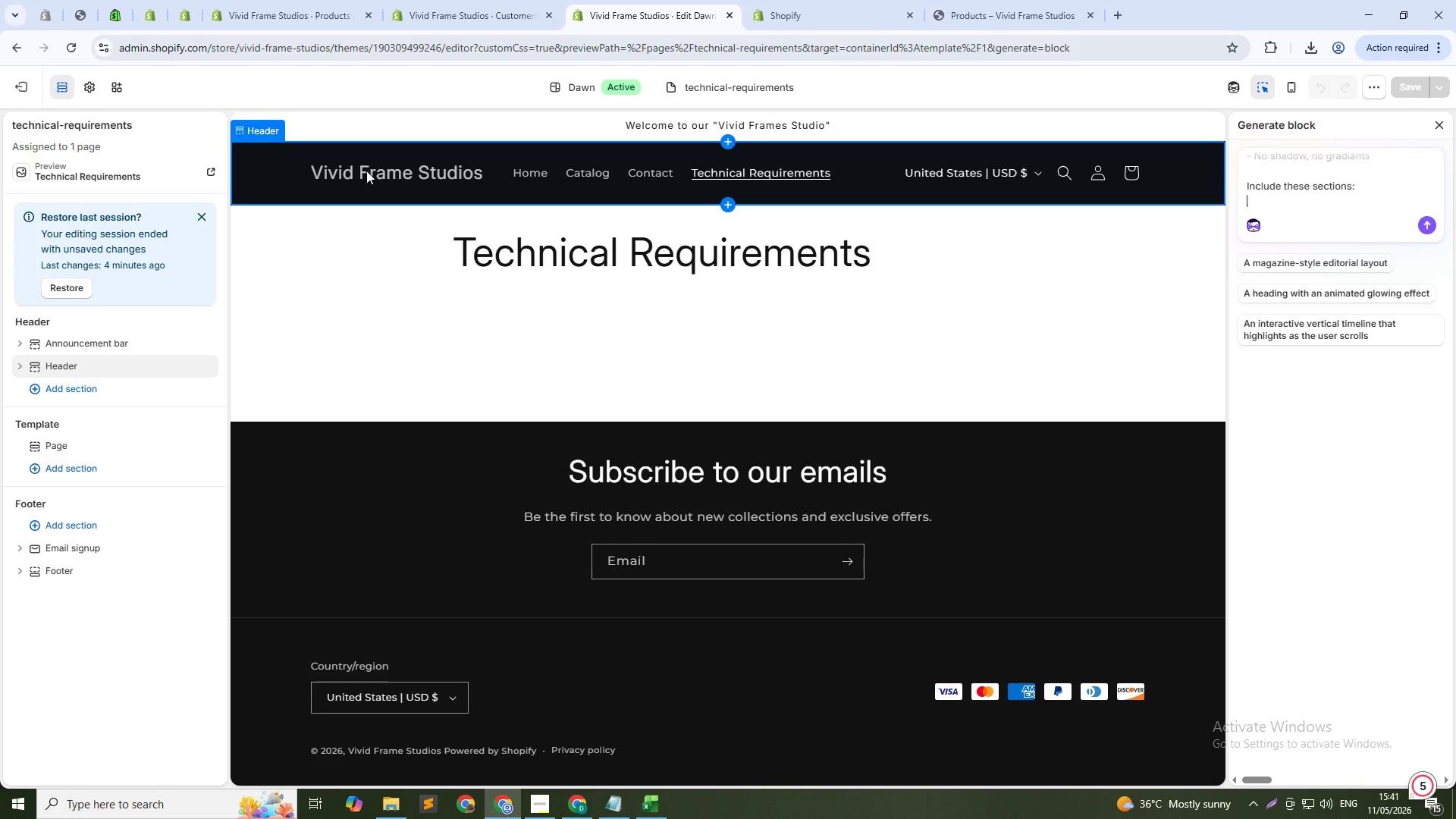 
key(Shift+Enter)
 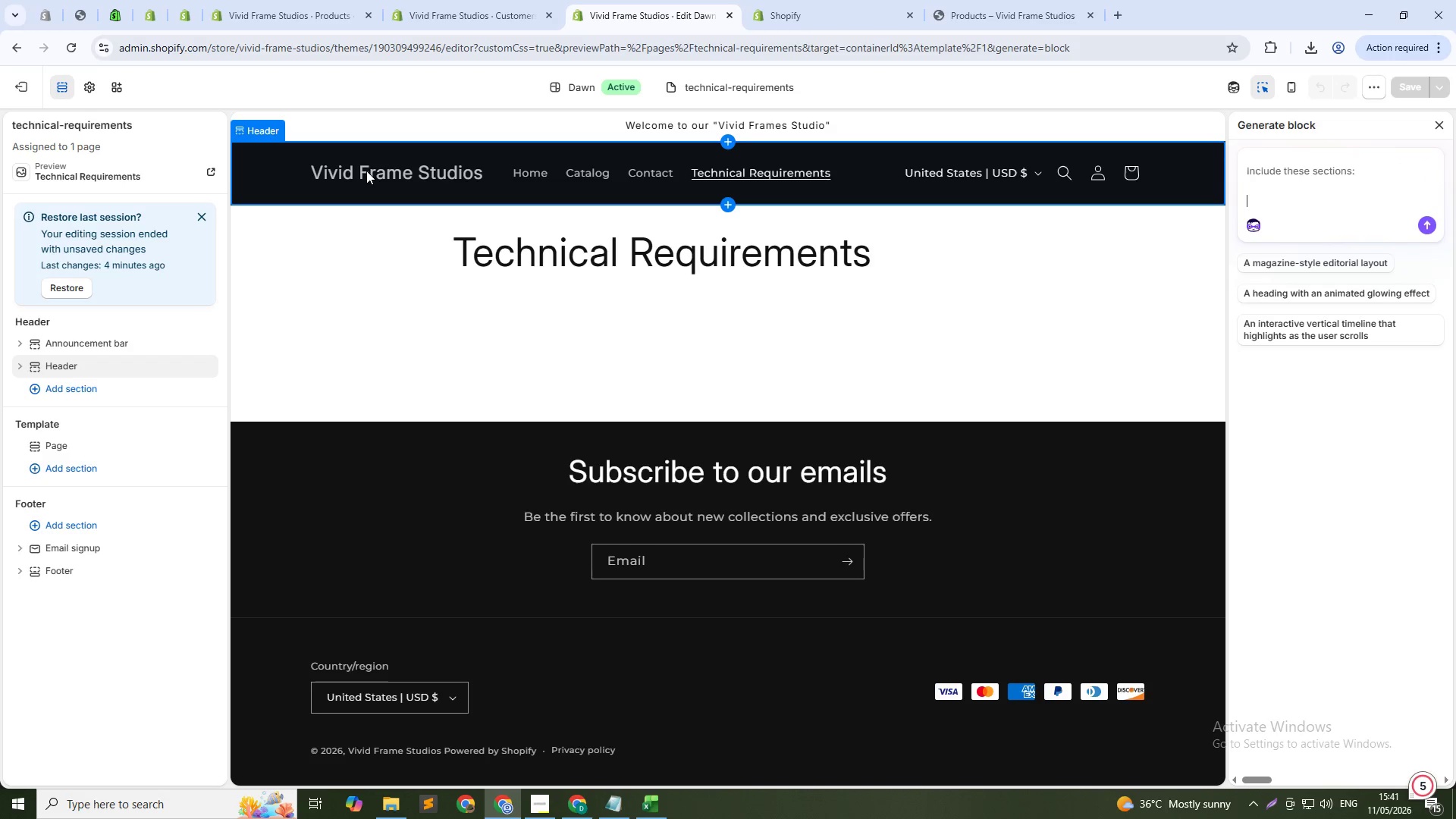 
type(1. Page Heder: " Technical Requirements & Installation Guide with welcome text)
 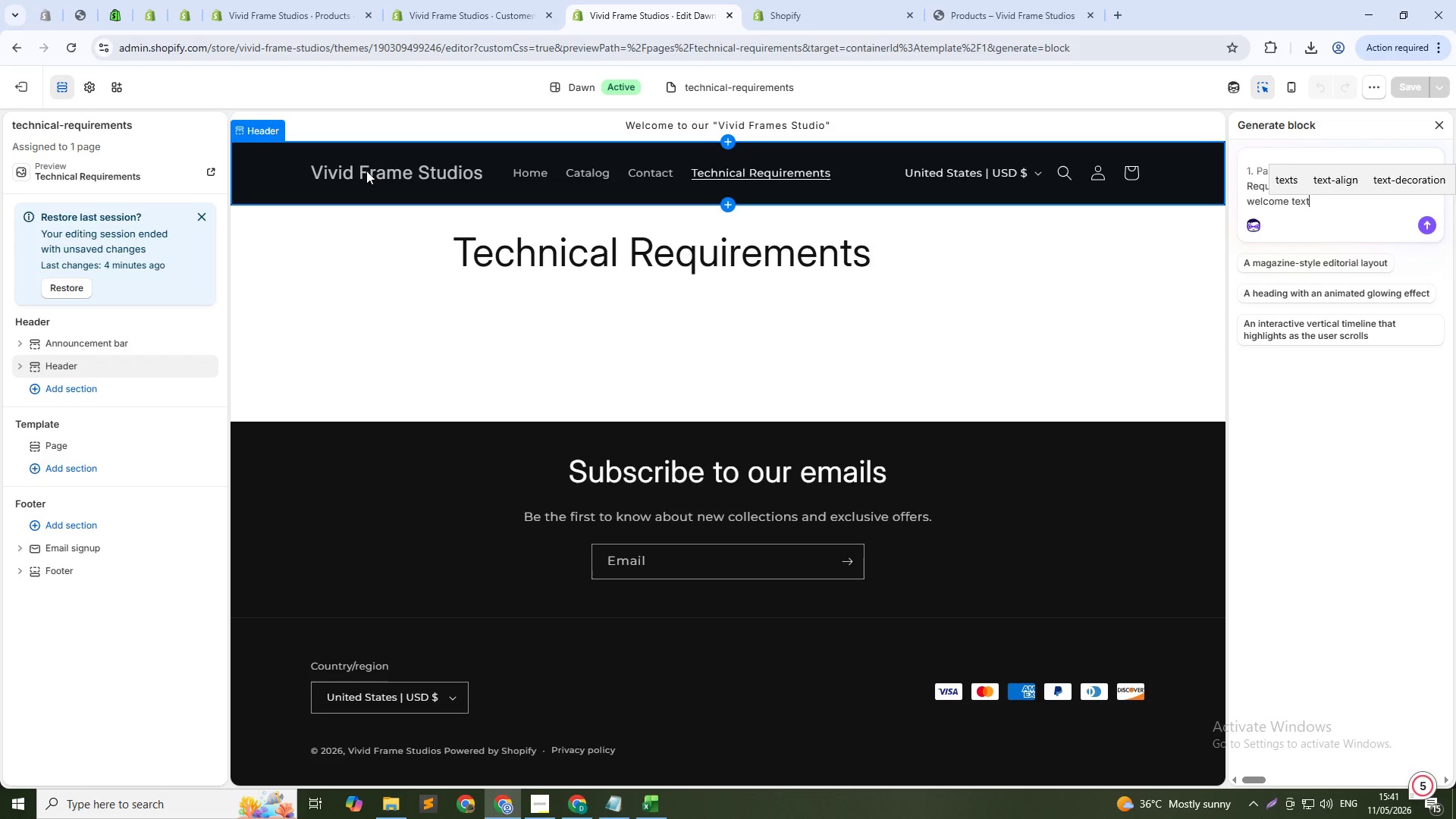 
key(Shift+Enter)
 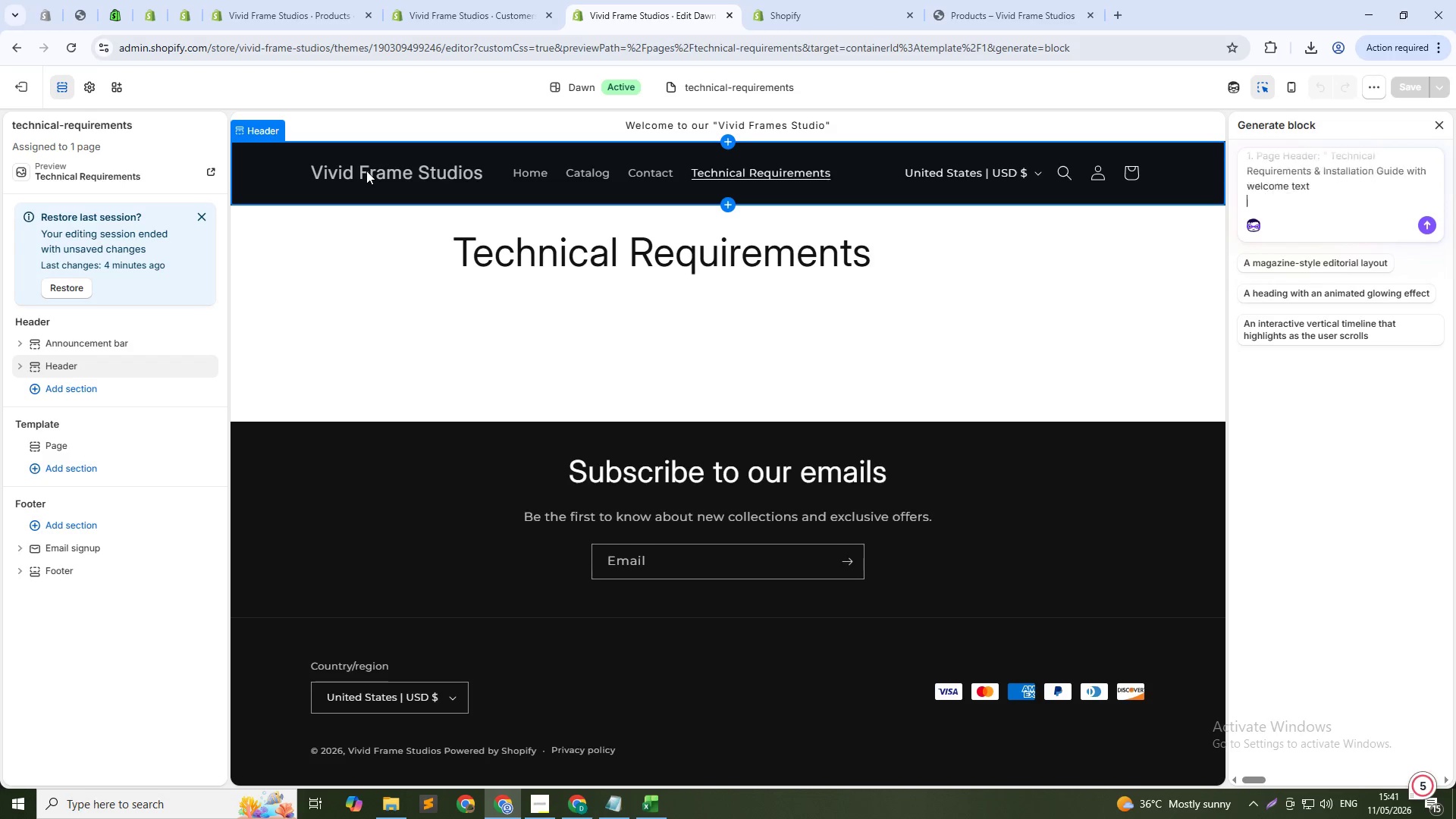 
key(Shift+Enter)
 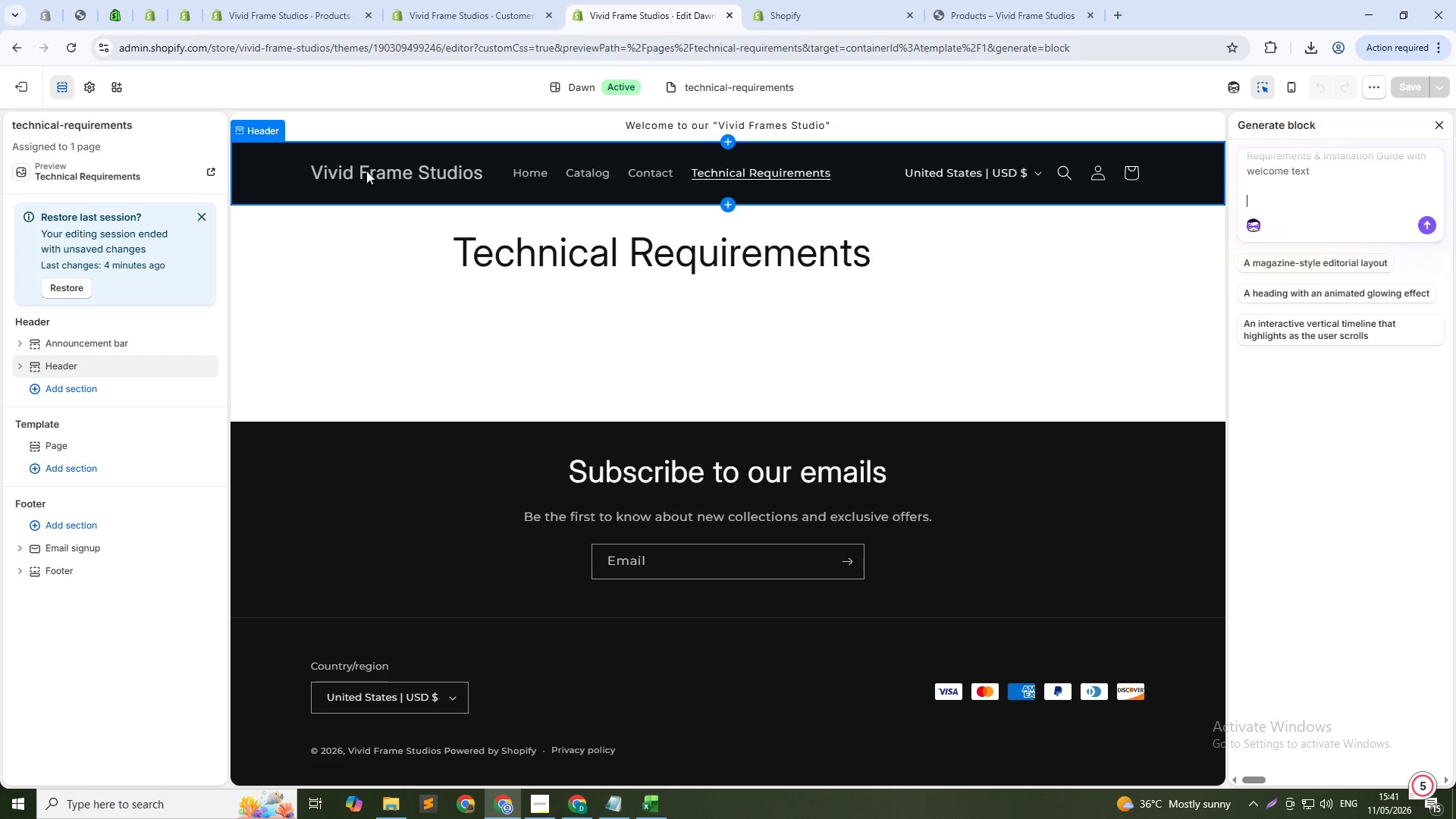 
key(Shift+Enter)
 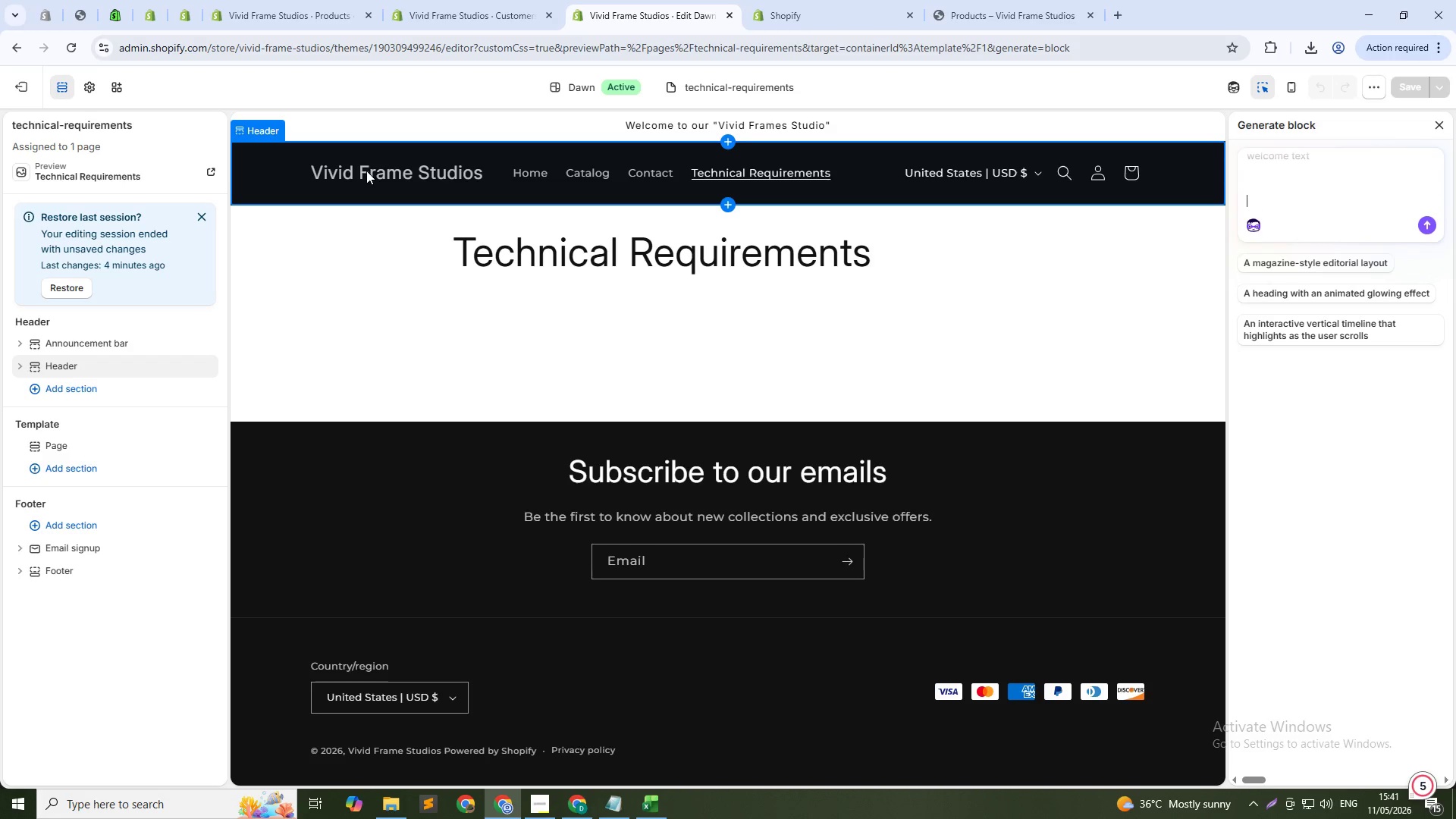 
type(2. Add)
key(Backspace)
type(obe Premier)
 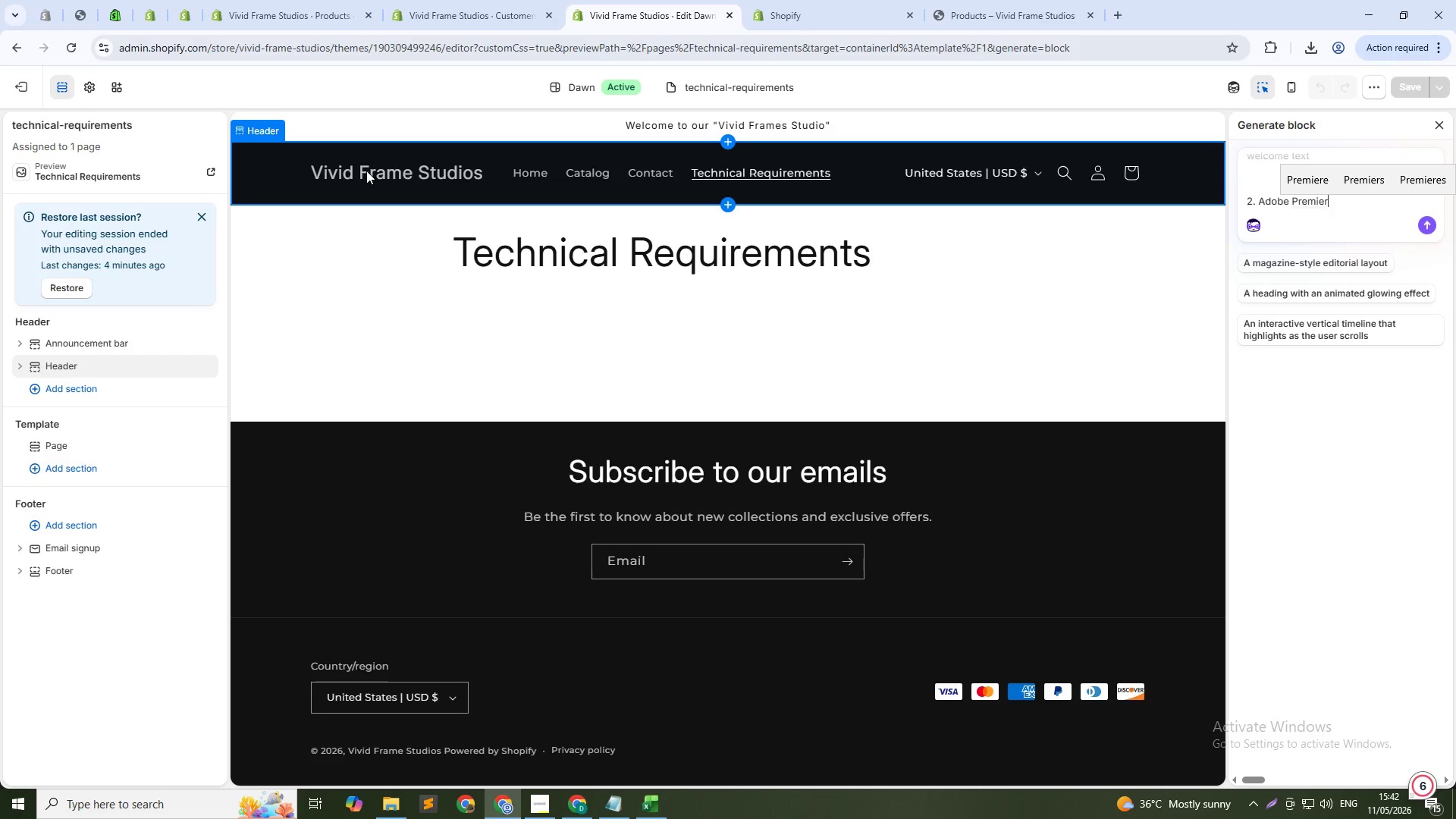 
type( Pro section:)
 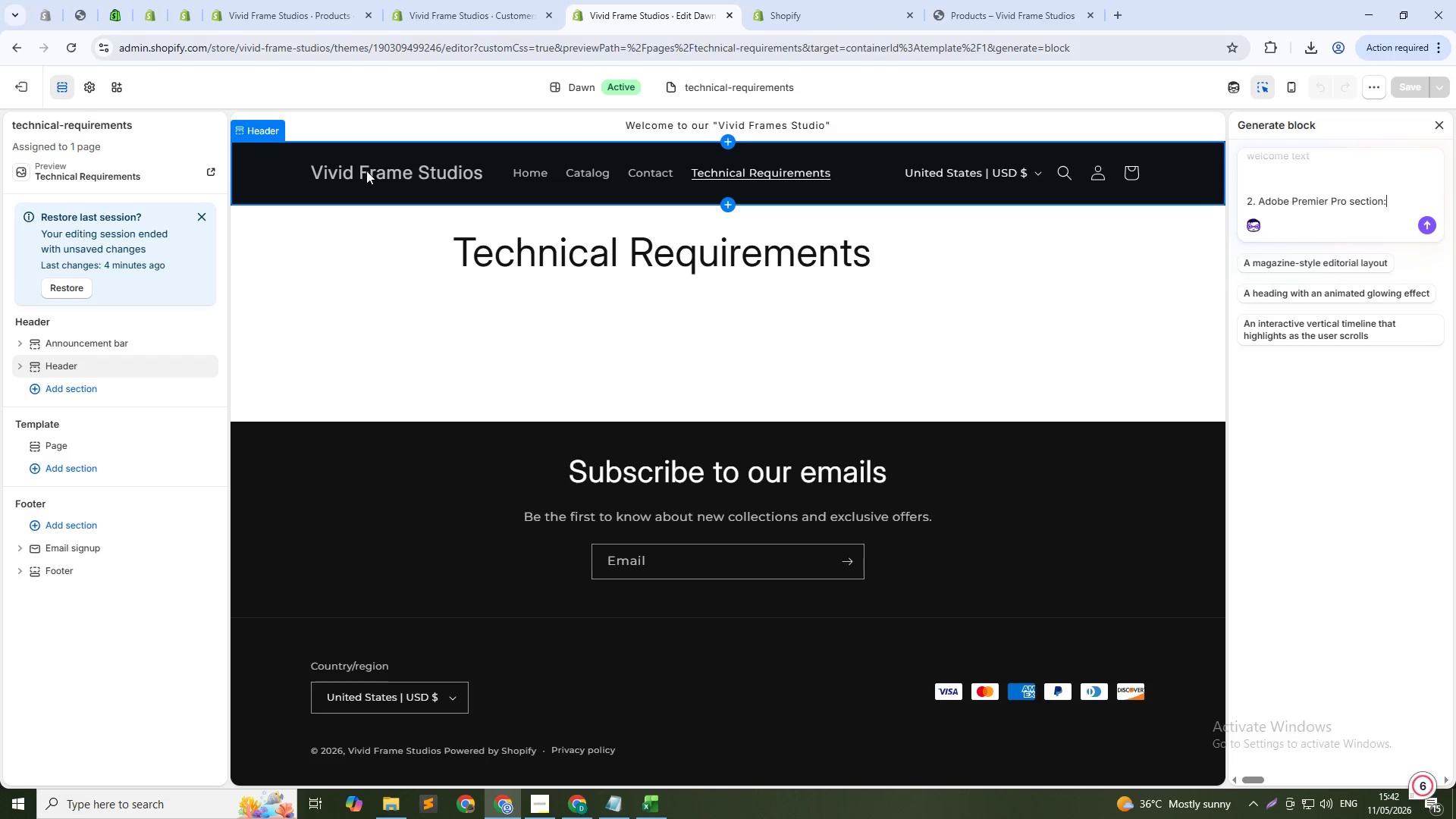 
key(Control+Shift+ControlLeft)
 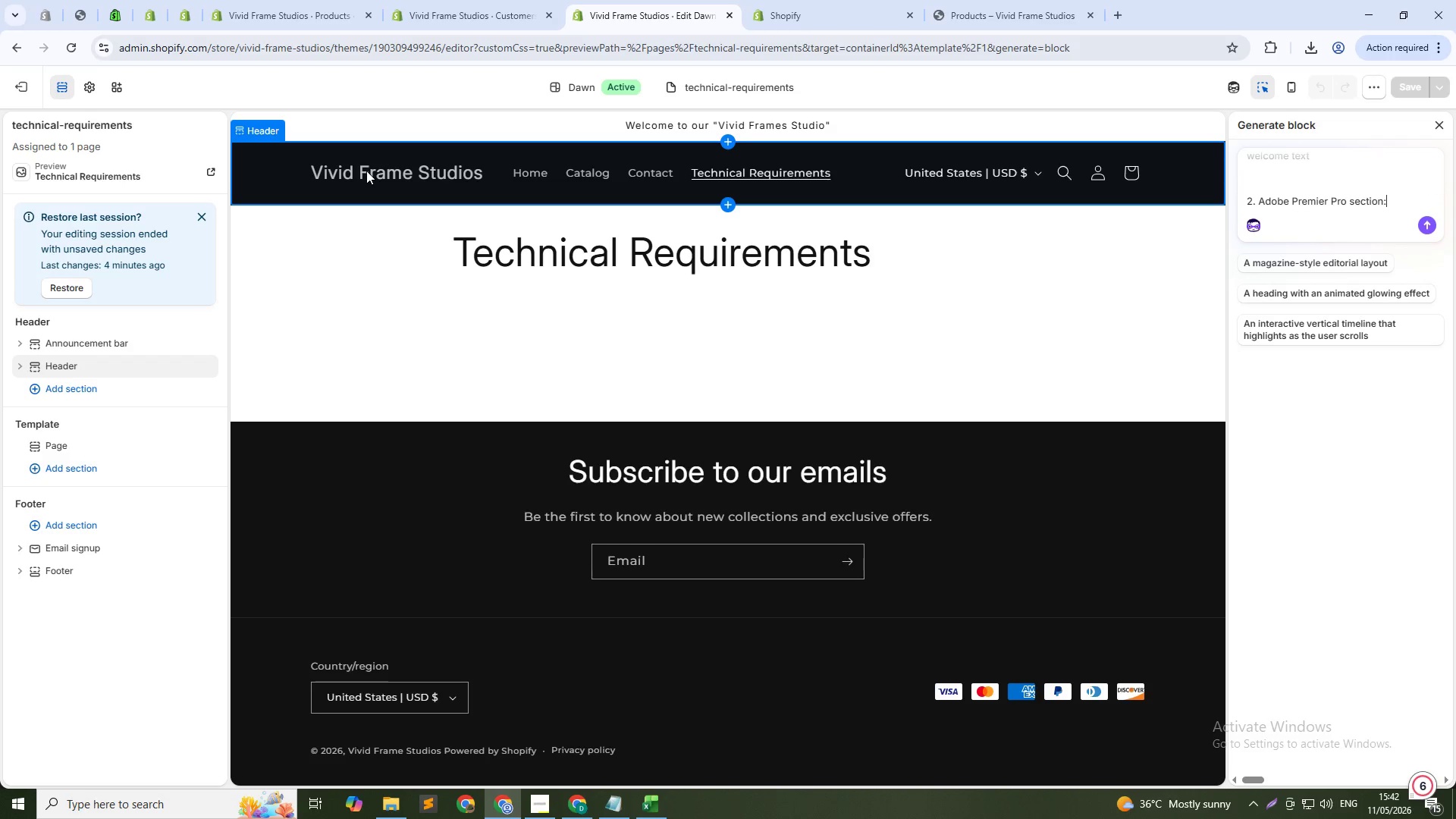 
key(Shift+Enter)
 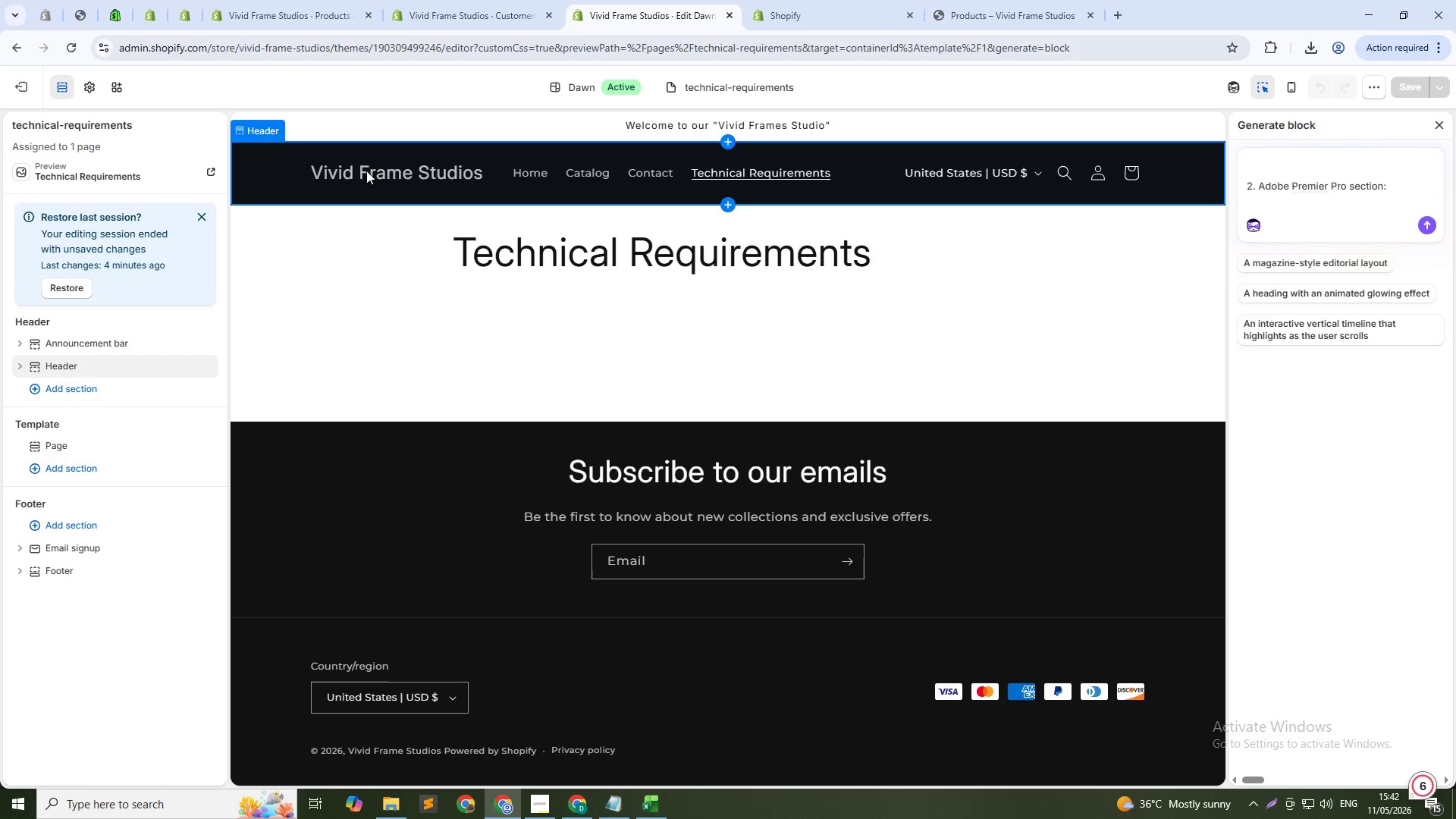 
type(- How )
 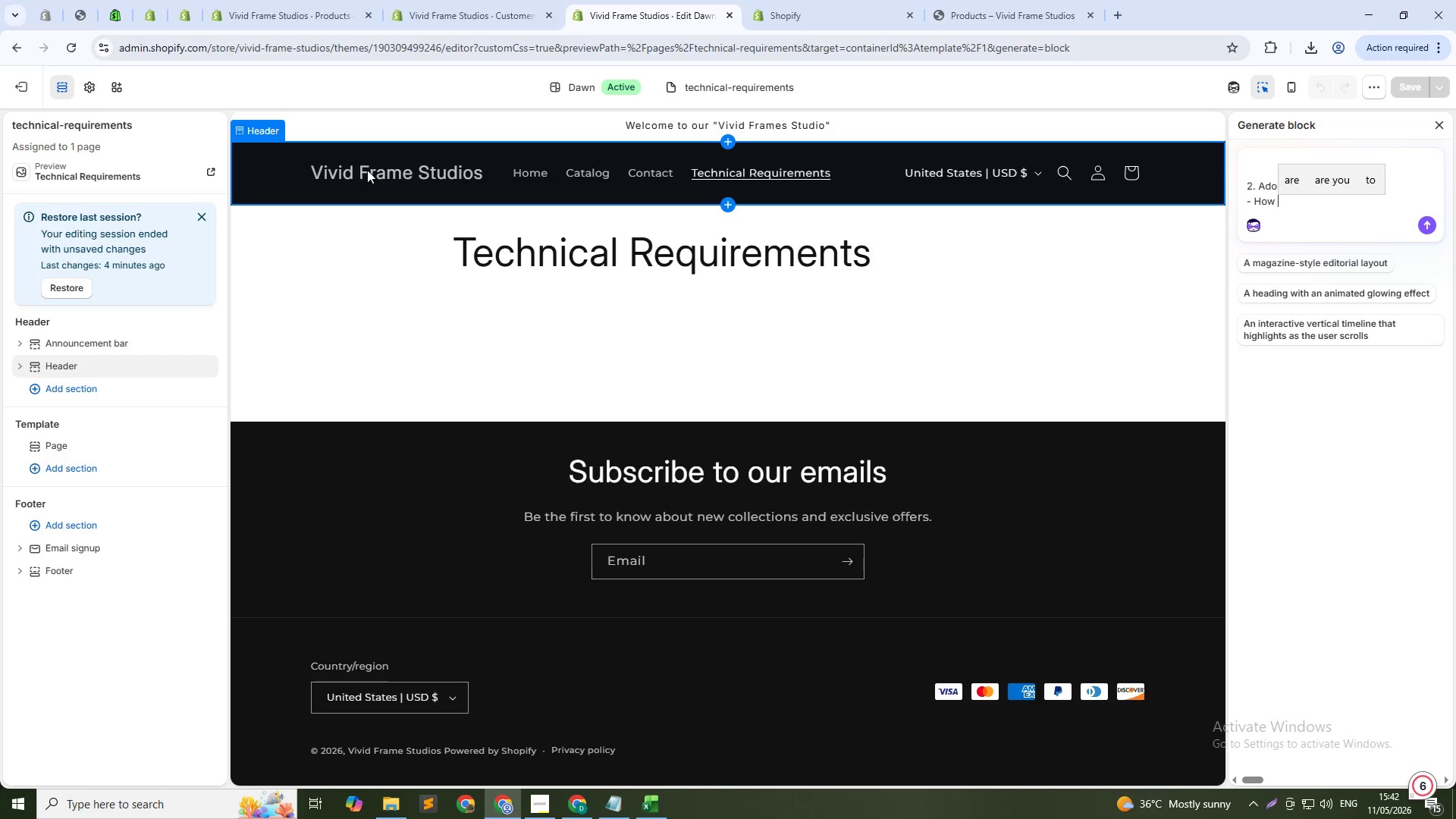 
wait(15.67)
 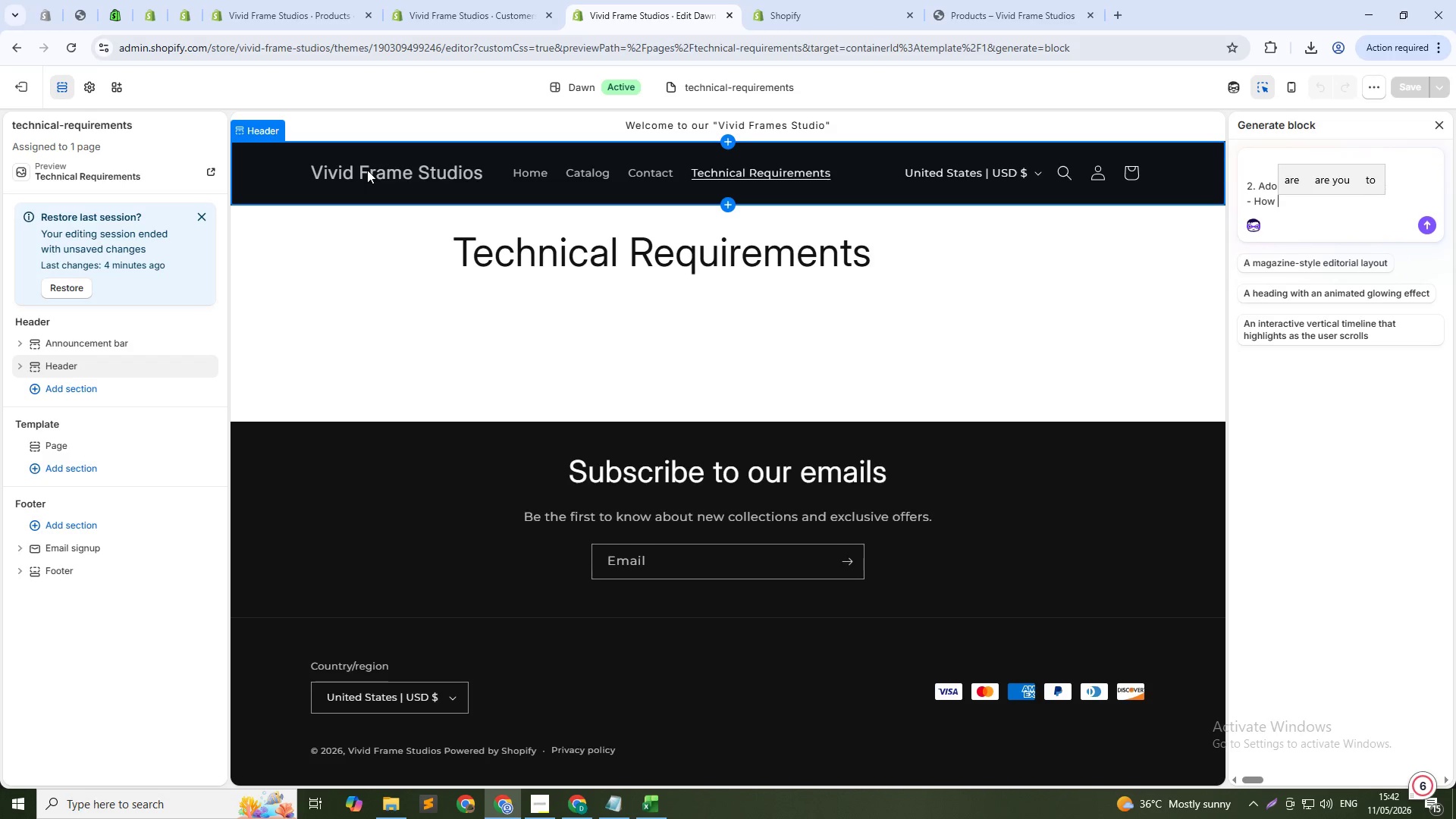 
type(to Install LUT s)
key(Backspace)
key(Backspace)
type(s)
 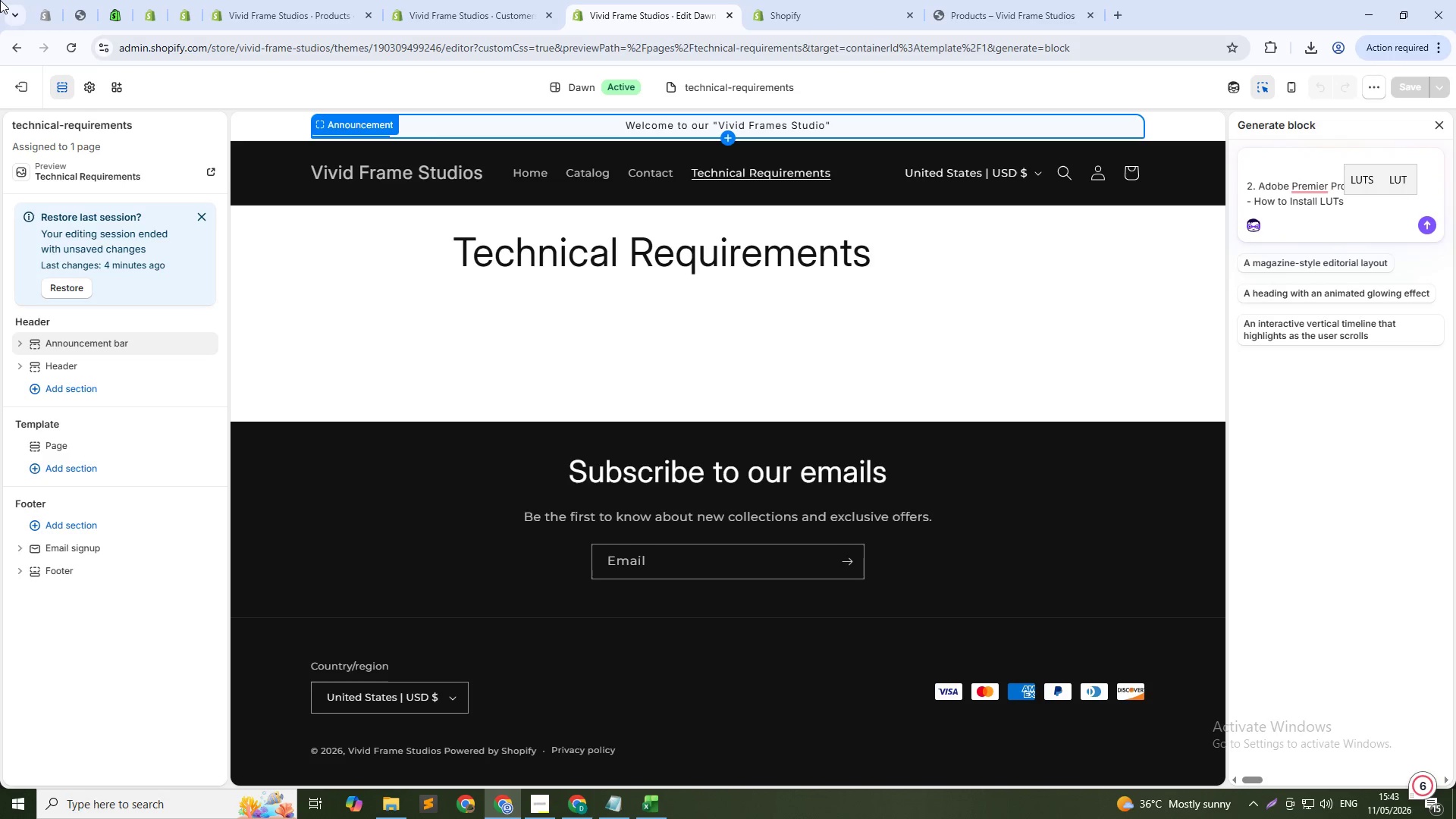 
wait(62.91)
 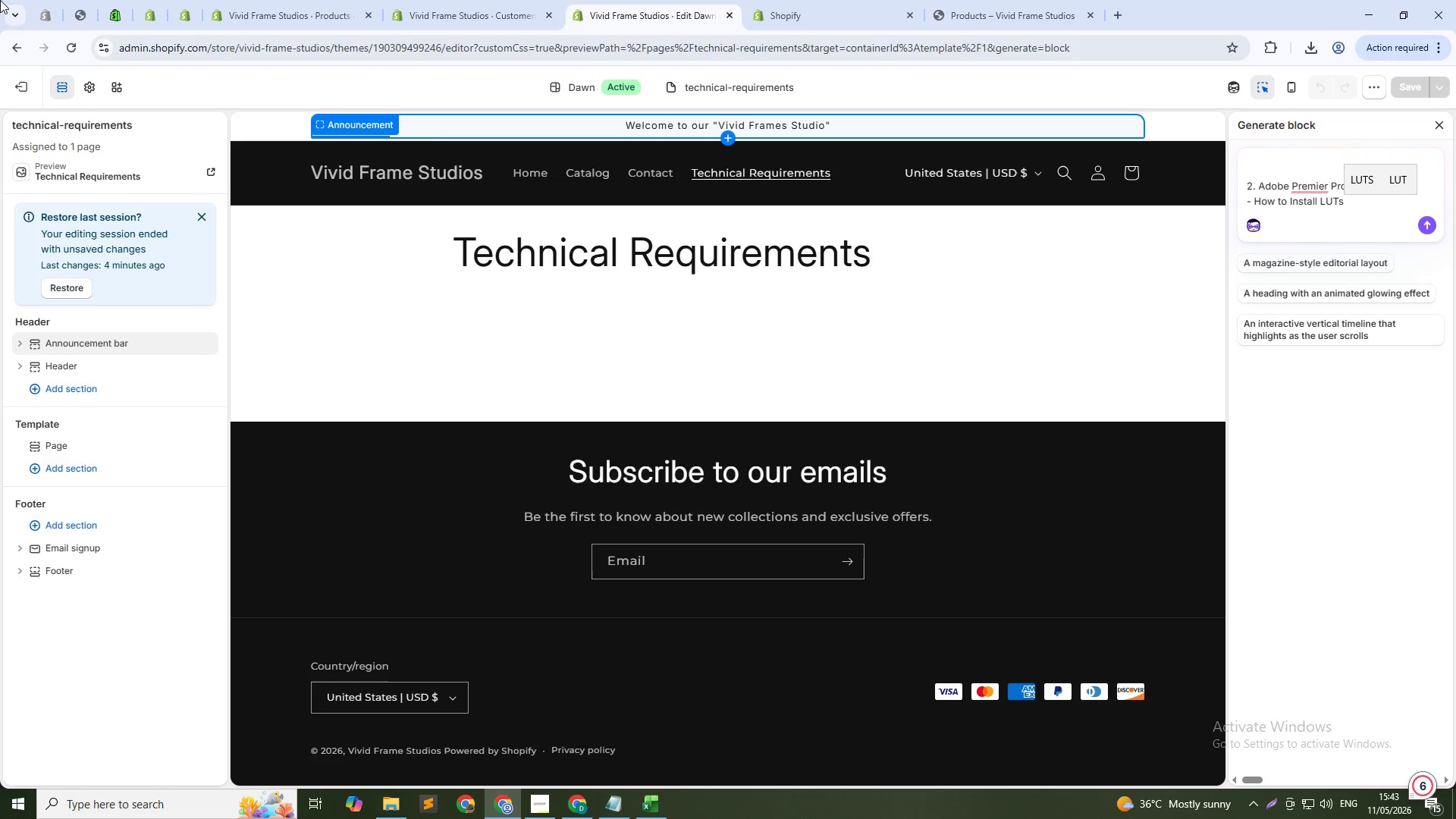 
type( ( 5 steps))
 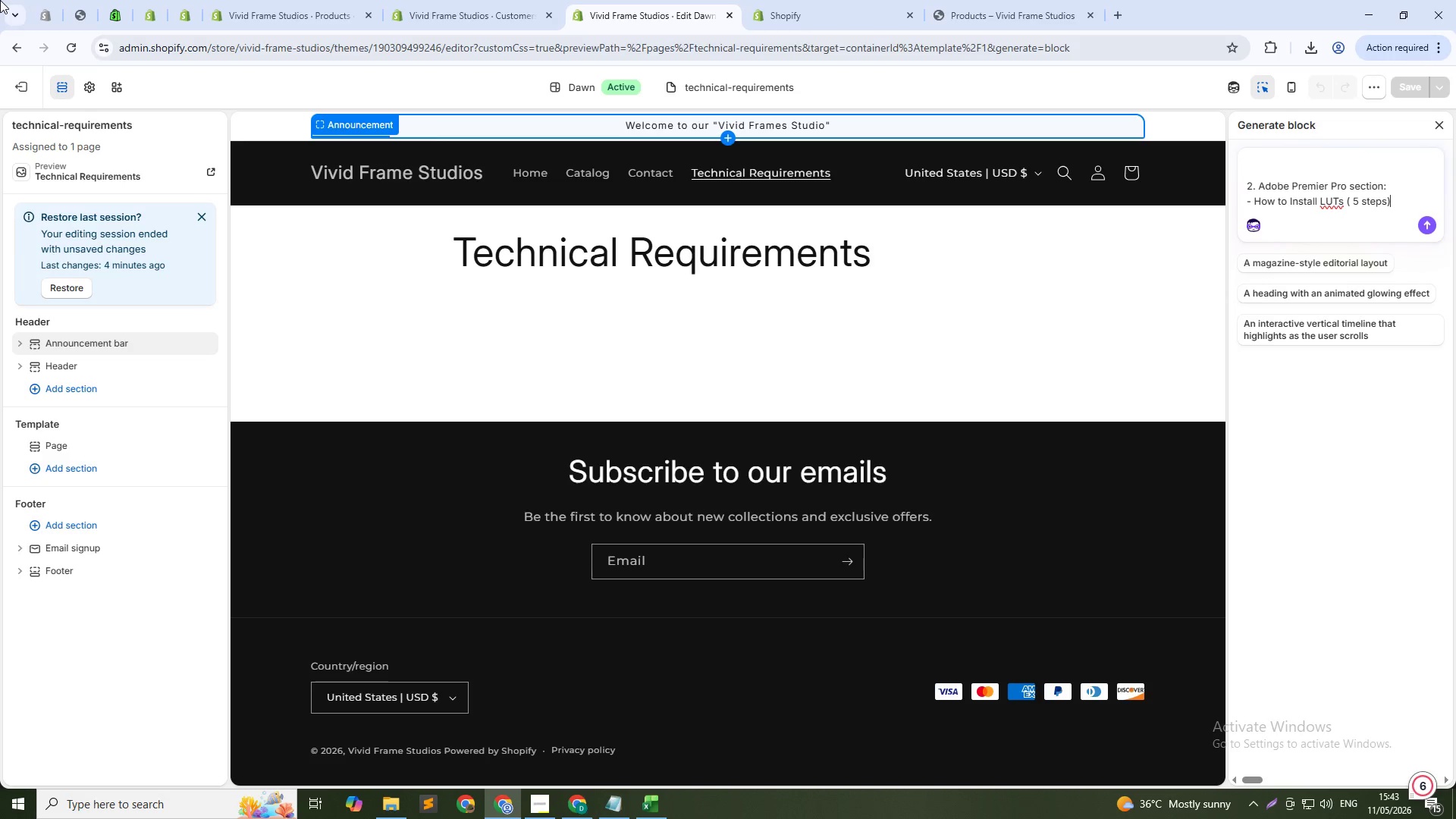 
key(Shift+Enter)
 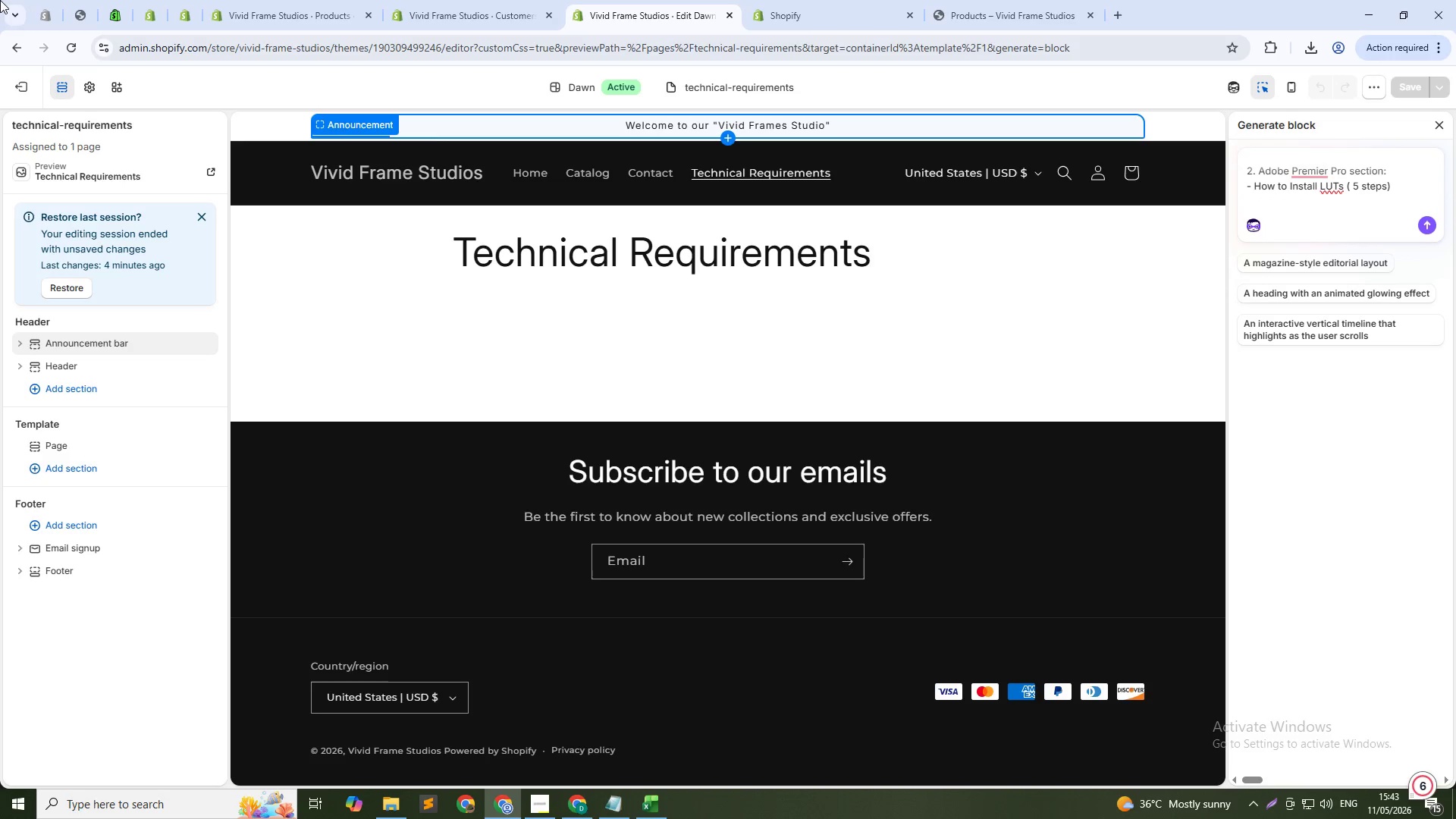 
type(- How to Install Motion Template MOGRT)
 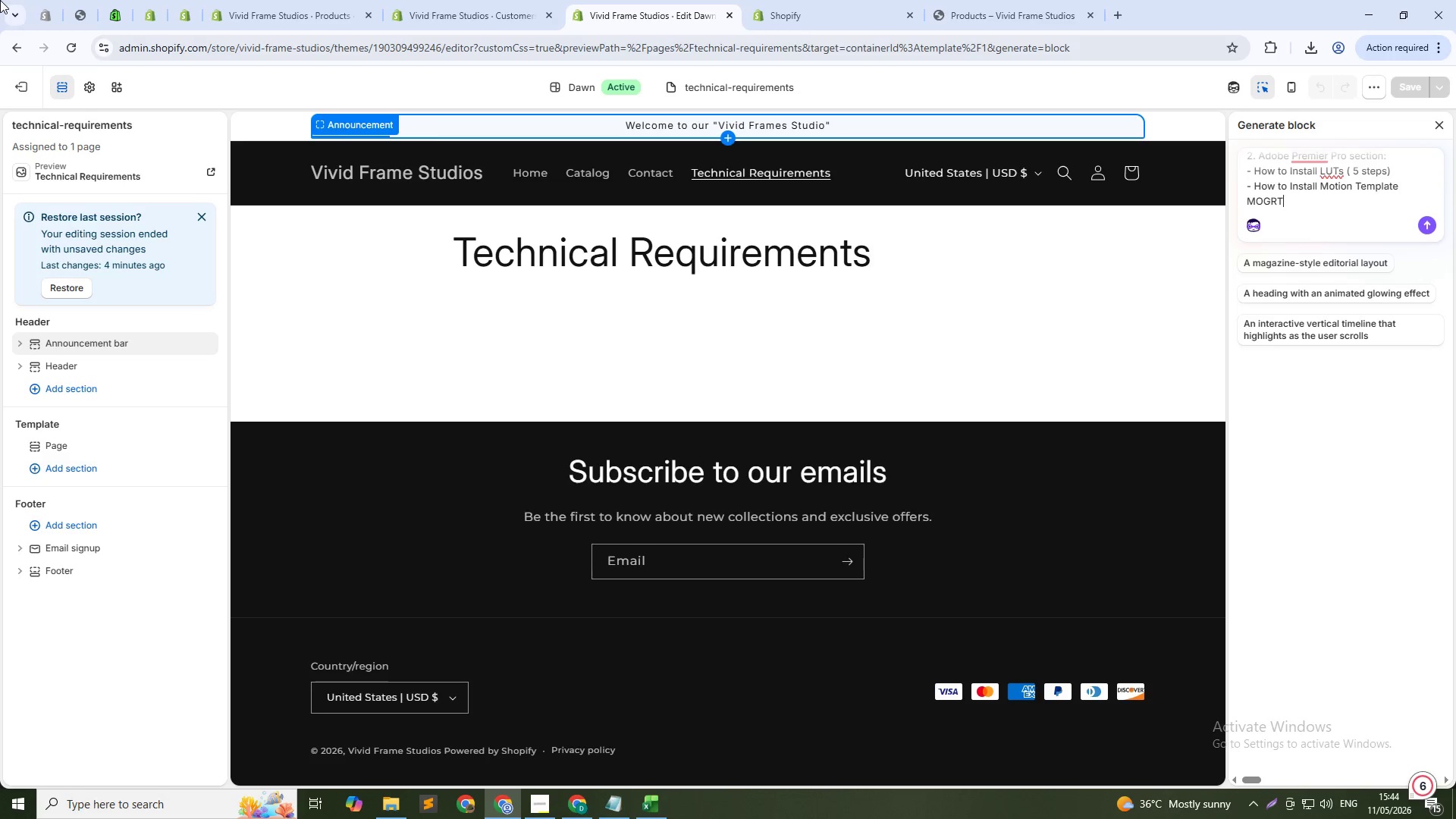 
wait(18.03)
 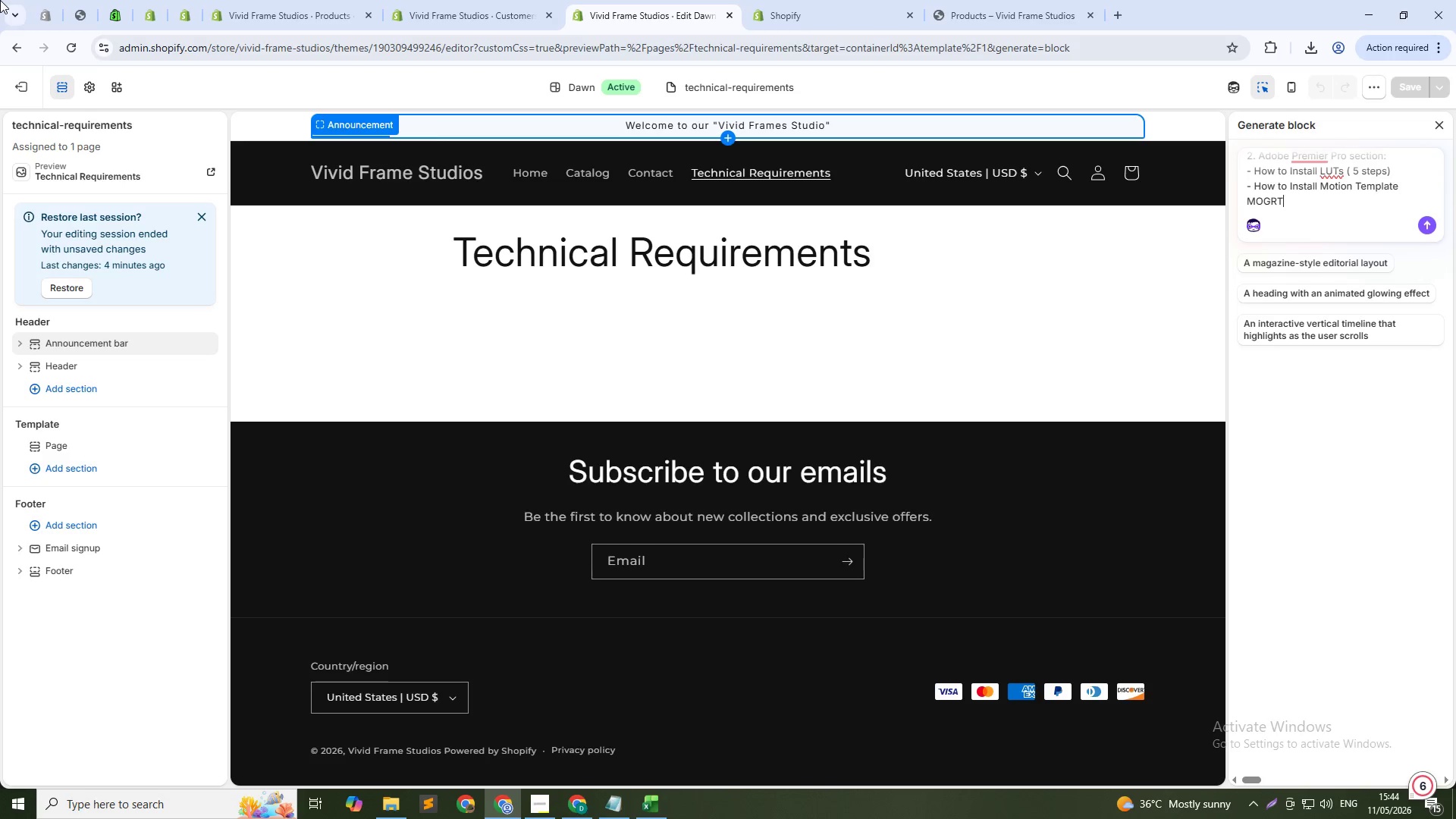 
type( (5 STEPS))
 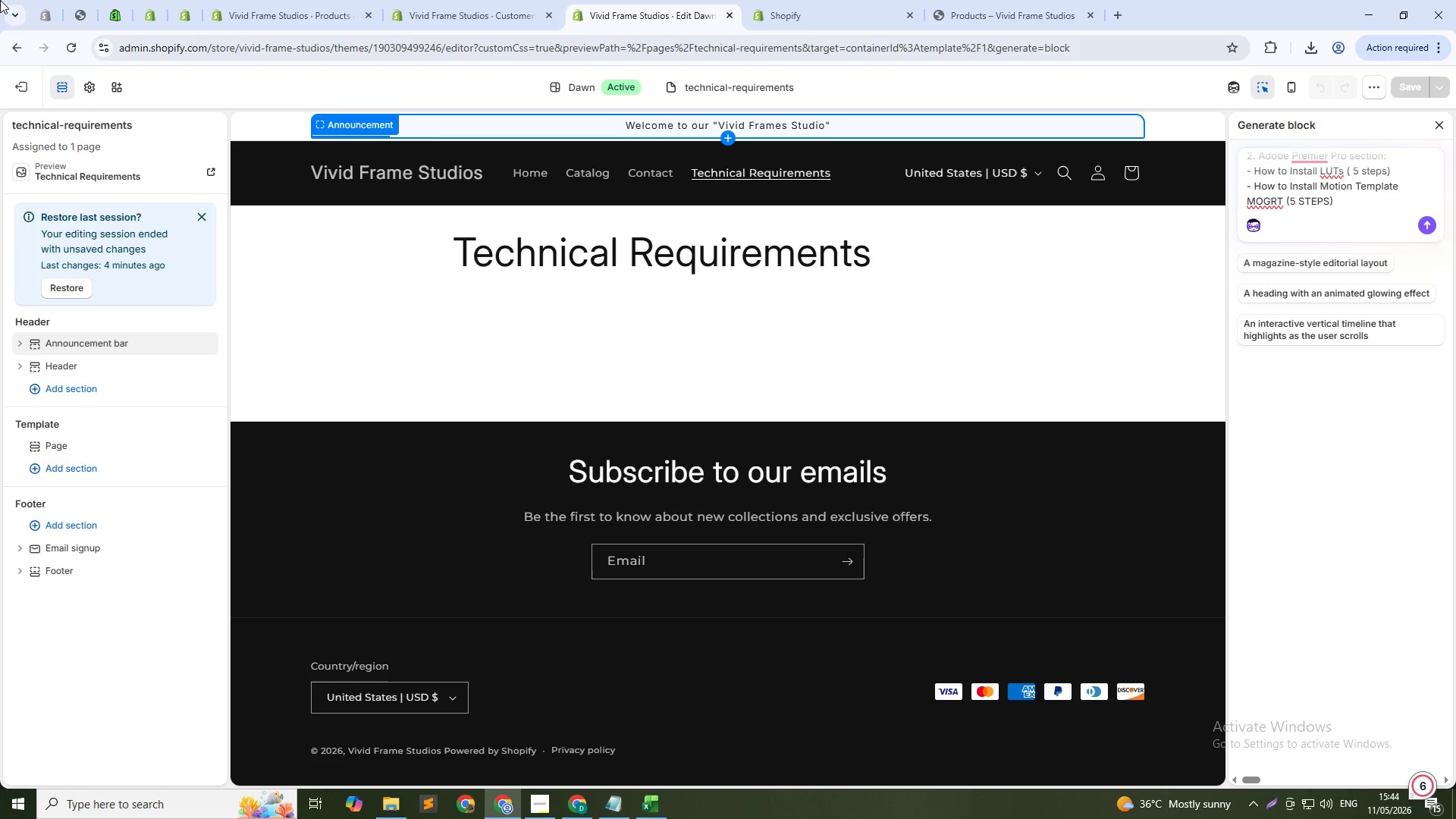 
key(Shift+Enter)
 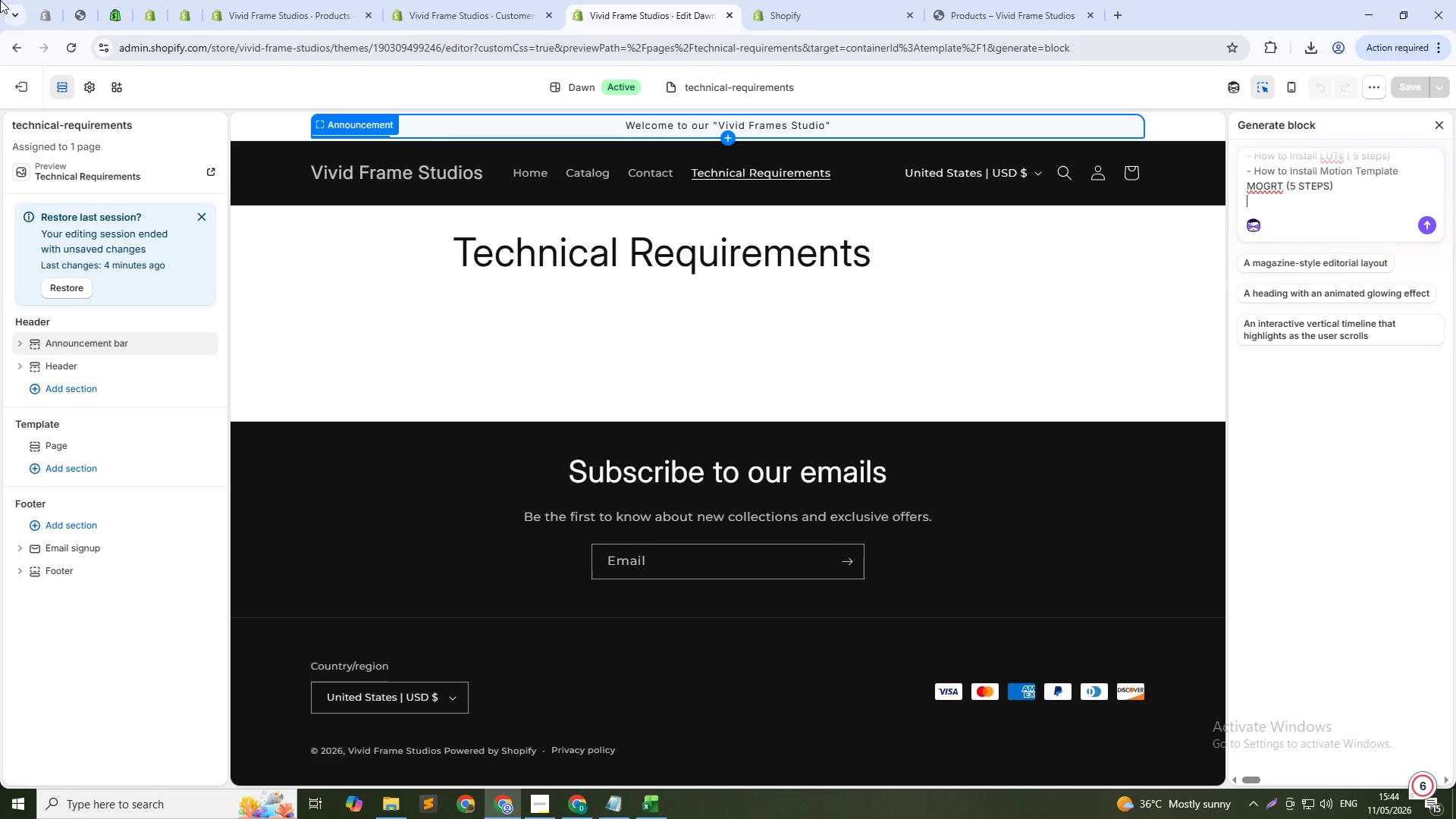 
key(Shift+Enter)
 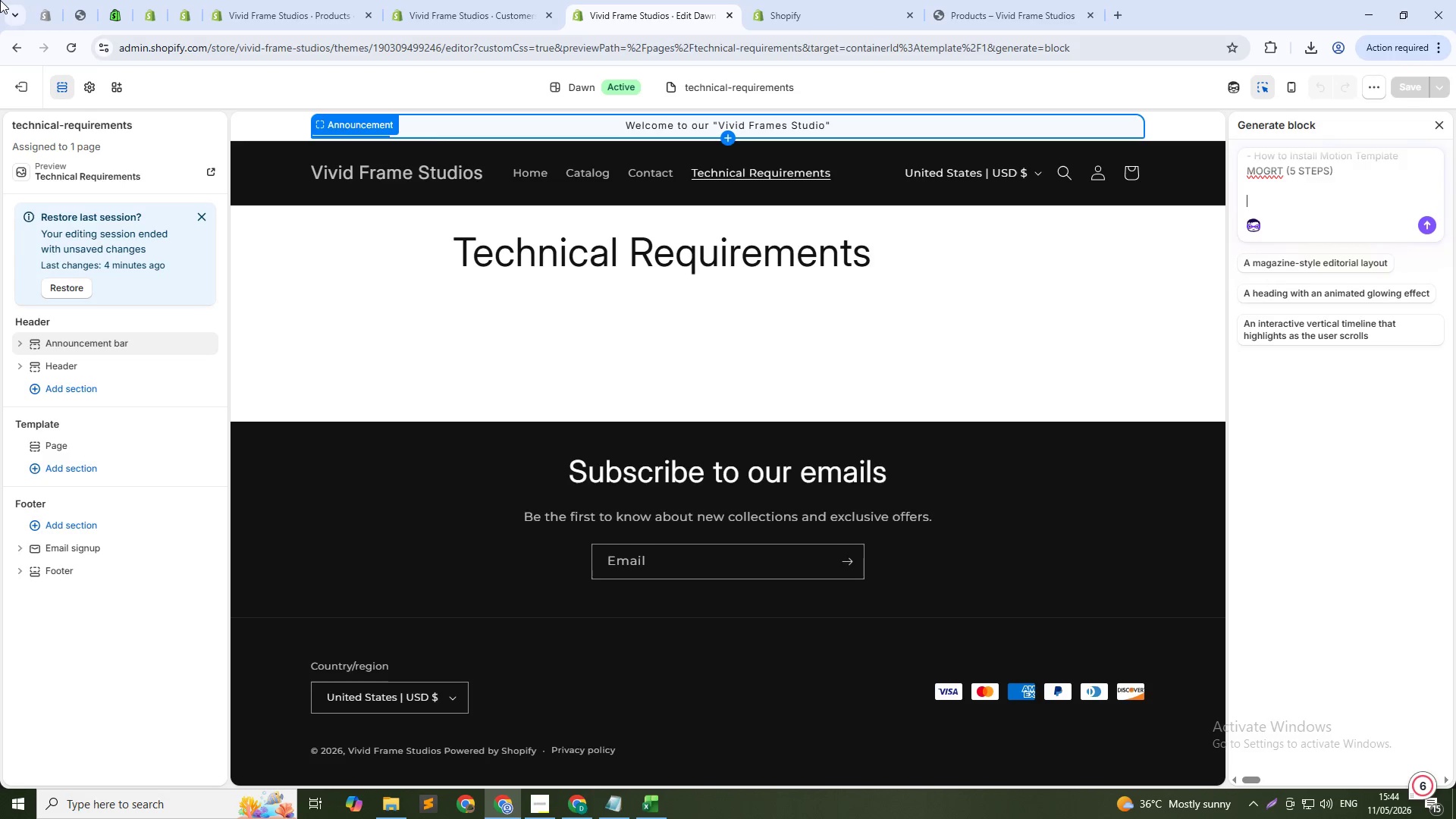 
key(Shift+Enter)
 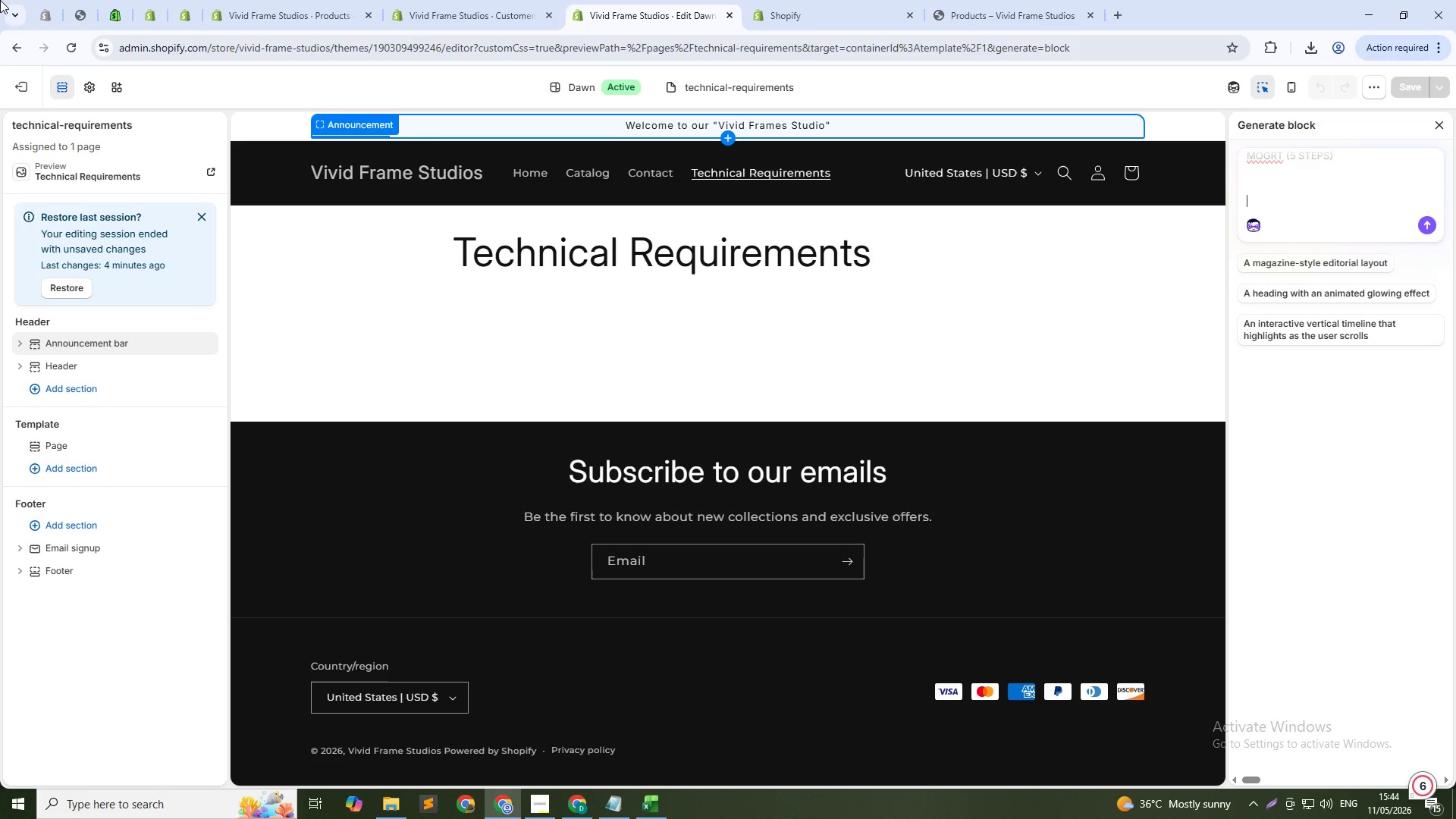 
type(3. Davinci )
 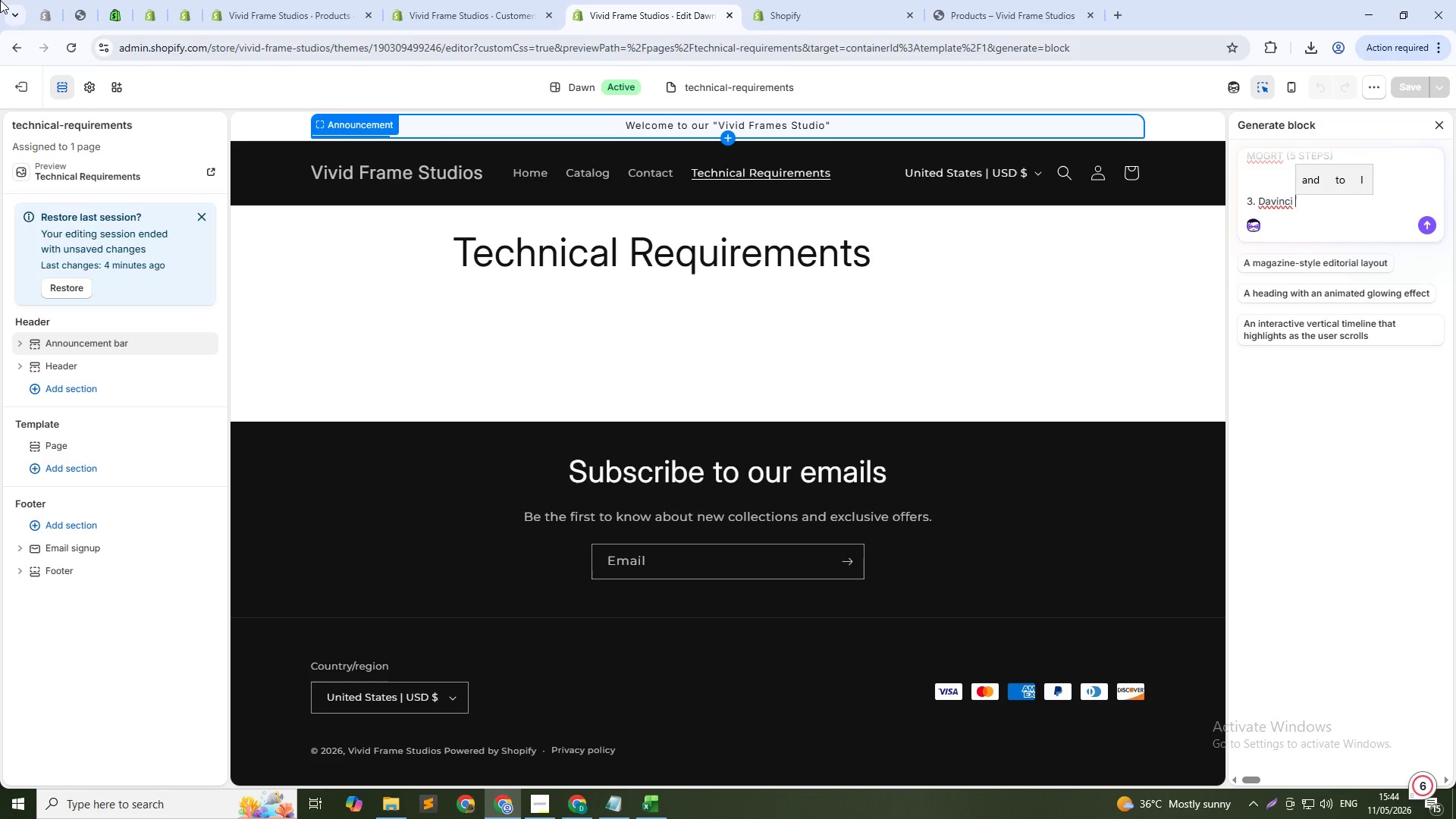 
wait(14.8)
 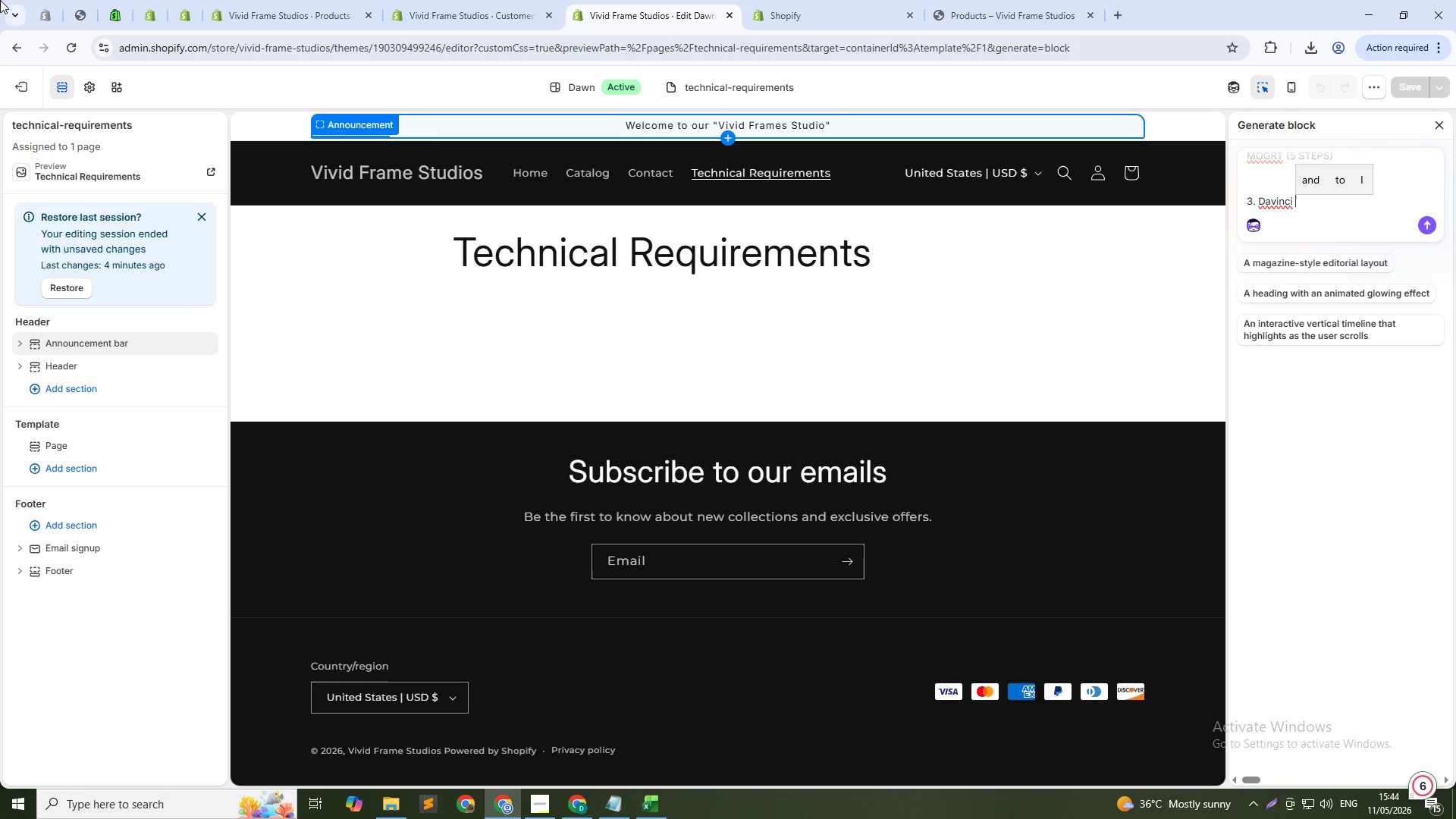 
type(Resolve )
 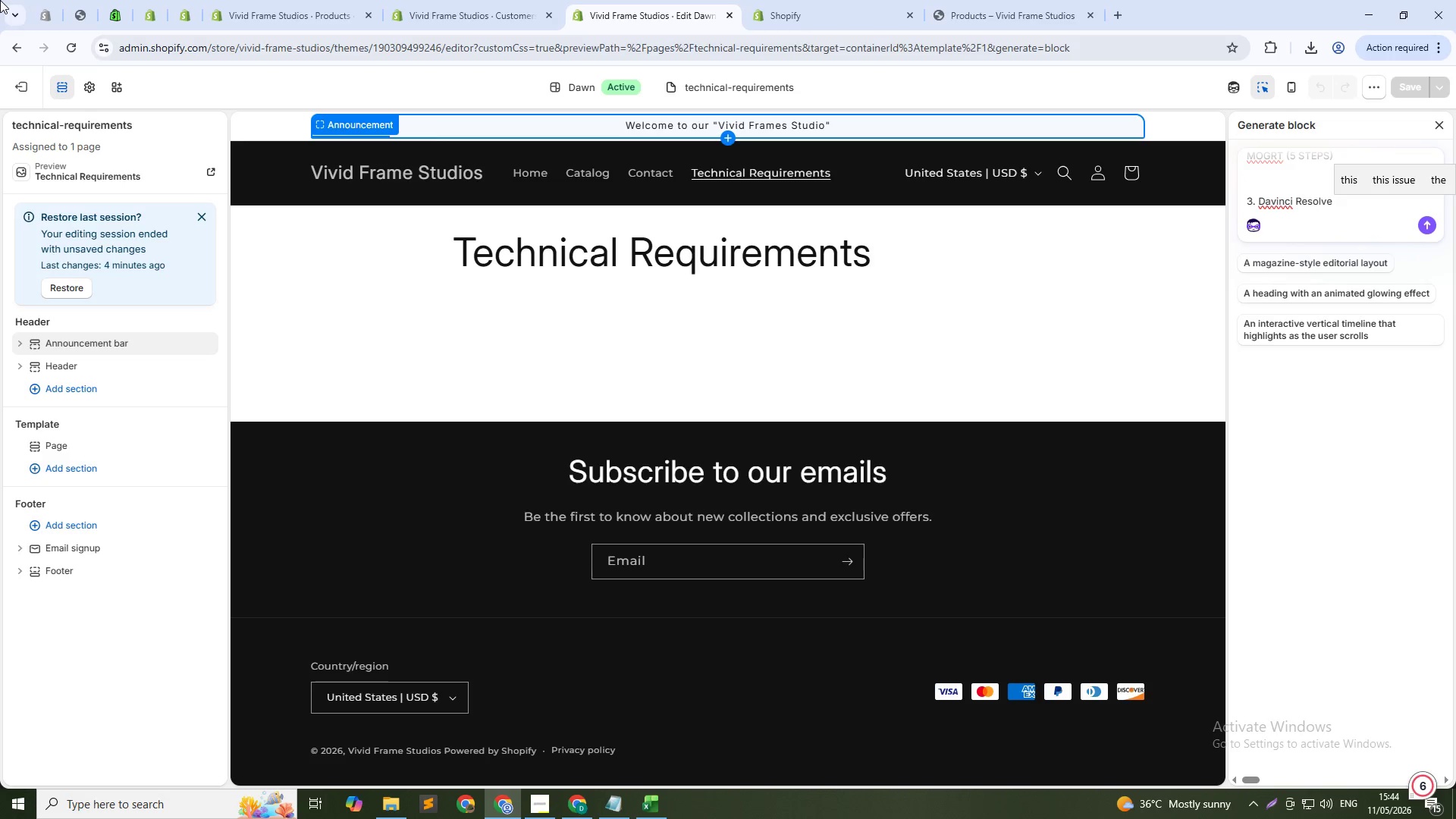 
type(section:)
 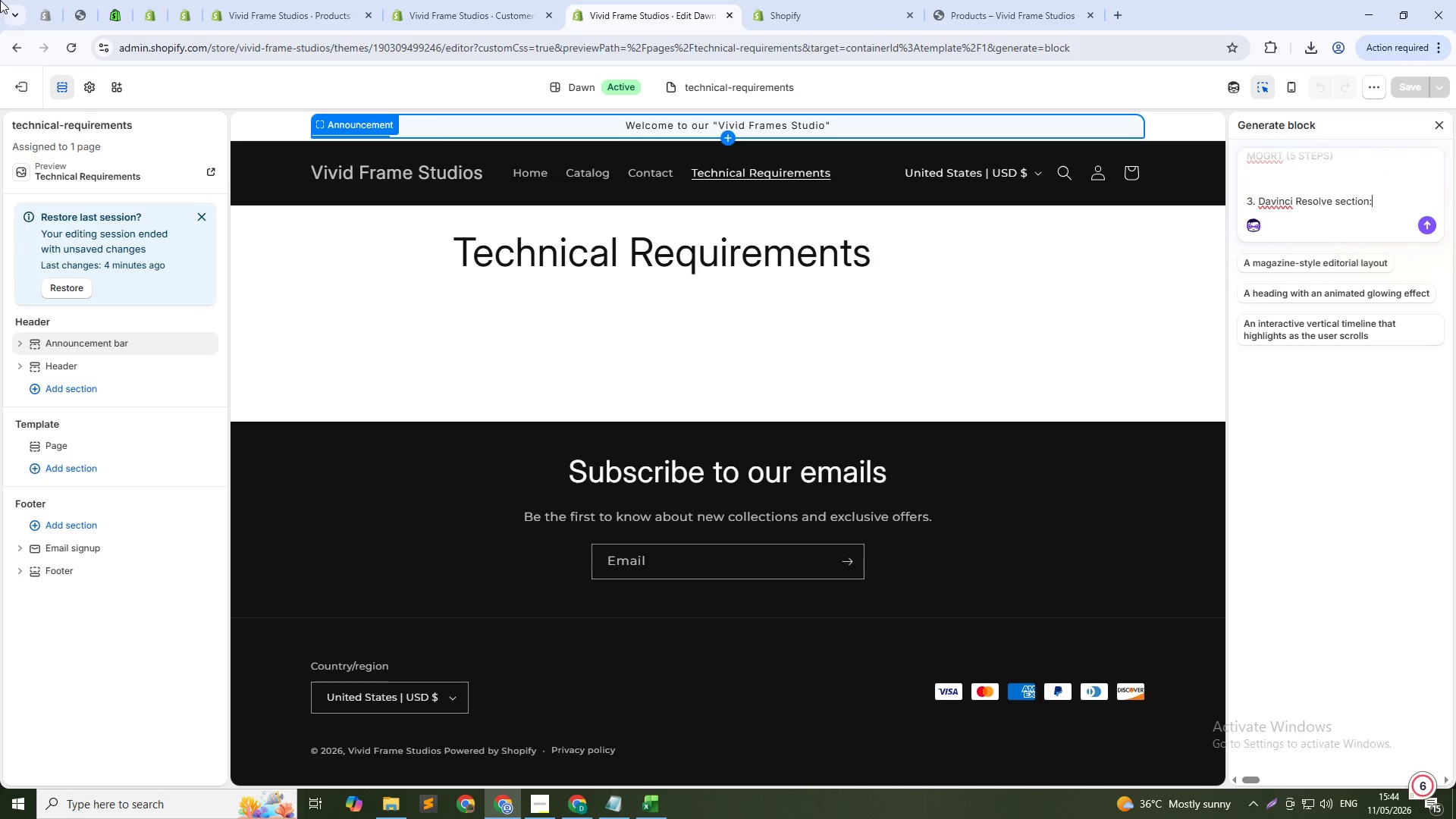 
key(Shift+Enter)
 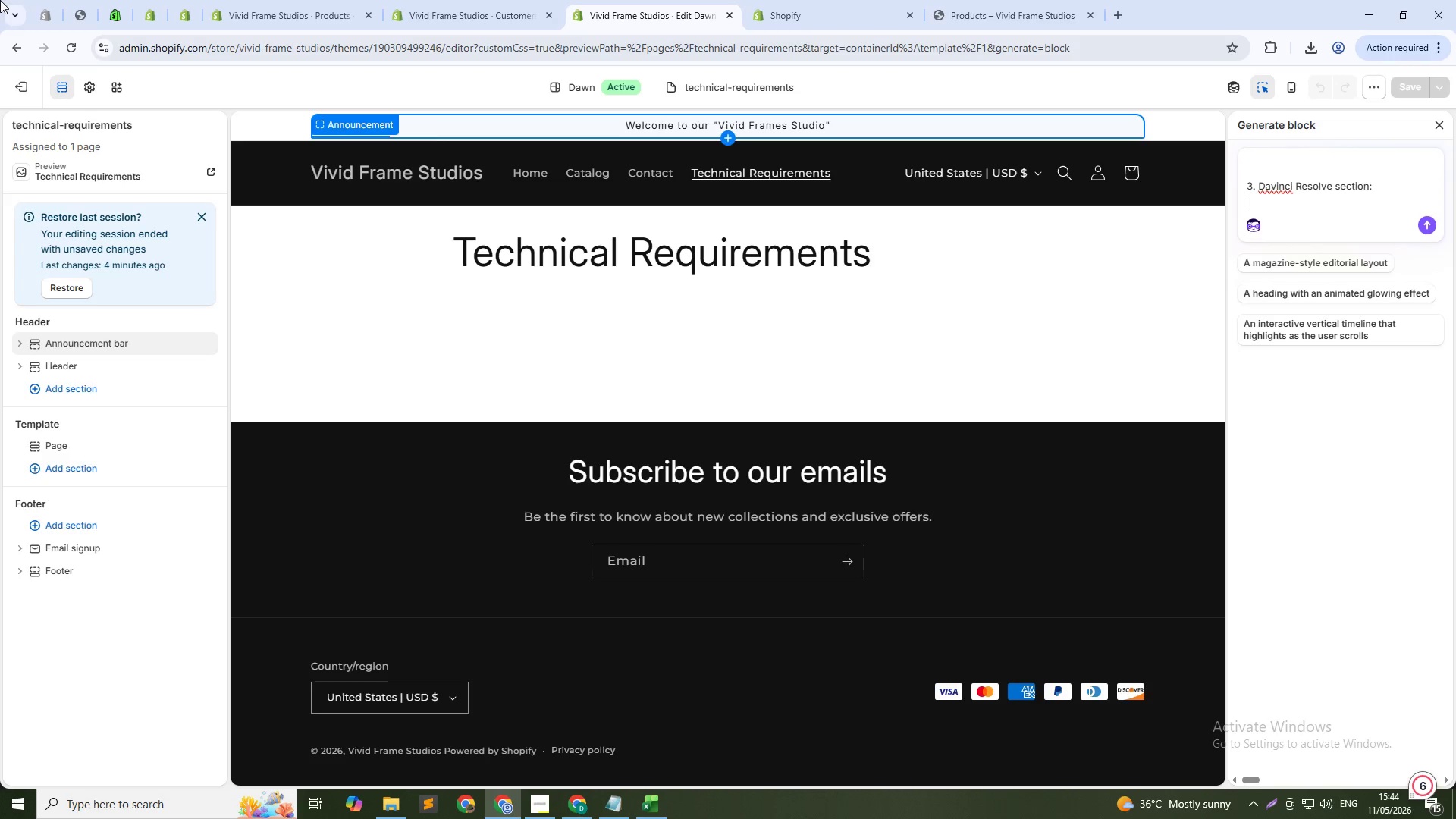 
wait(7.44)
 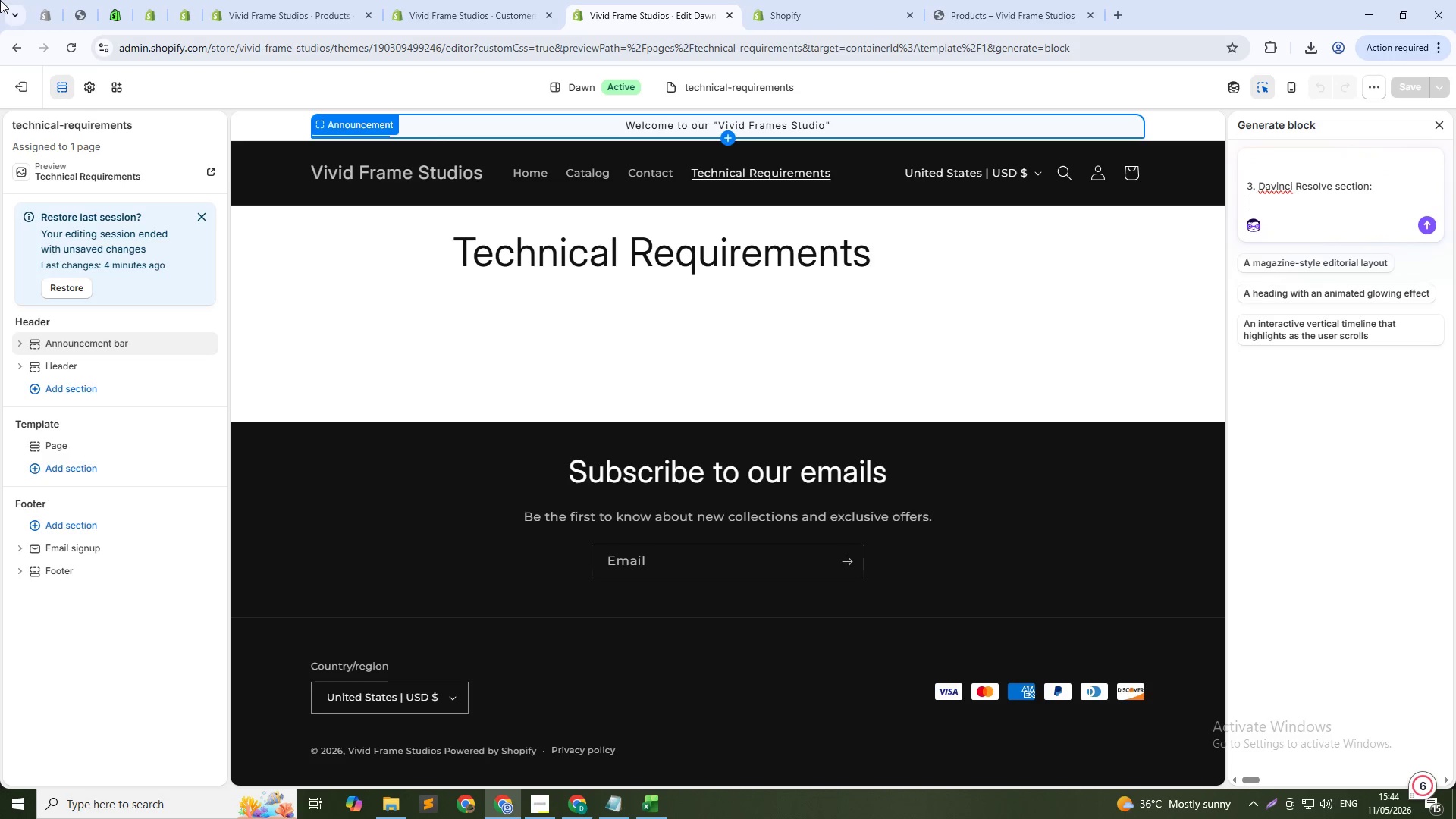 
type(- How to Install LUTs( 5 steps))
 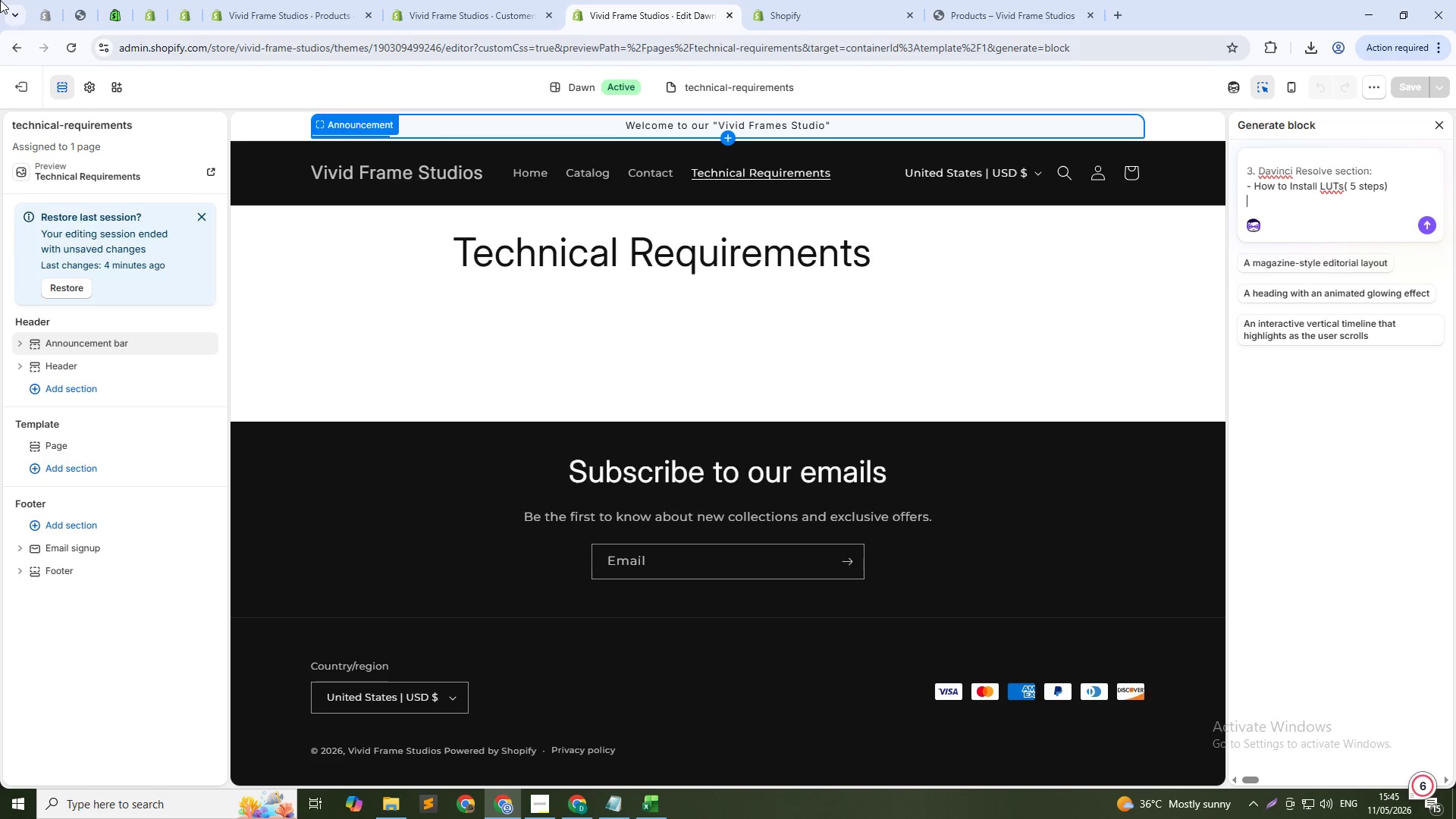 
key(Shift+Enter)
 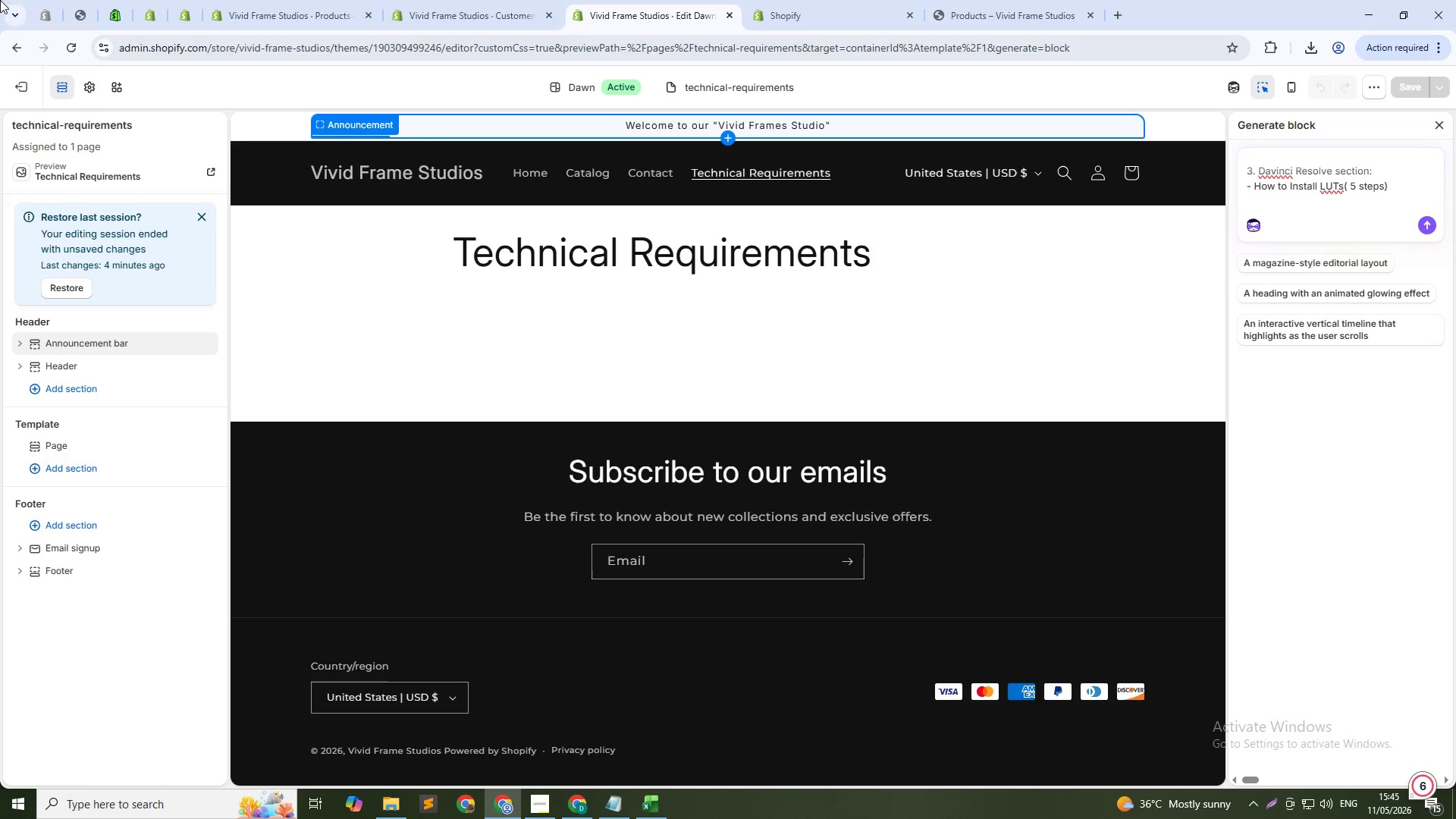 
type(- Altenative permanent installation e)
key(Backspace)
type(method for window and mac)
 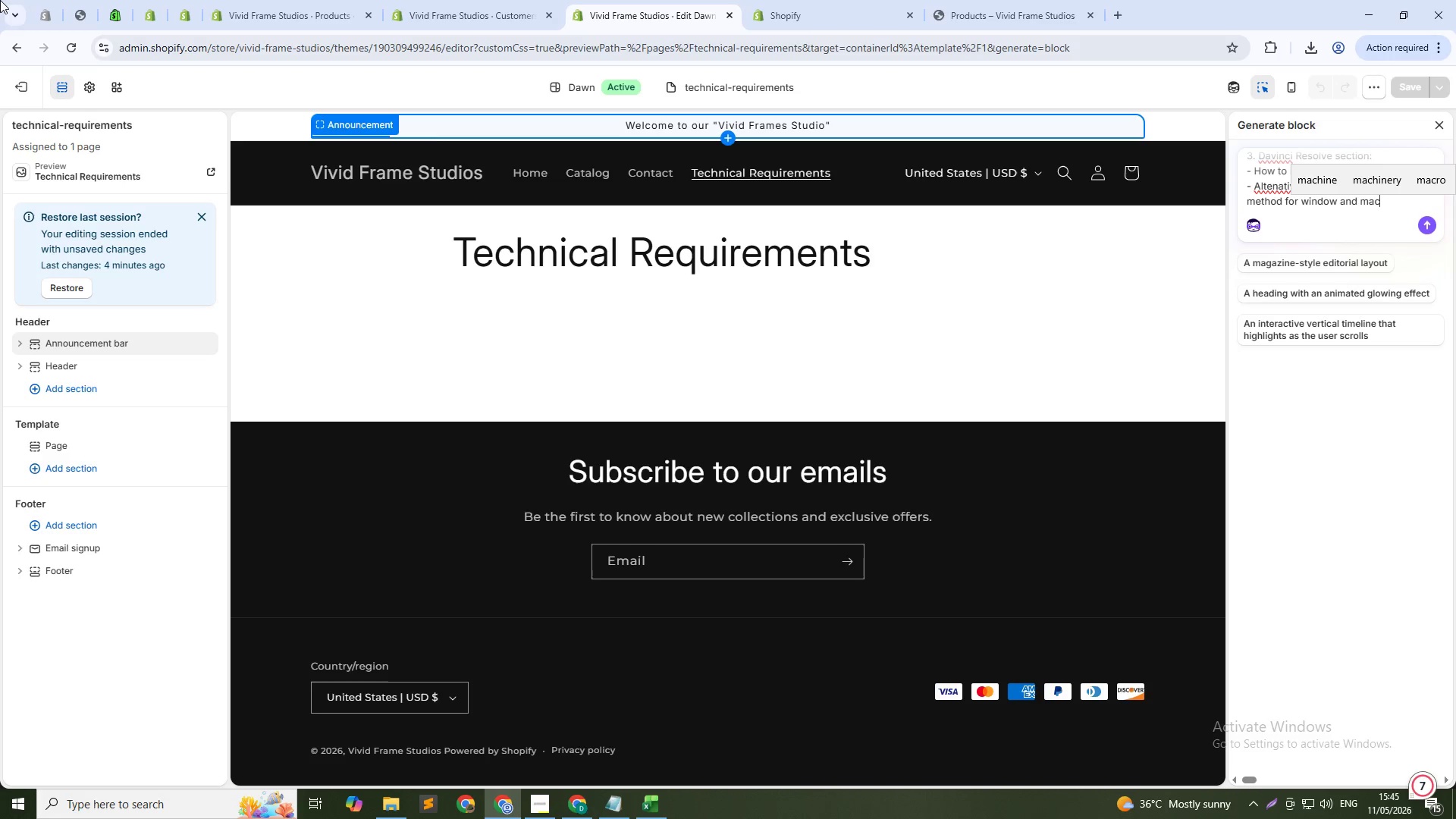 
hold_key(key=CapsLock, duration=0.44)
 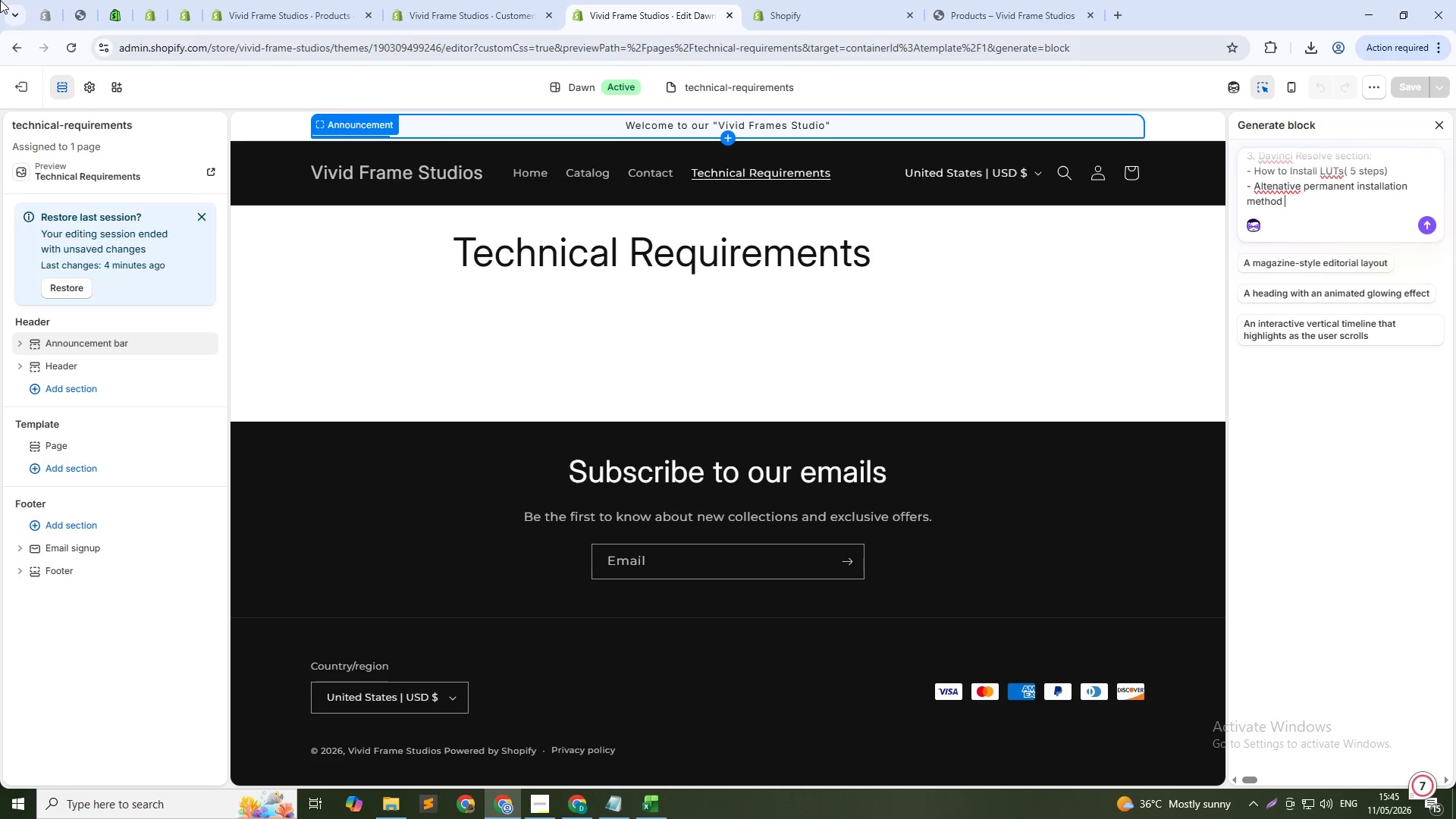 
key(Shift+Enter)
 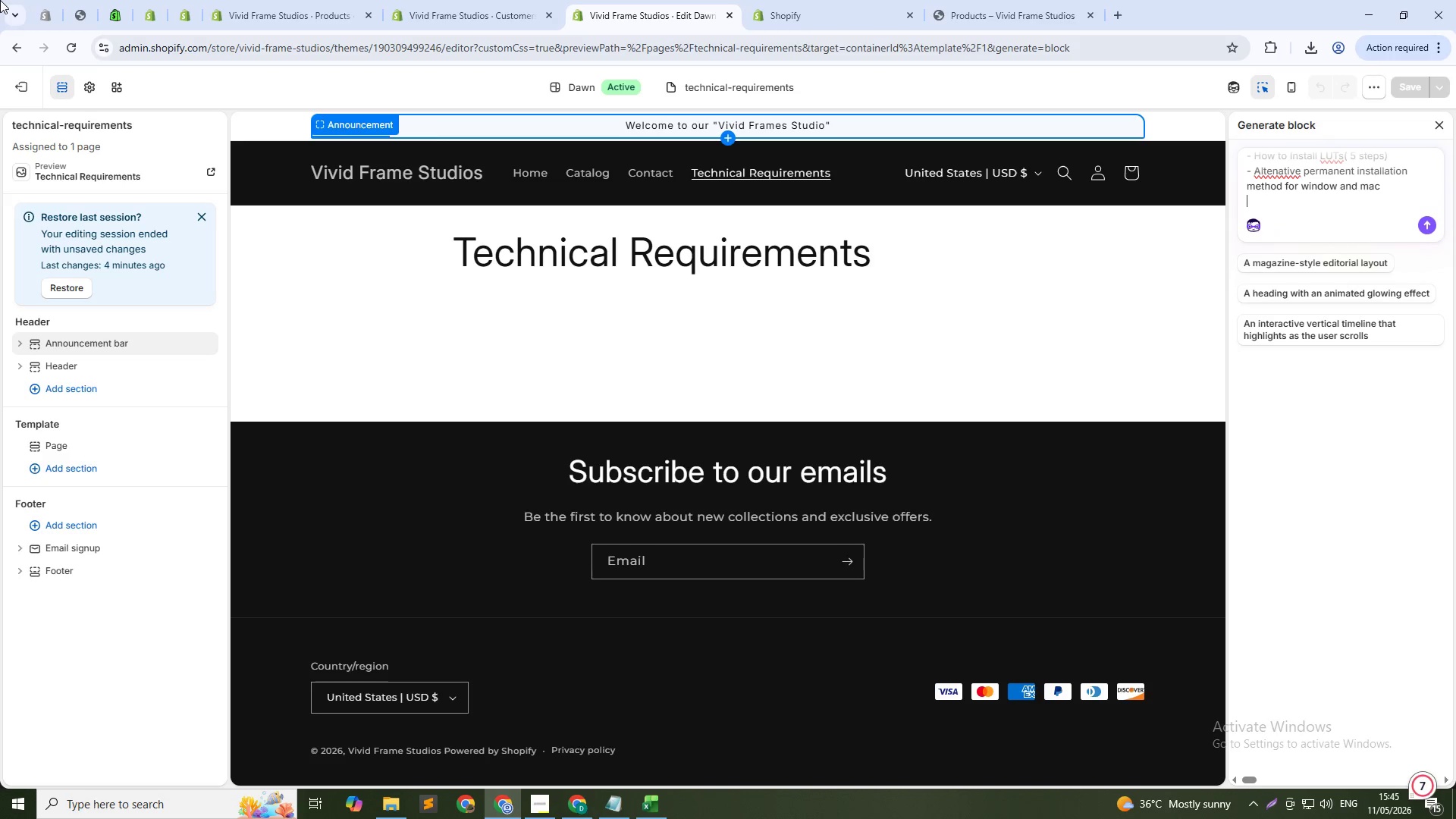 
key(Shift+Enter)
 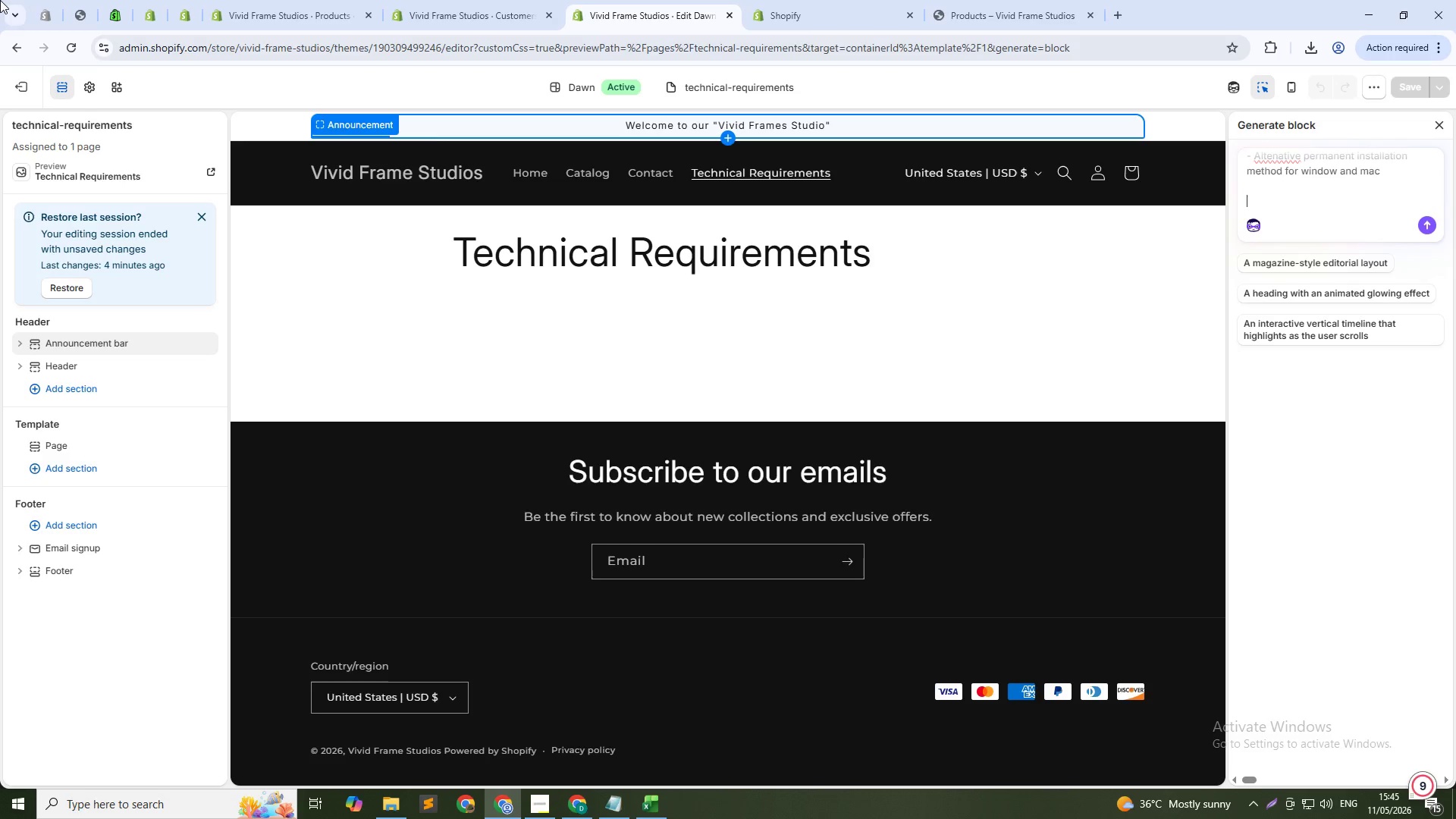 
type(4. Final Cut pro section:)
 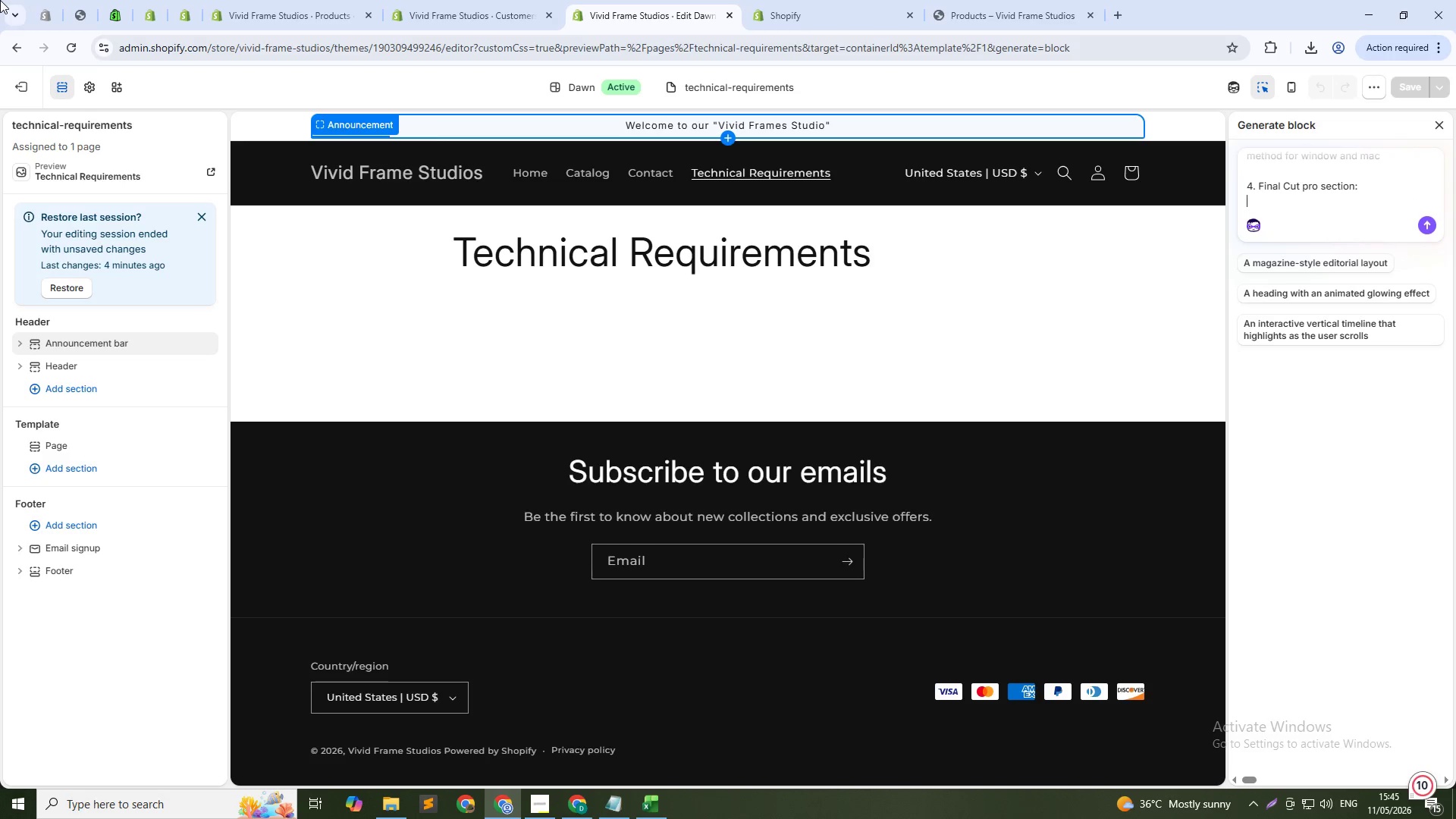 
hold_key(key=CapsLock, duration=0.31)
 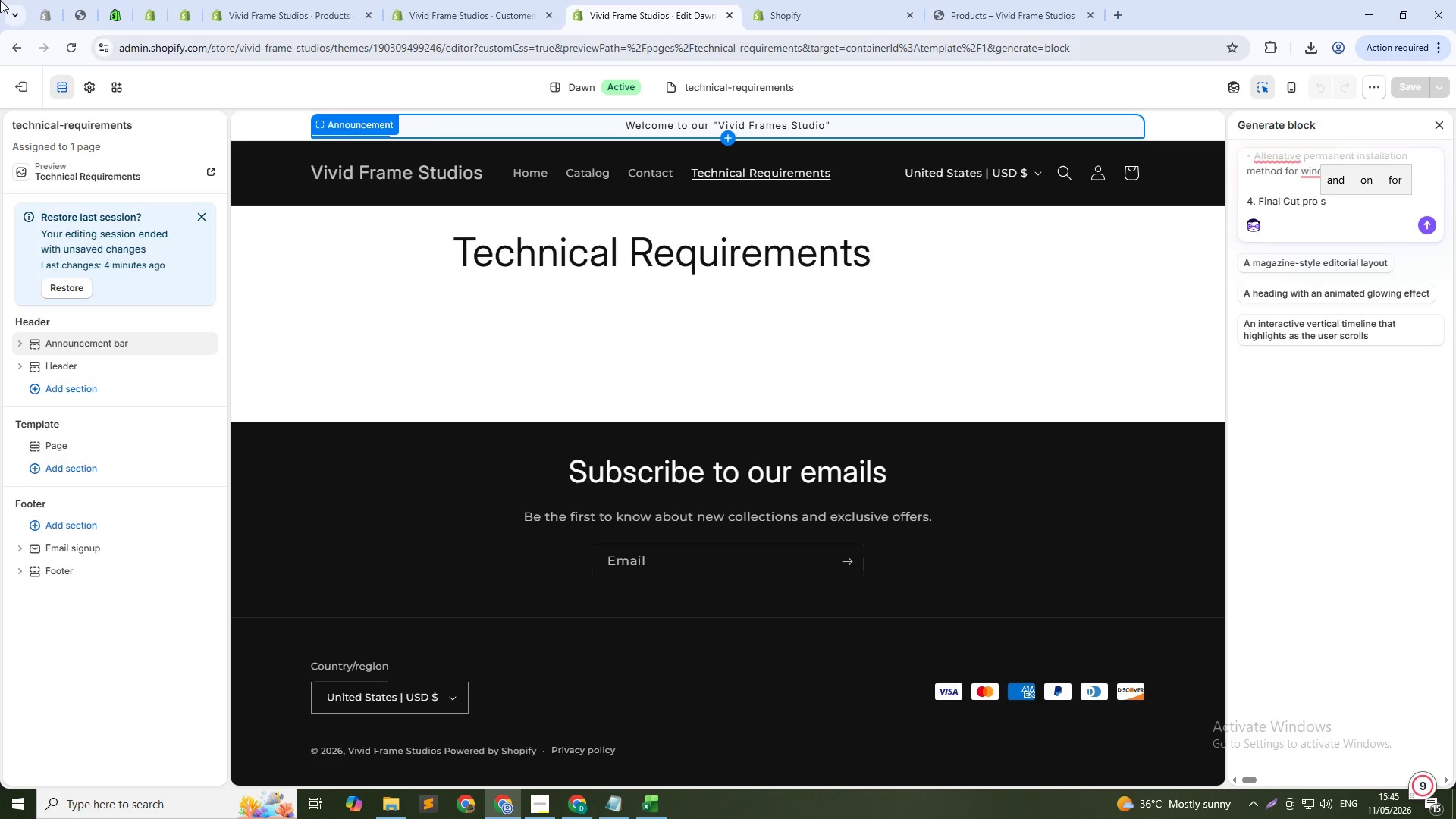 
key(Shift+Enter)
 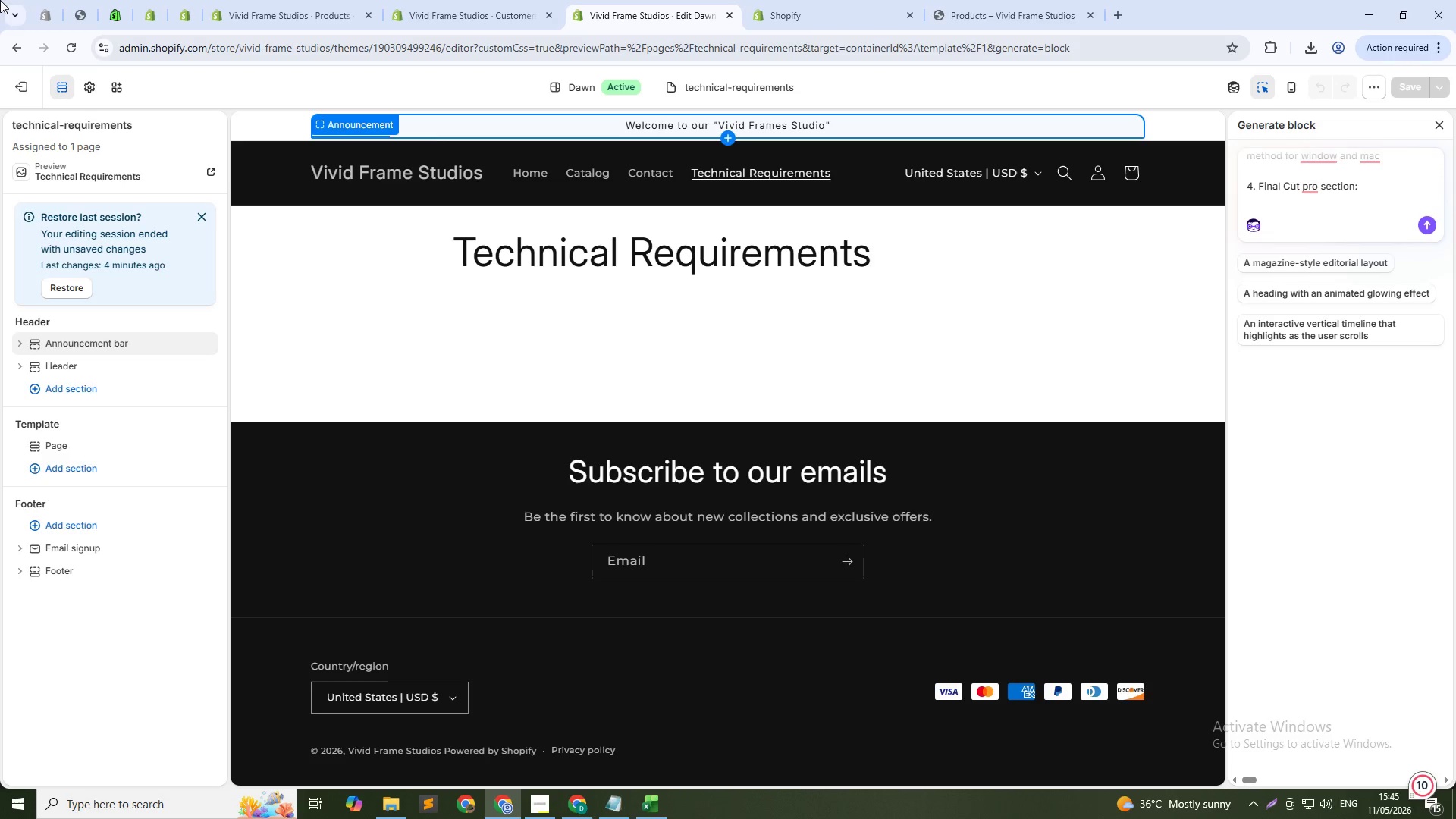 
type(- How to install LUTS using Custom LUT effect( 5 step))
 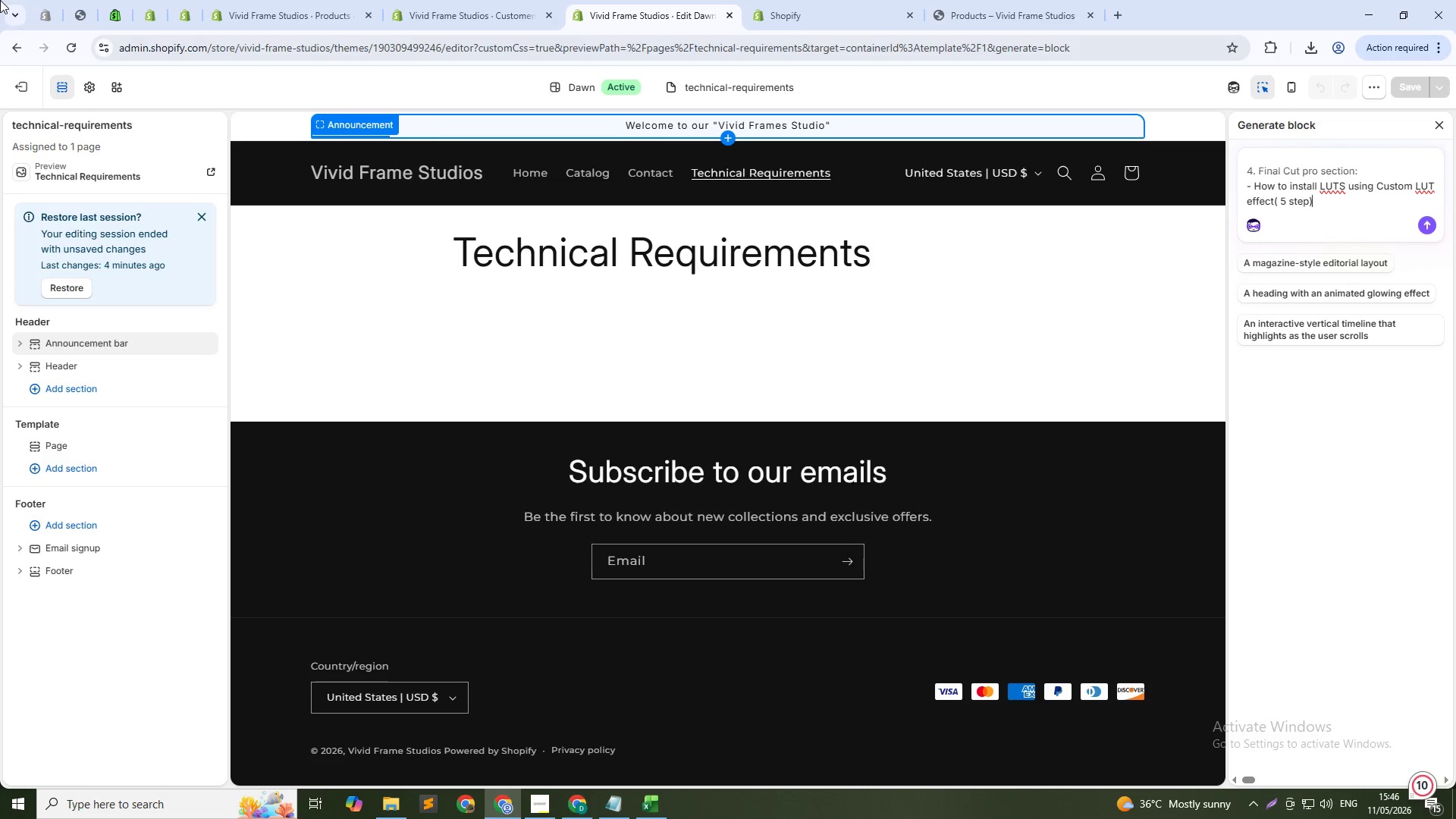 
key(Shift+Enter)
 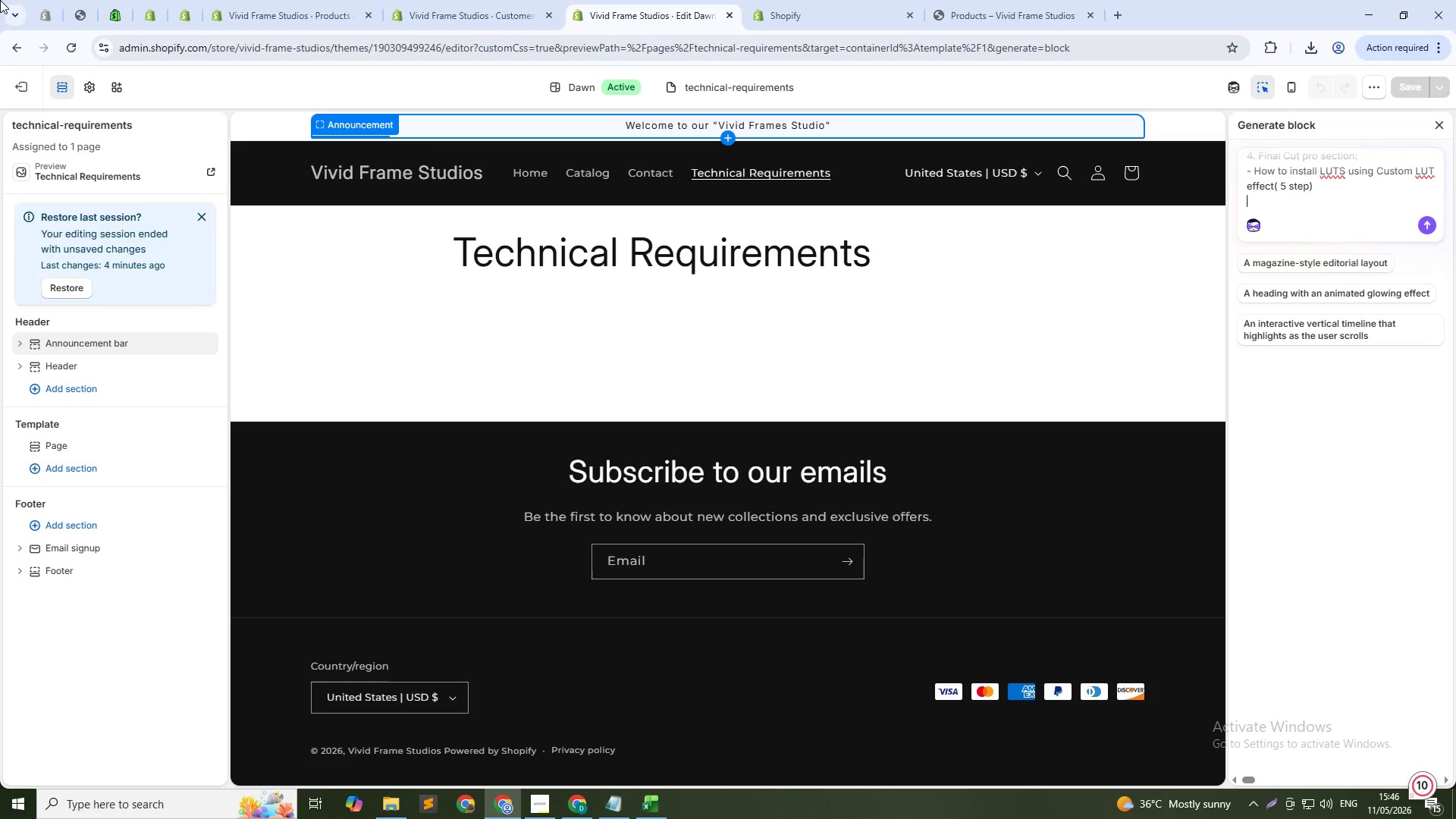 
key(Shift+Enter)
 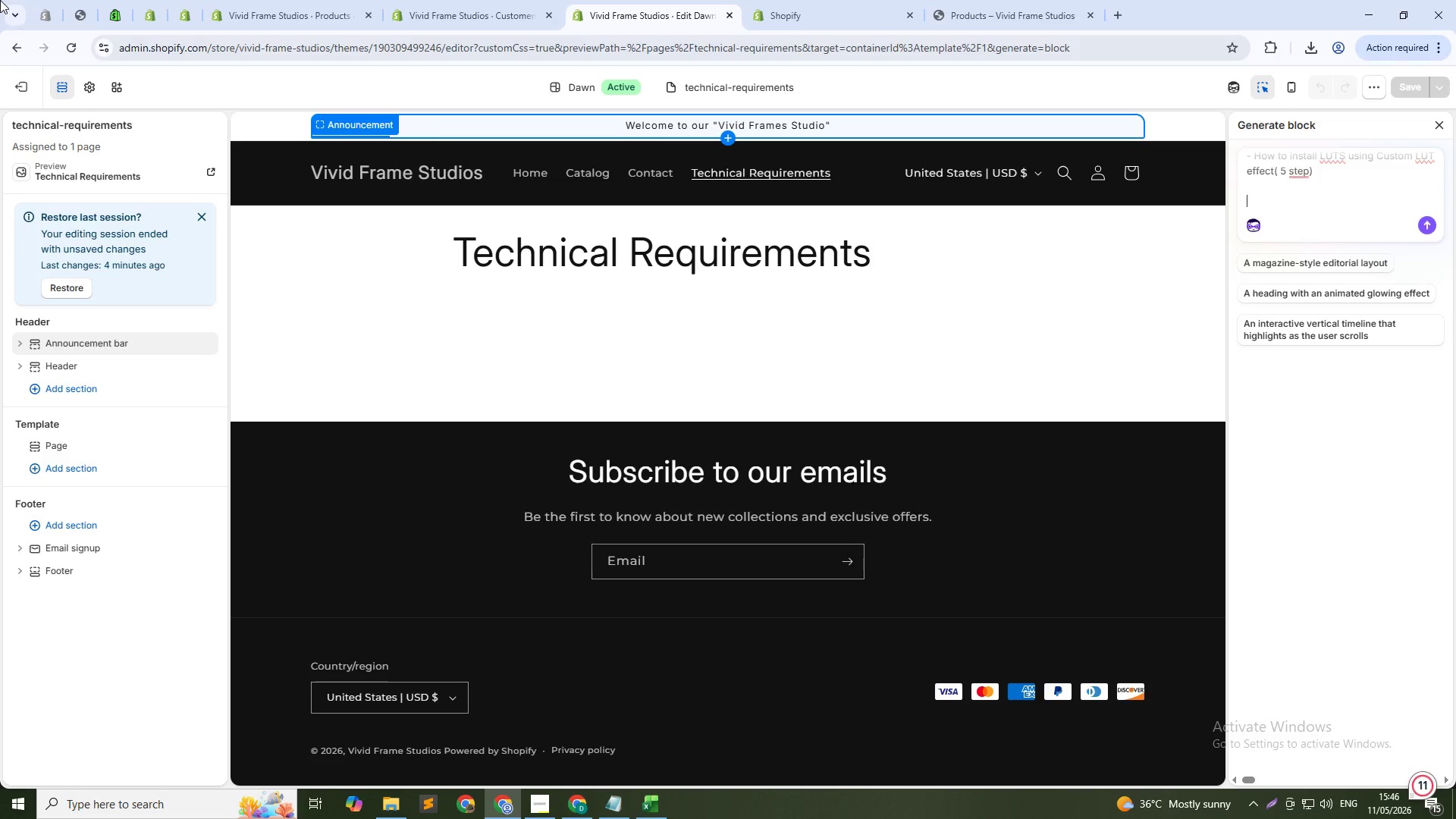 
type(5. Adobe after effects sections:)
 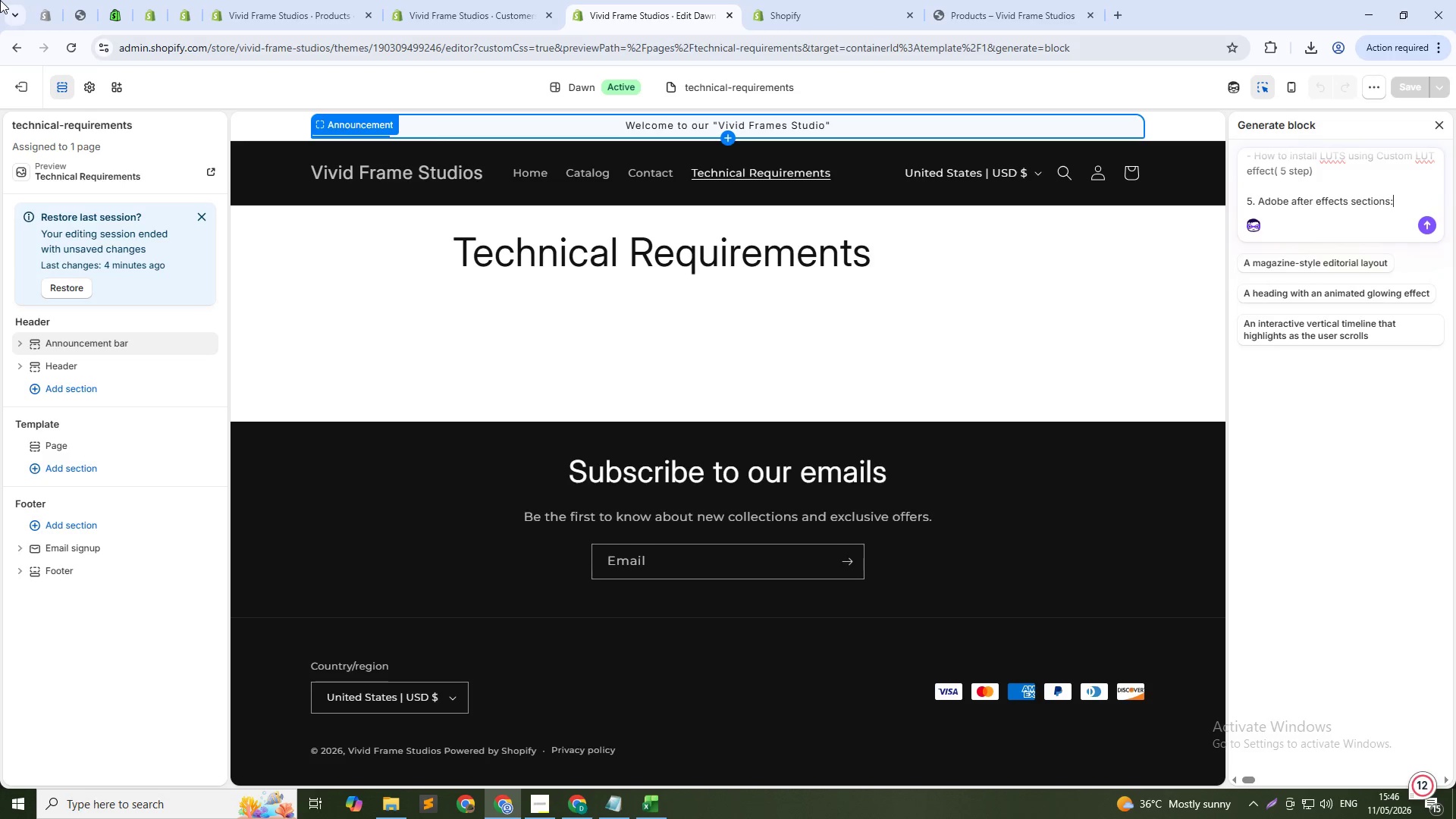 
key(Shift+Enter)
 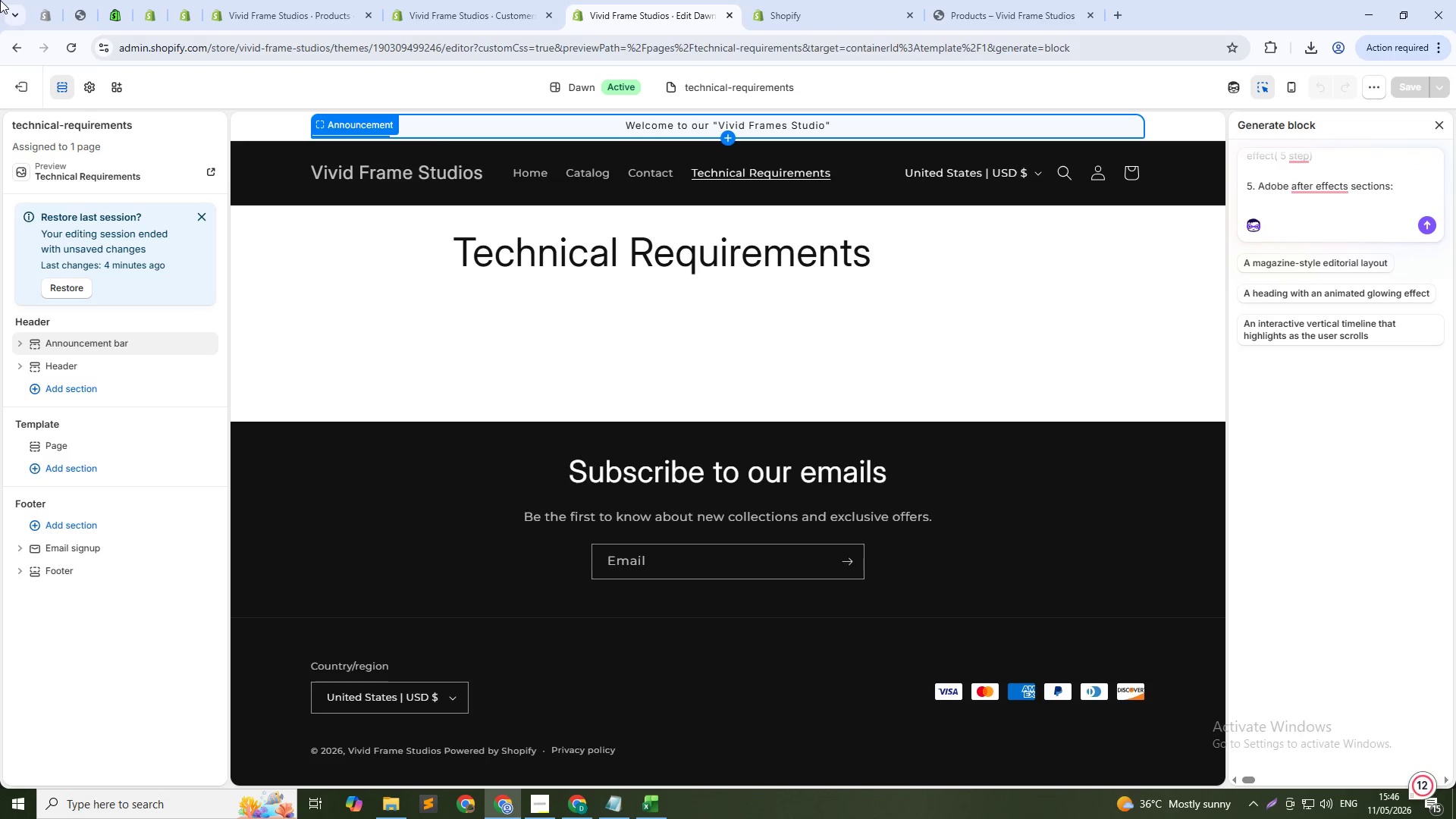 
type(- How to install LUTS usign)
key(Backspace)
key(Backspace)
type(ng apply color LUT EFFECT)
key(Backspace)
key(Backspace)
key(Backspace)
key(Backspace)
key(Backspace)
key(Backspace)
type(effc)
key(Backspace)
type(esct)
key(Backspace)
key(Backspace)
key(Backspace)
type(ct ( 4 step))
 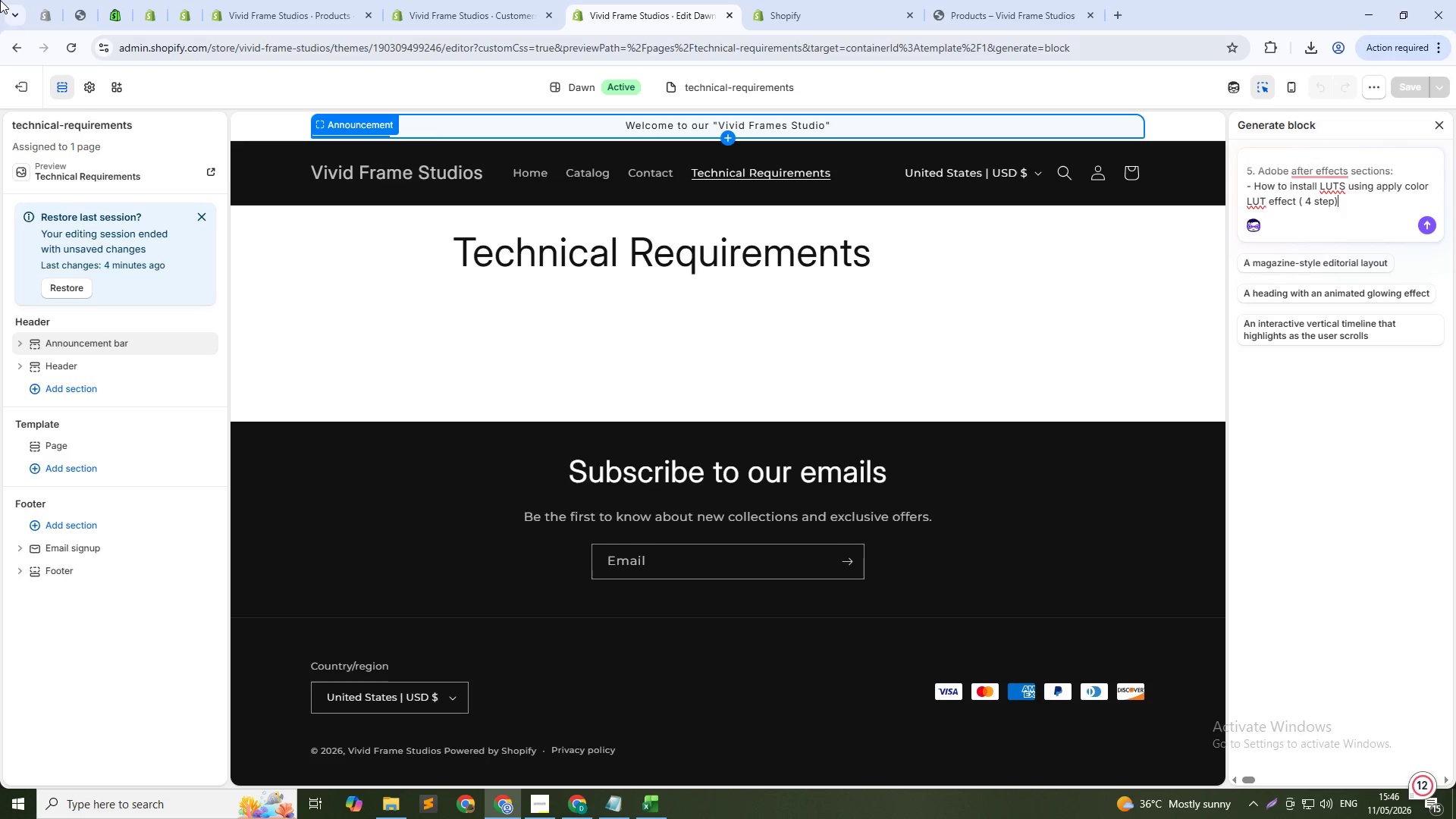 
key(Shift+Enter)
 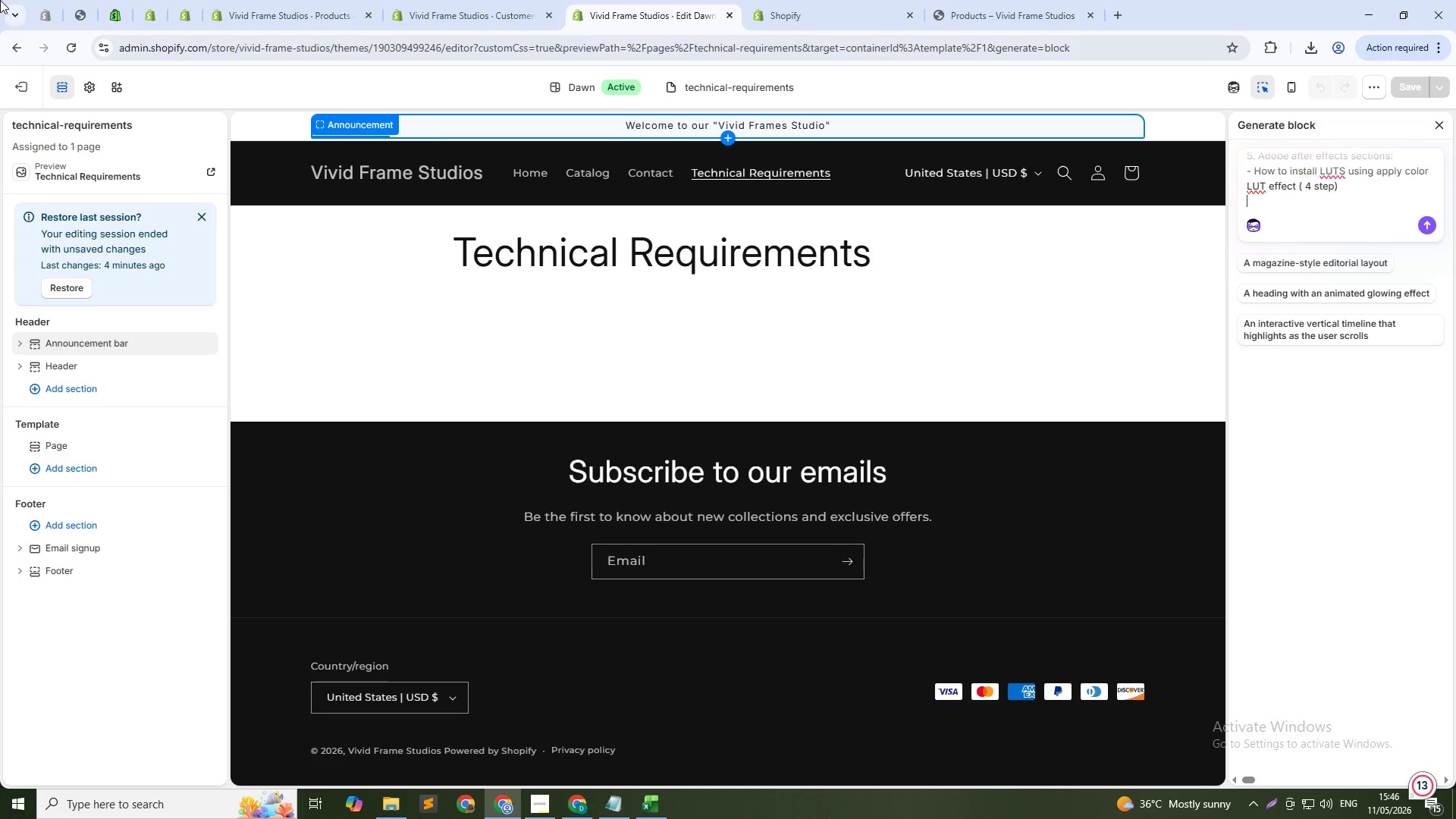 
key(Shift+Enter)
 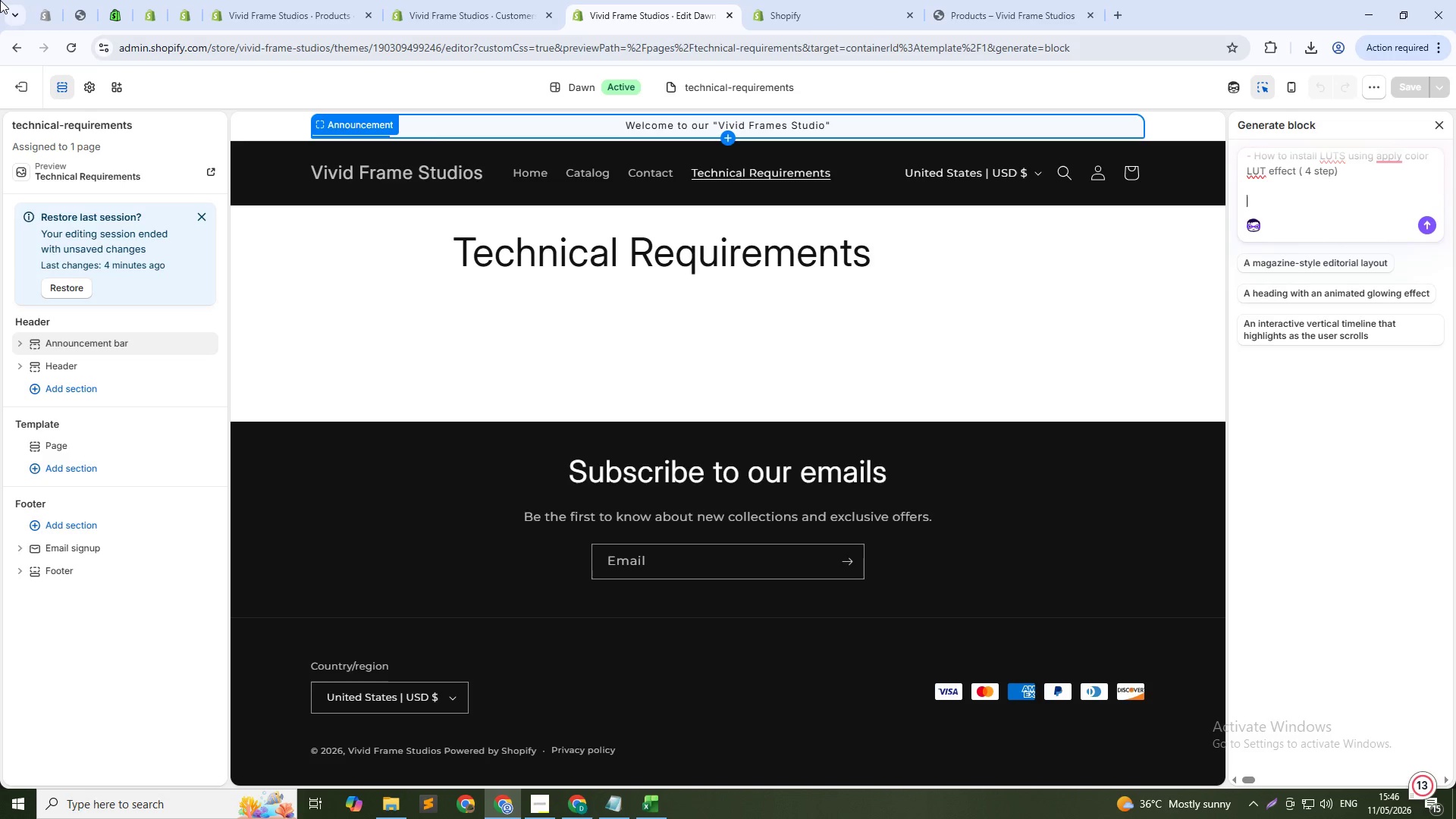 
type(6. System Requireen)
key(Backspace)
type(ment:)
 